 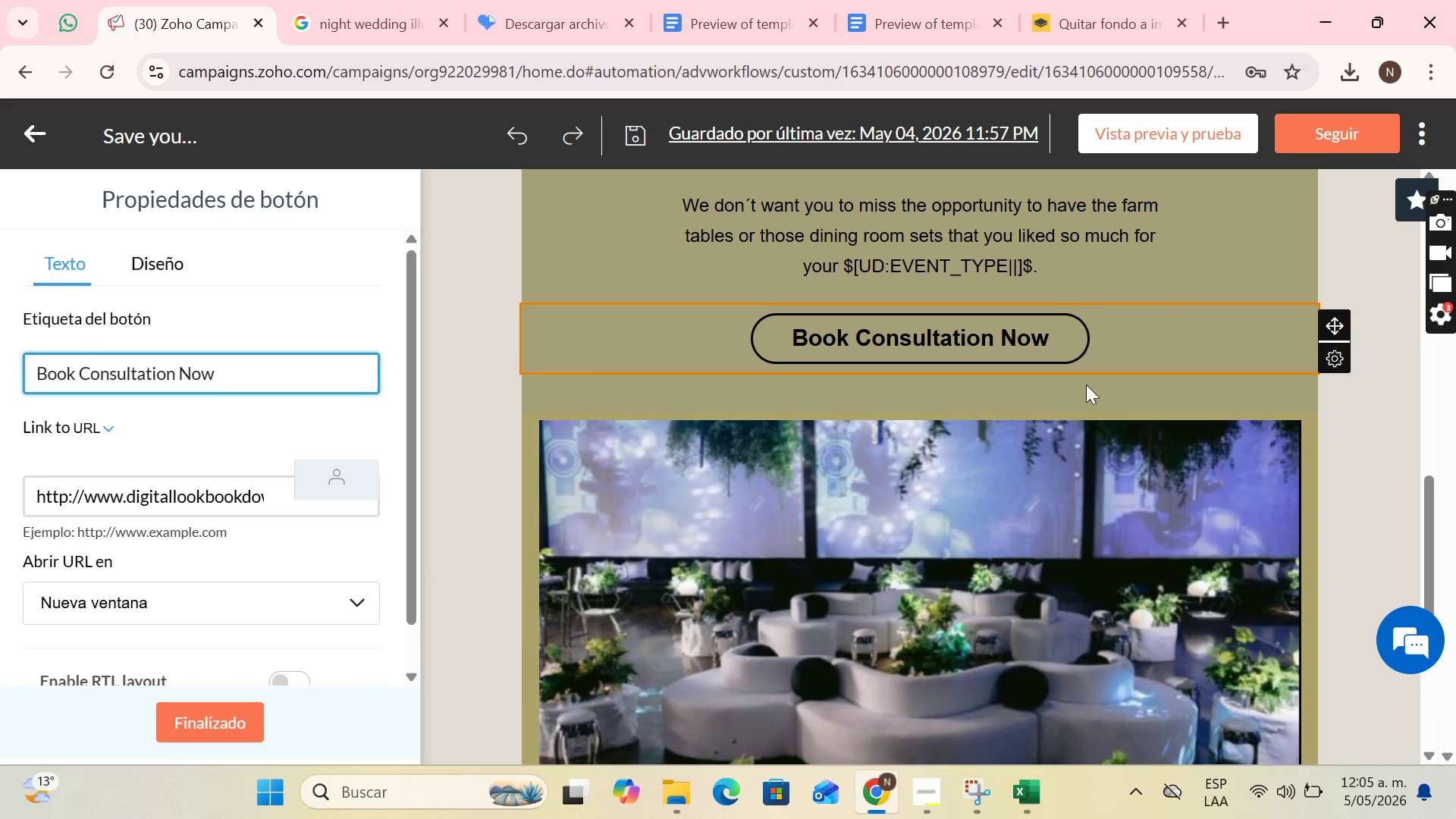 
left_click([1087, 428])
 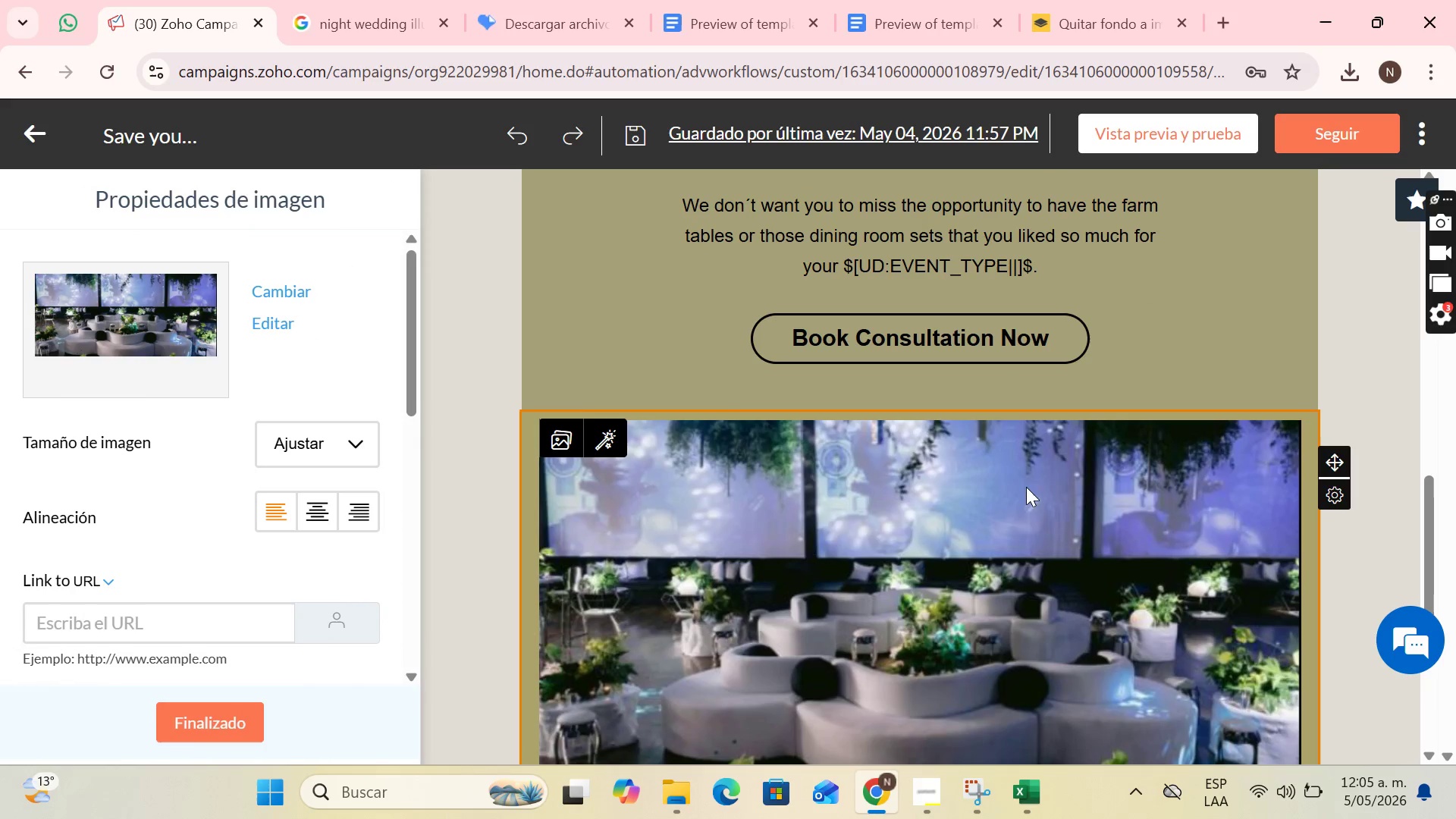 
scroll: coordinate [1370, 565], scroll_direction: down, amount: 3.0
 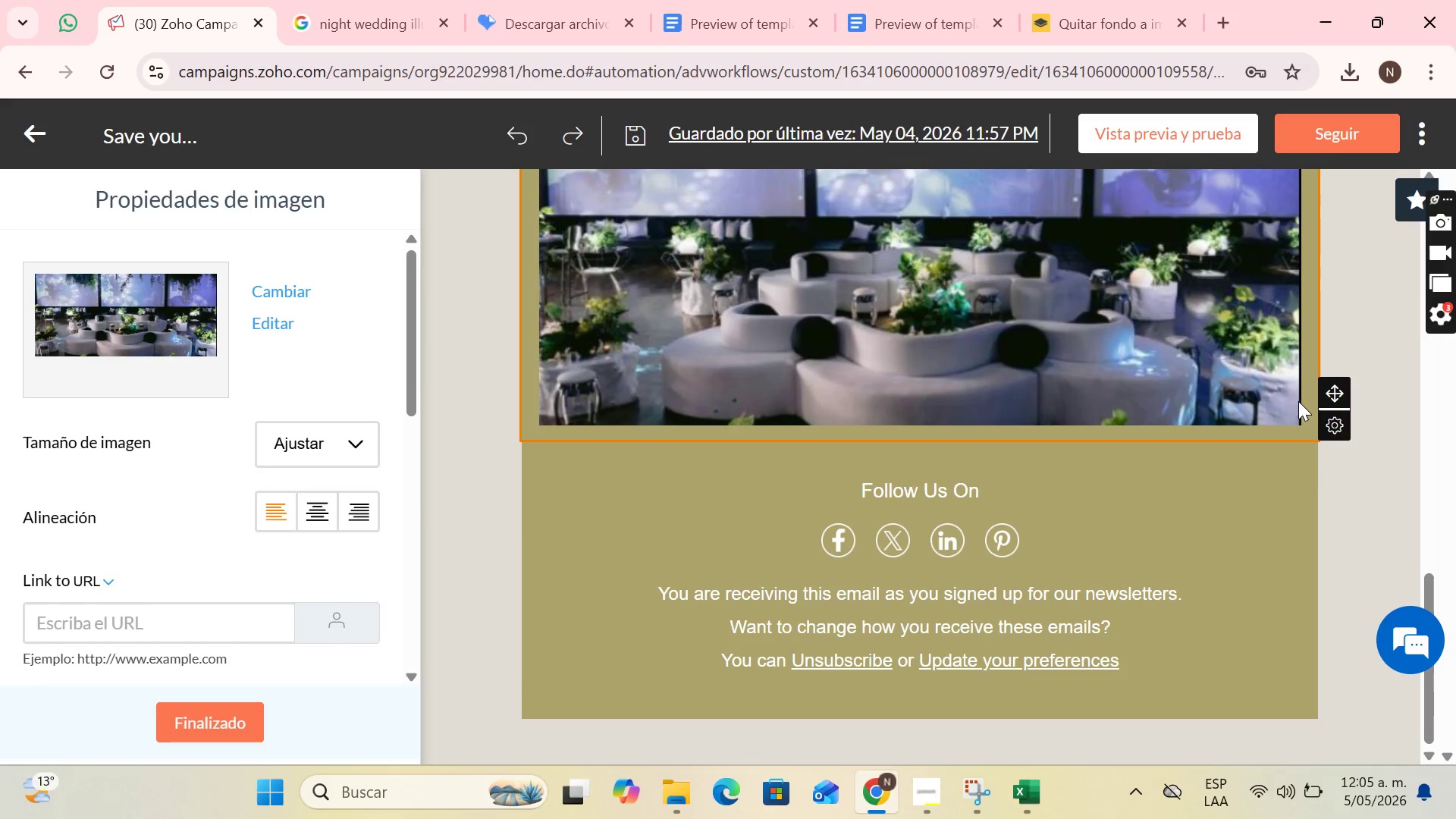 
scroll: coordinate [1282, 422], scroll_direction: up, amount: 4.0
 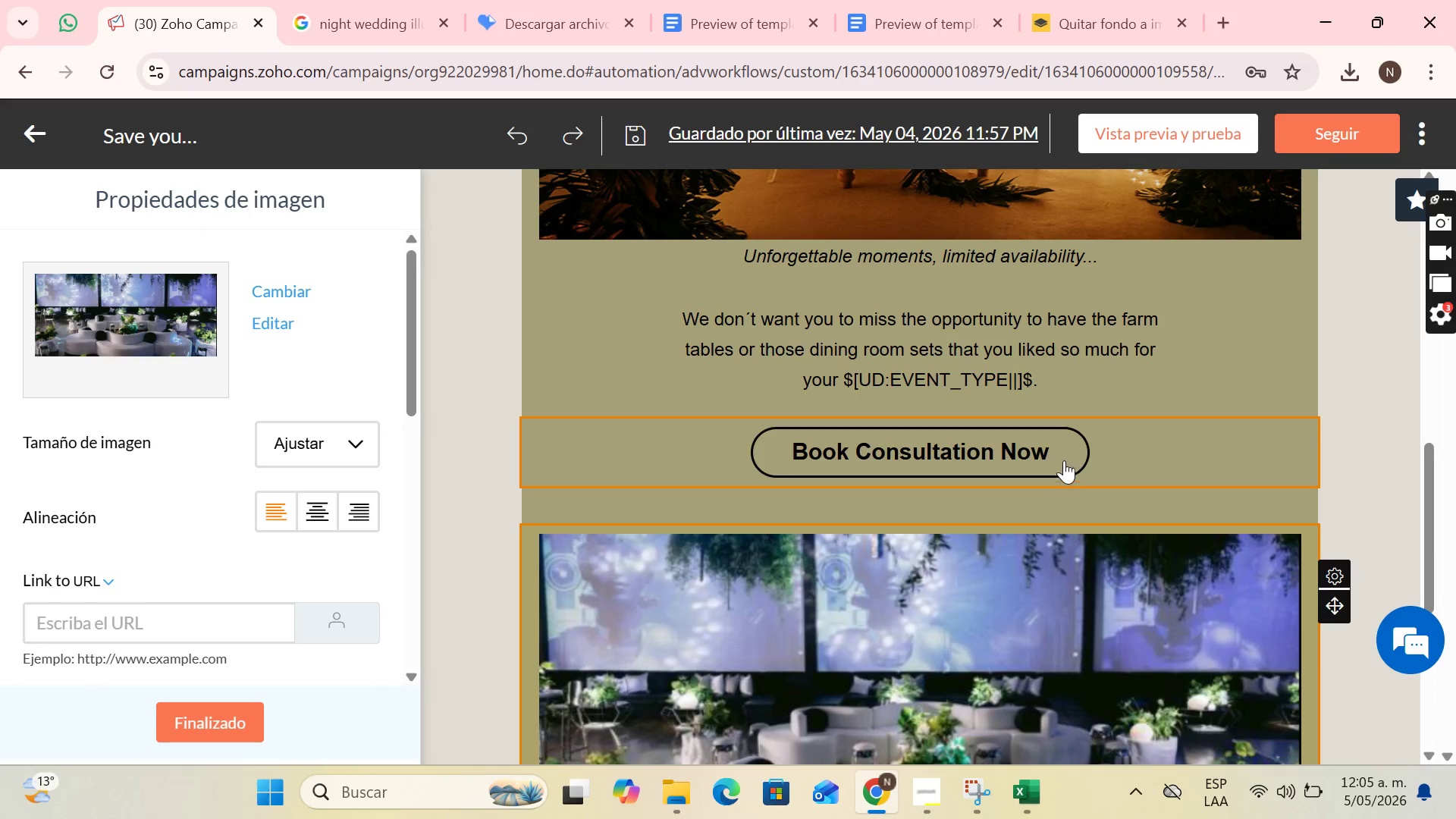 
left_click([1081, 358])
 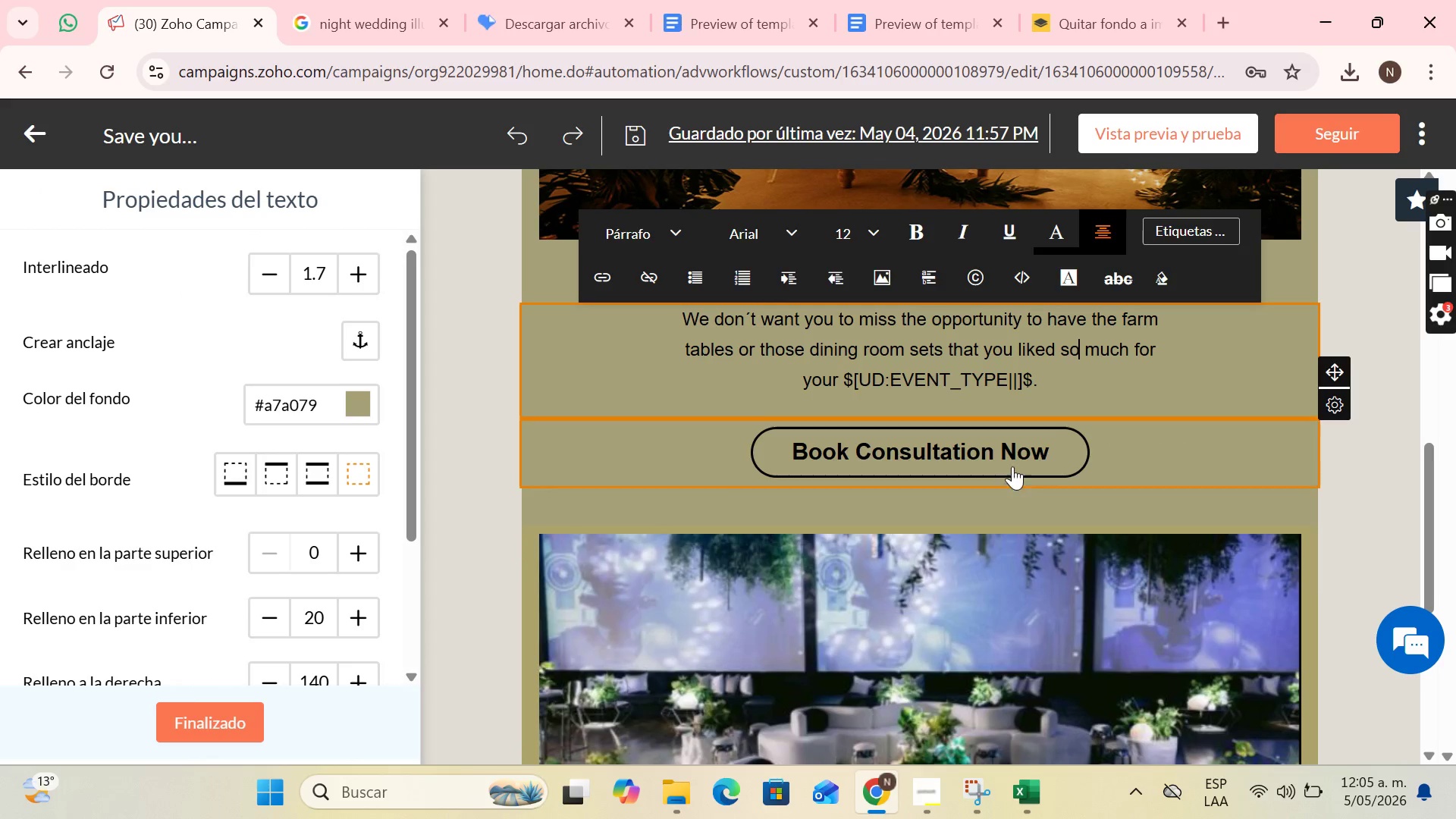 
wait(6.31)
 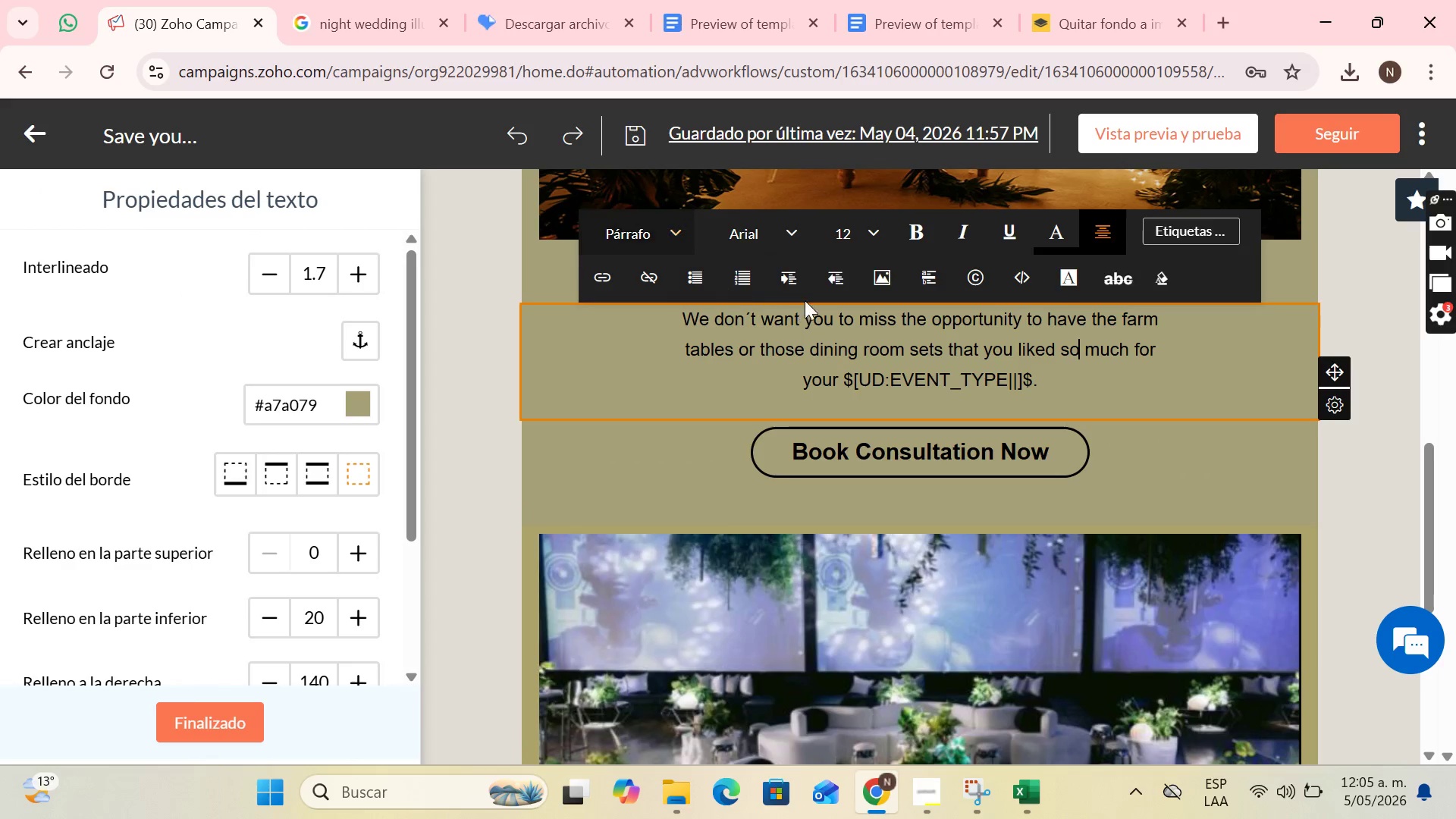 
hold_key(key=ControlLeft, duration=0.33)
 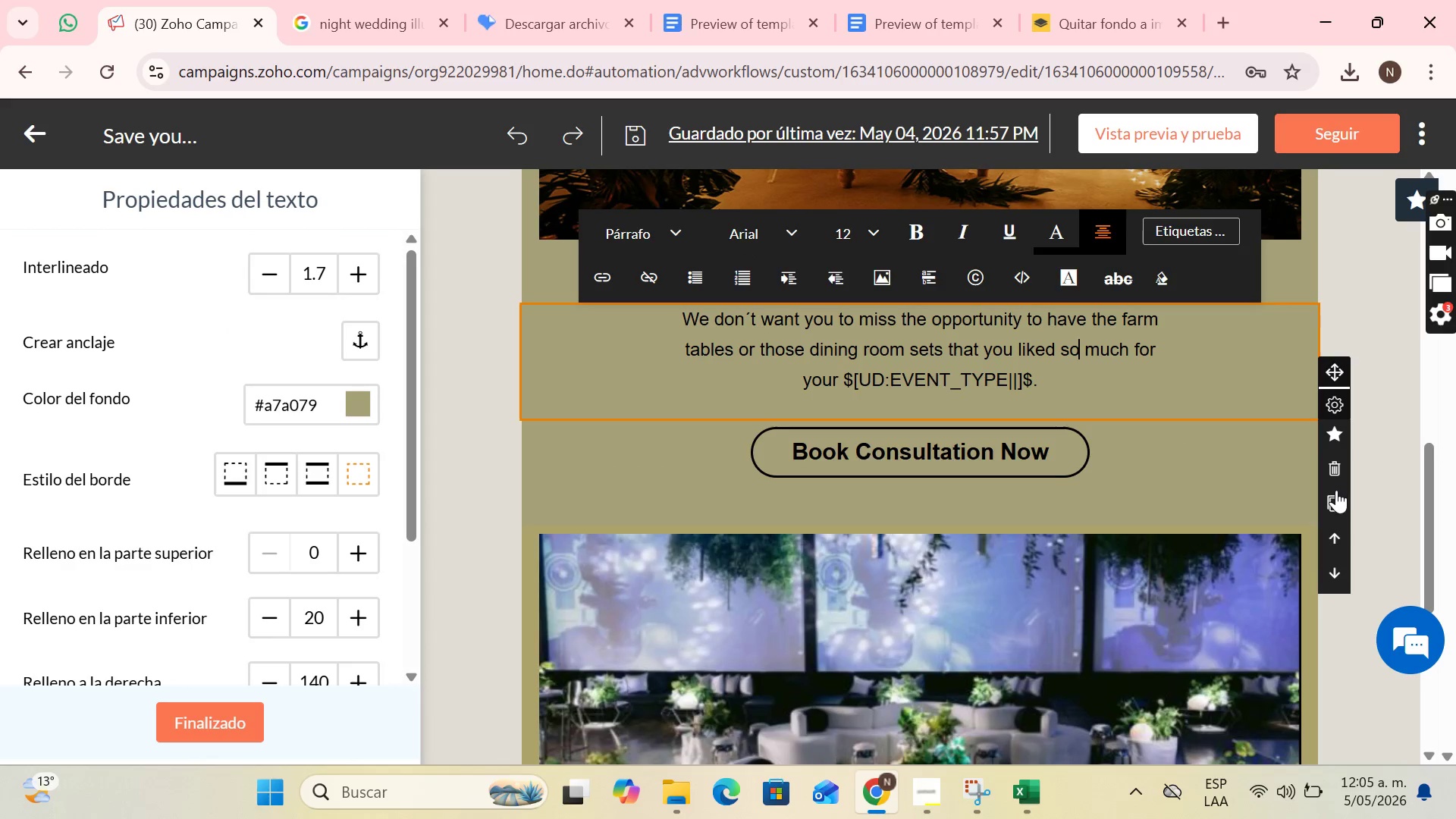 
left_click([1335, 496])
 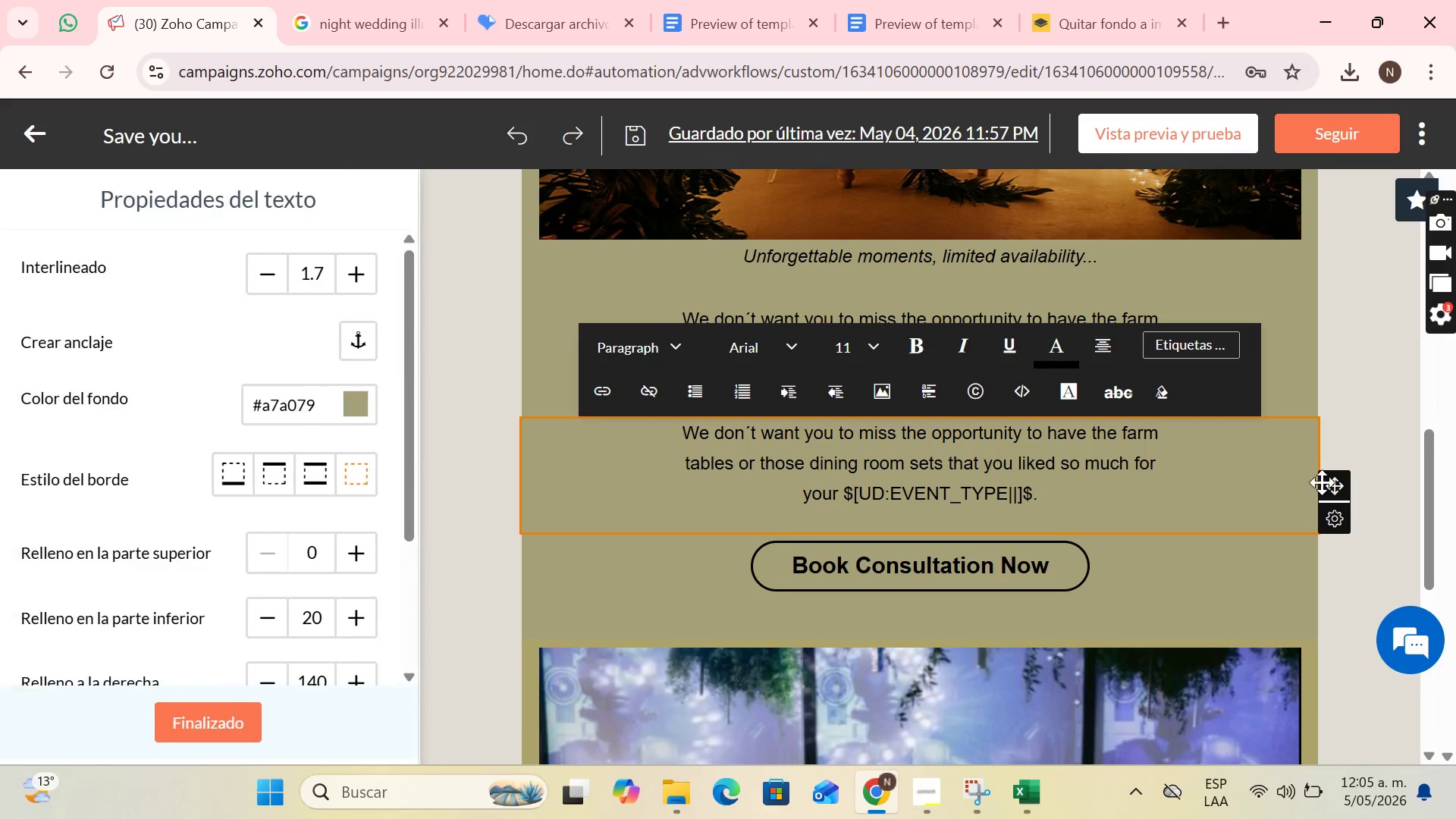 
left_click_drag(start_coordinate=[1334, 482], to_coordinate=[958, 536])
 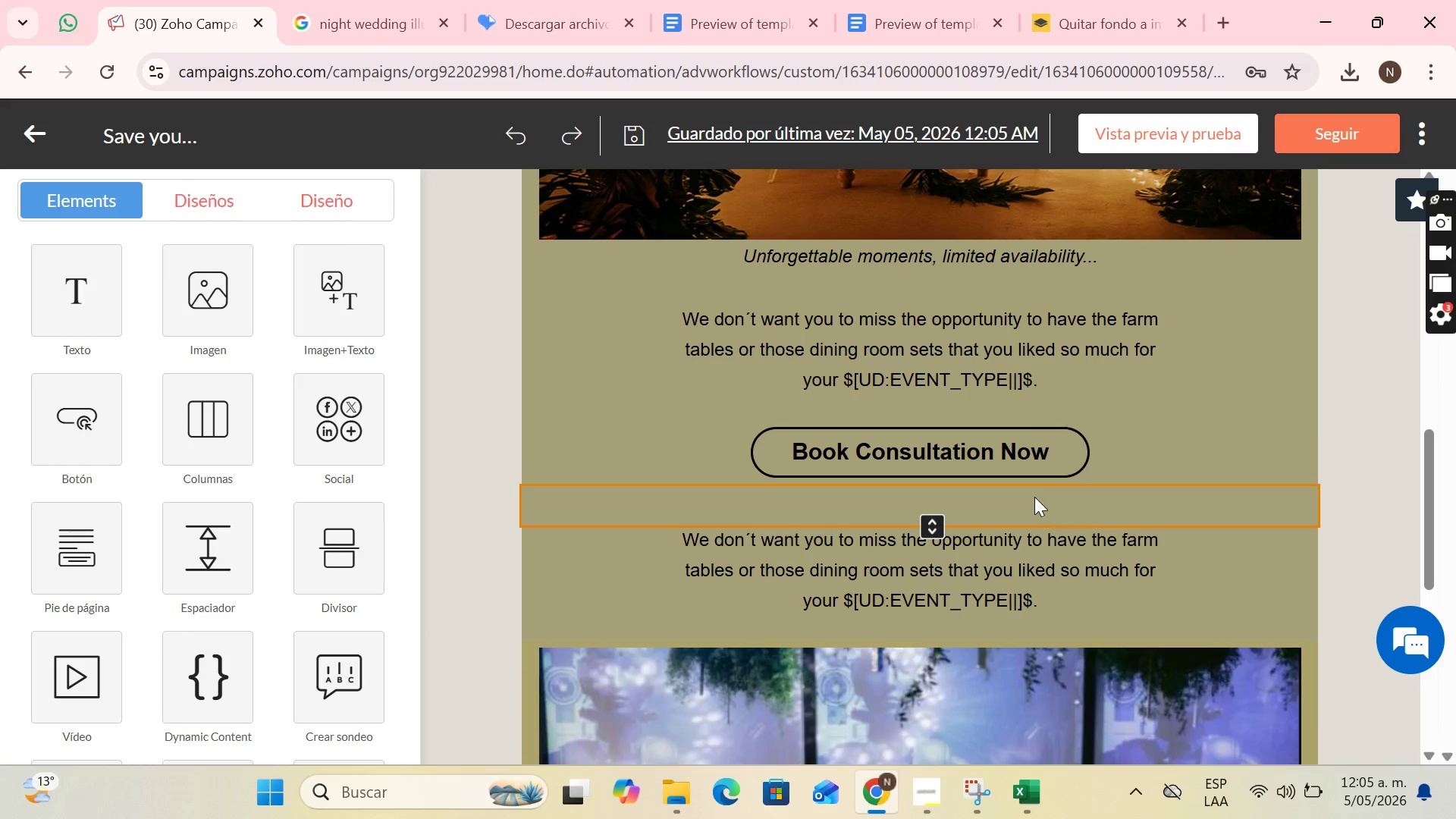 
left_click([1033, 493])
 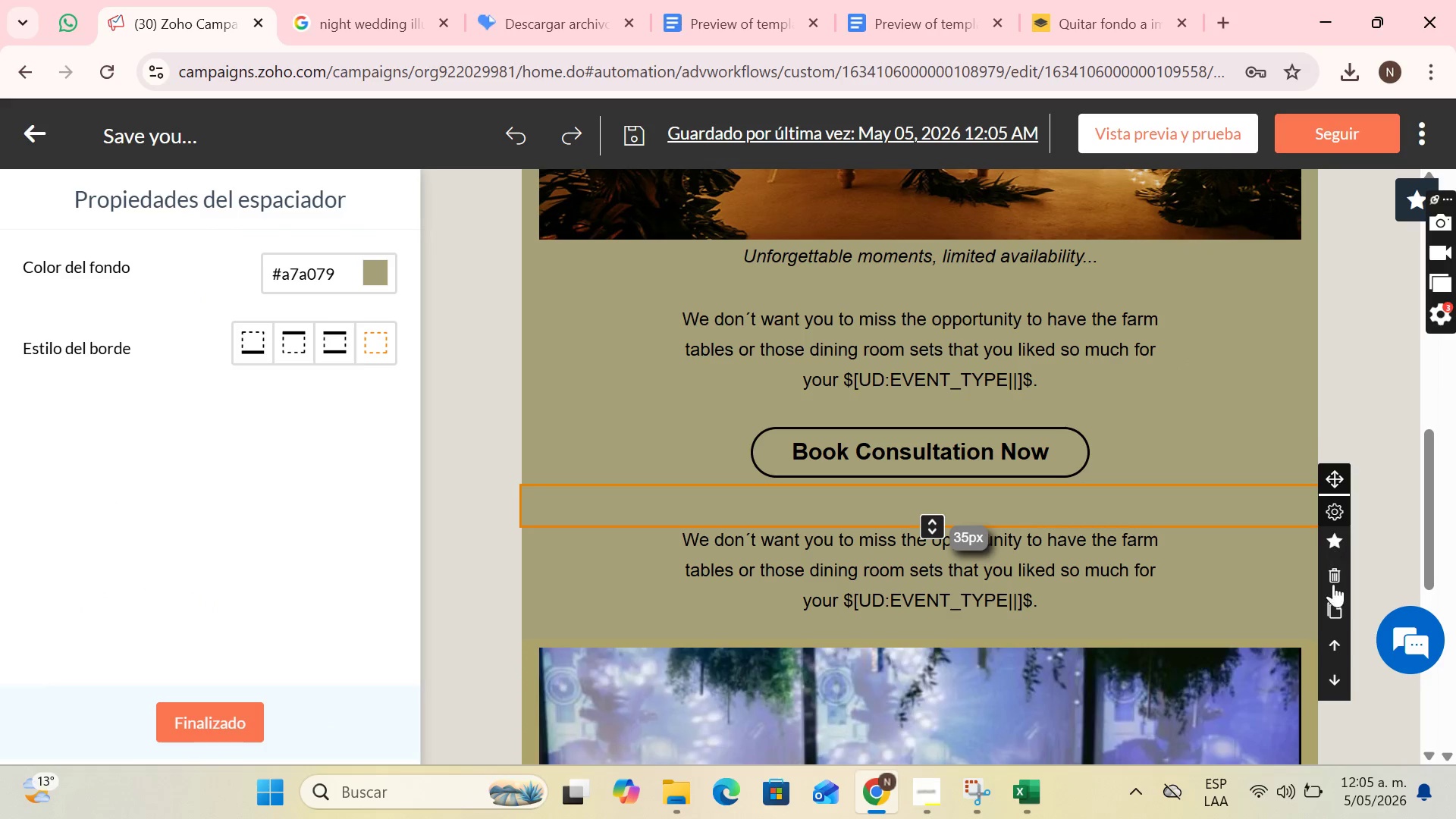 
left_click([1332, 609])
 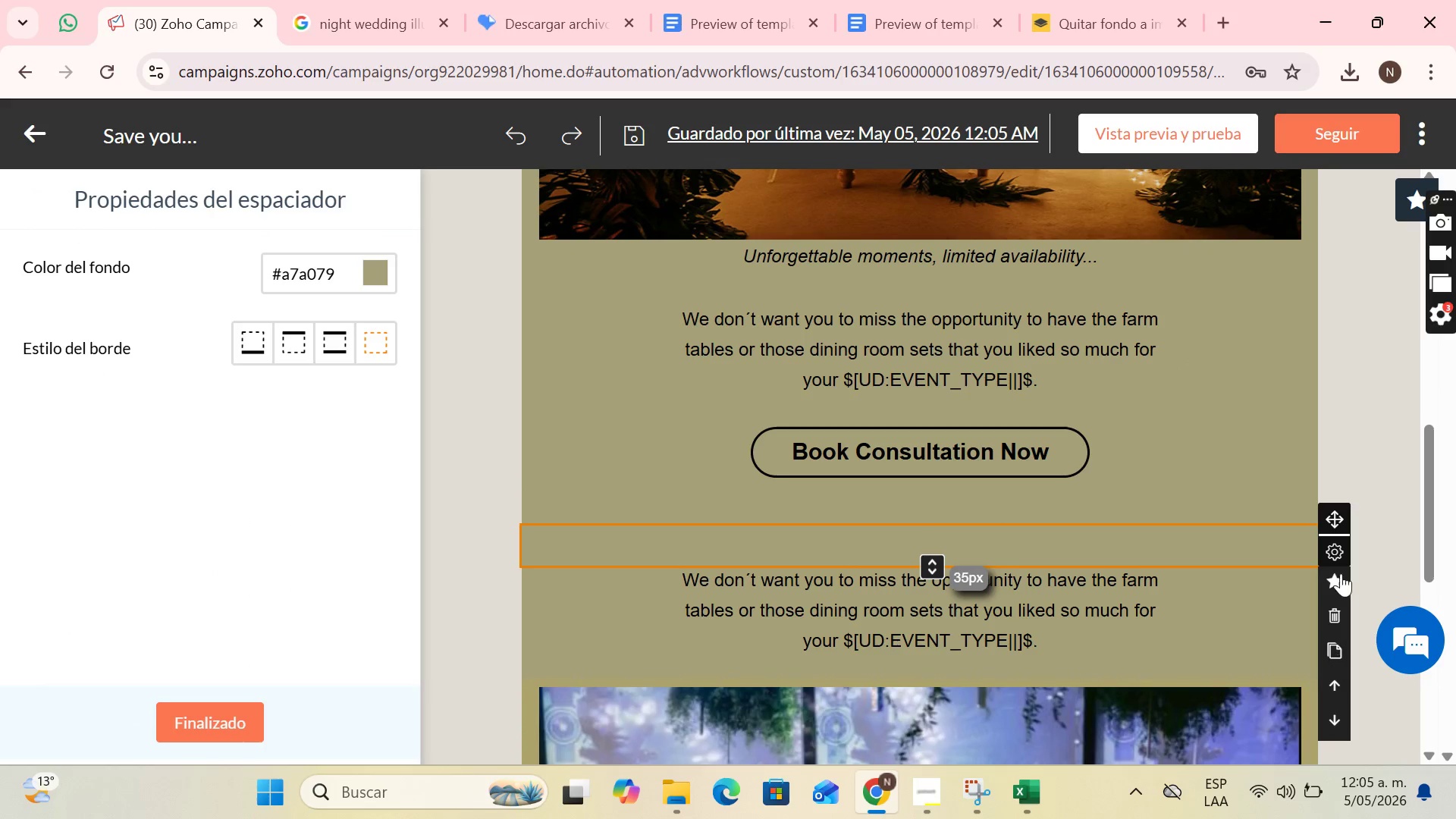 
left_click_drag(start_coordinate=[1338, 518], to_coordinate=[981, 644])
 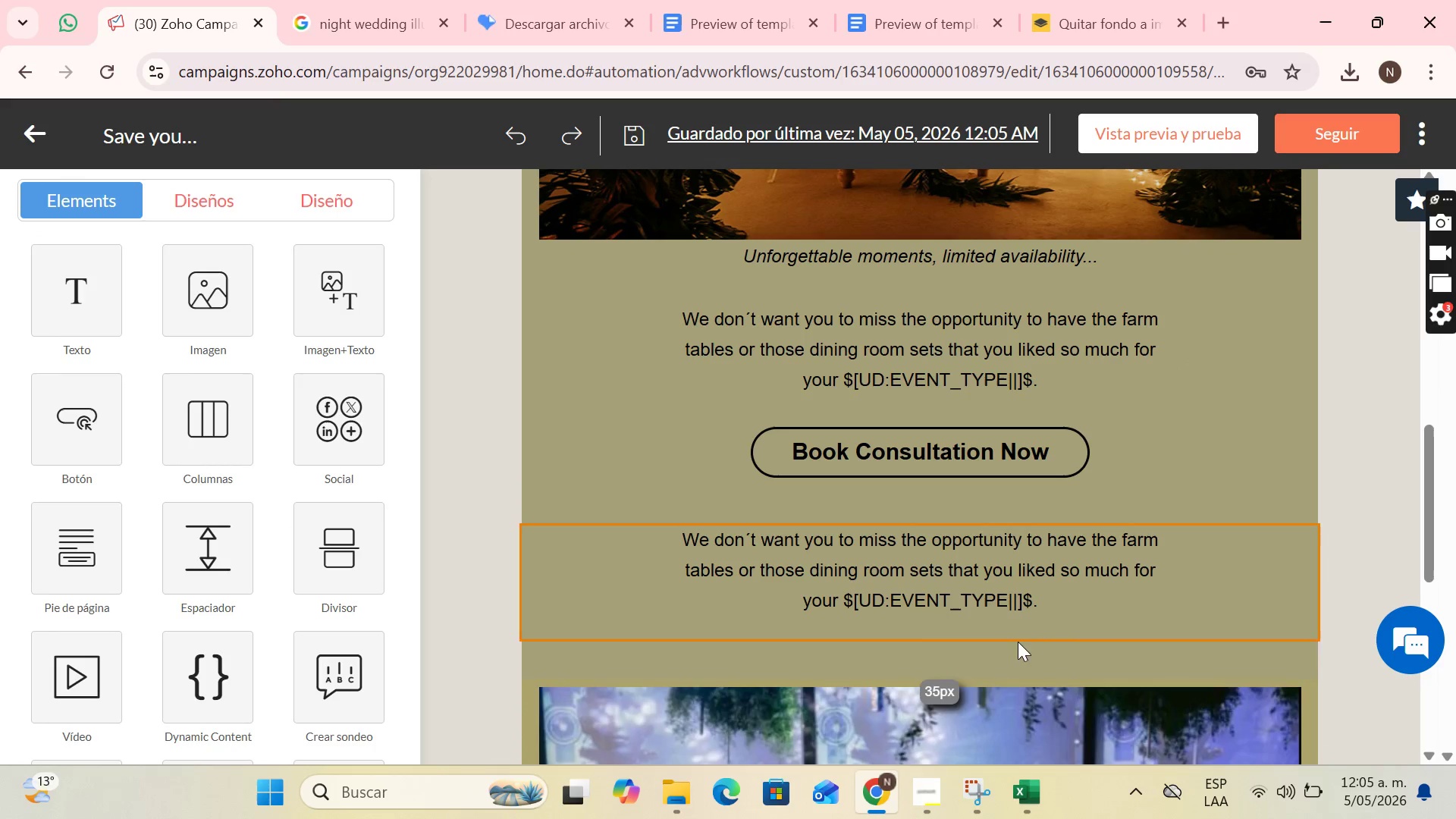 
left_click([990, 658])
 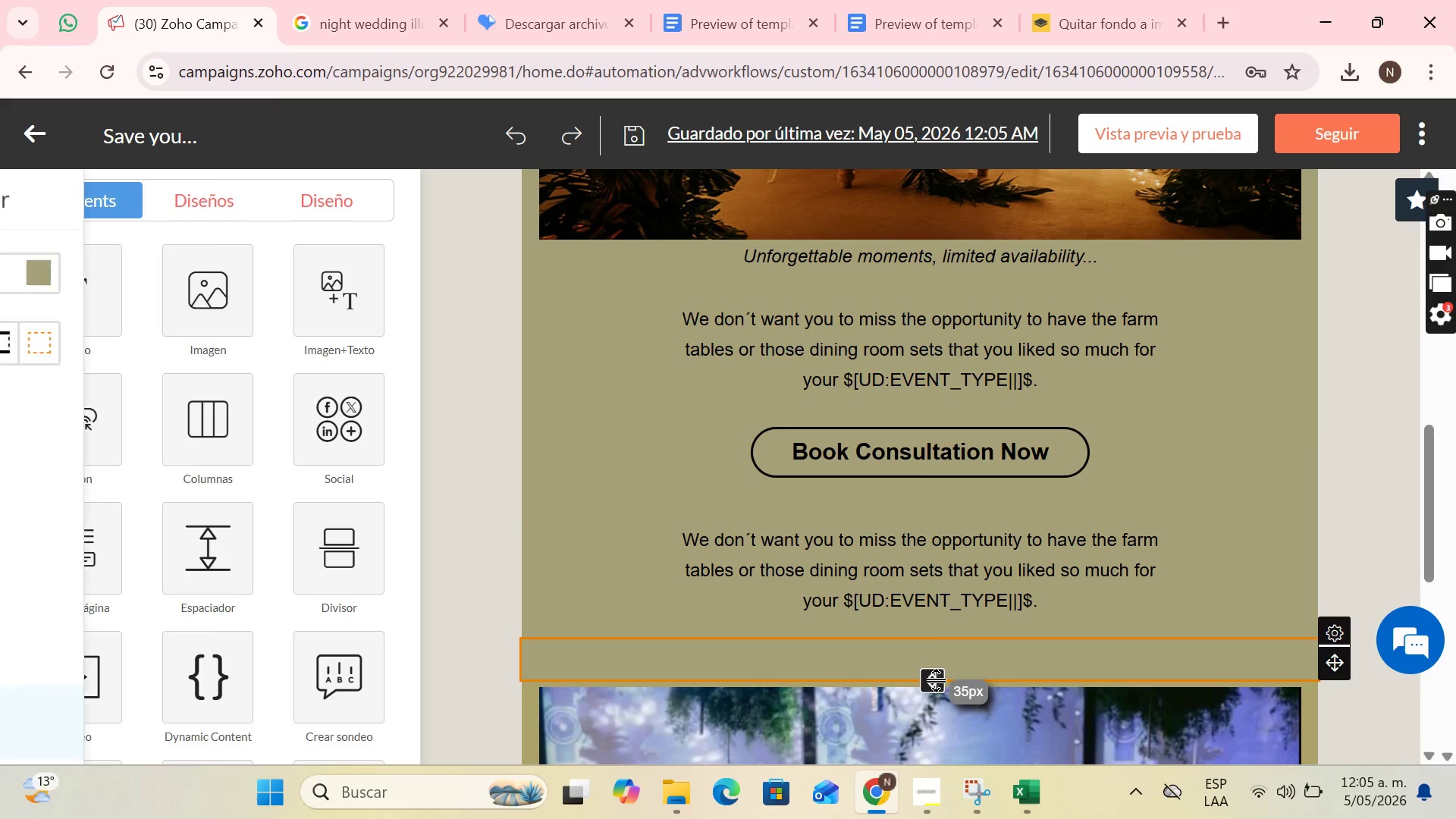 
left_click_drag(start_coordinate=[936, 680], to_coordinate=[944, 652])
 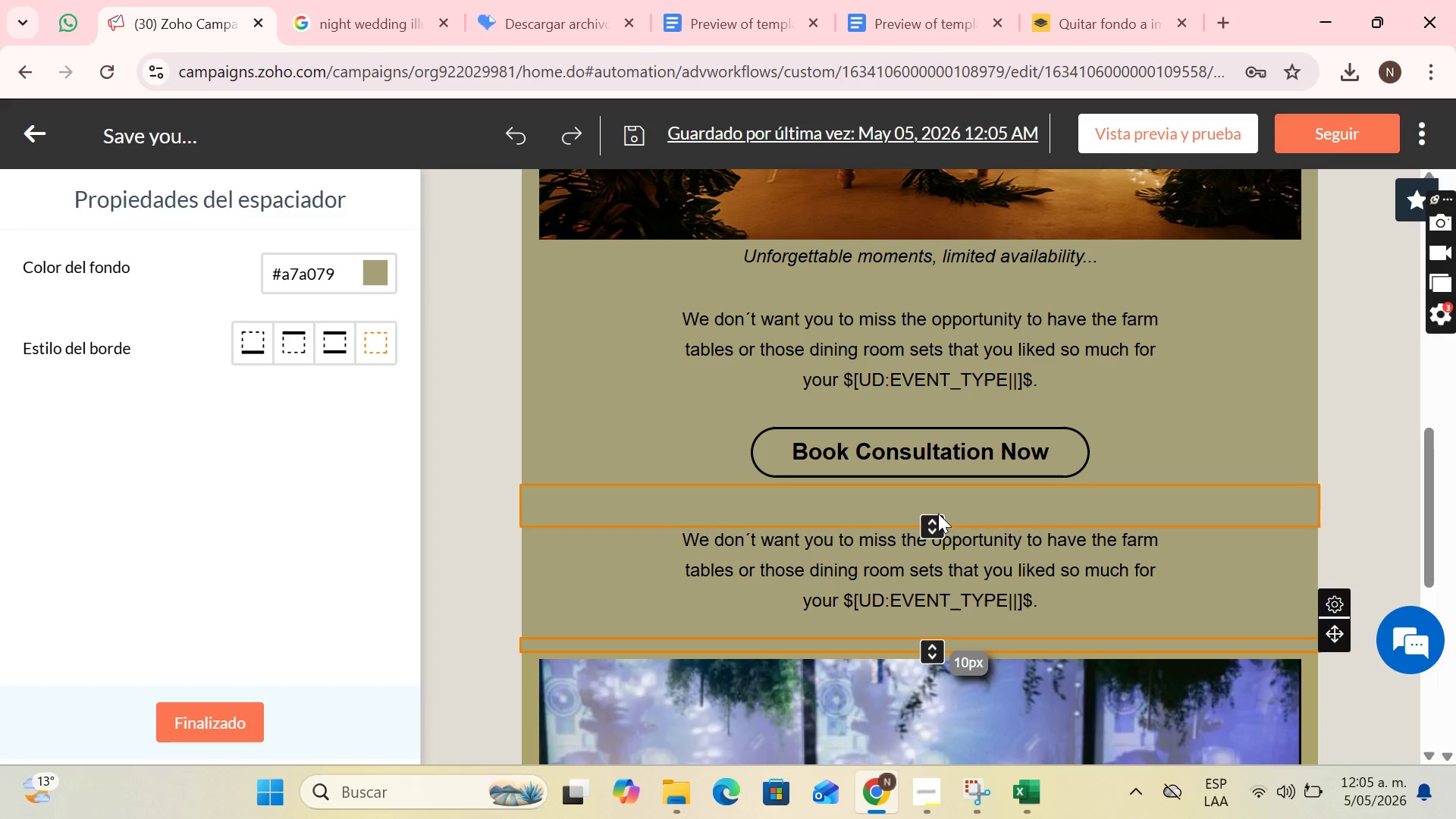 
left_click([933, 522])
 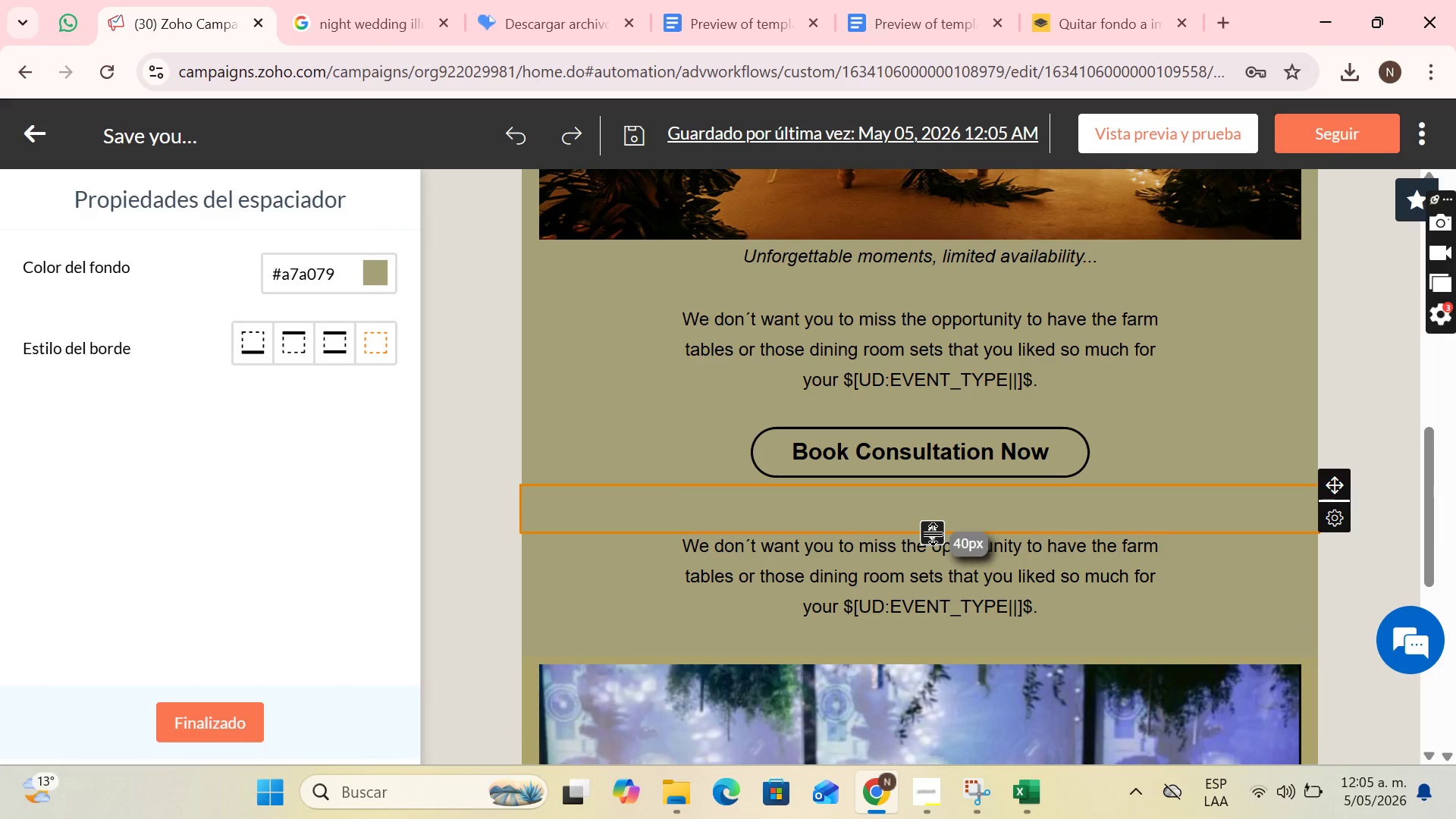 
left_click([1112, 568])
 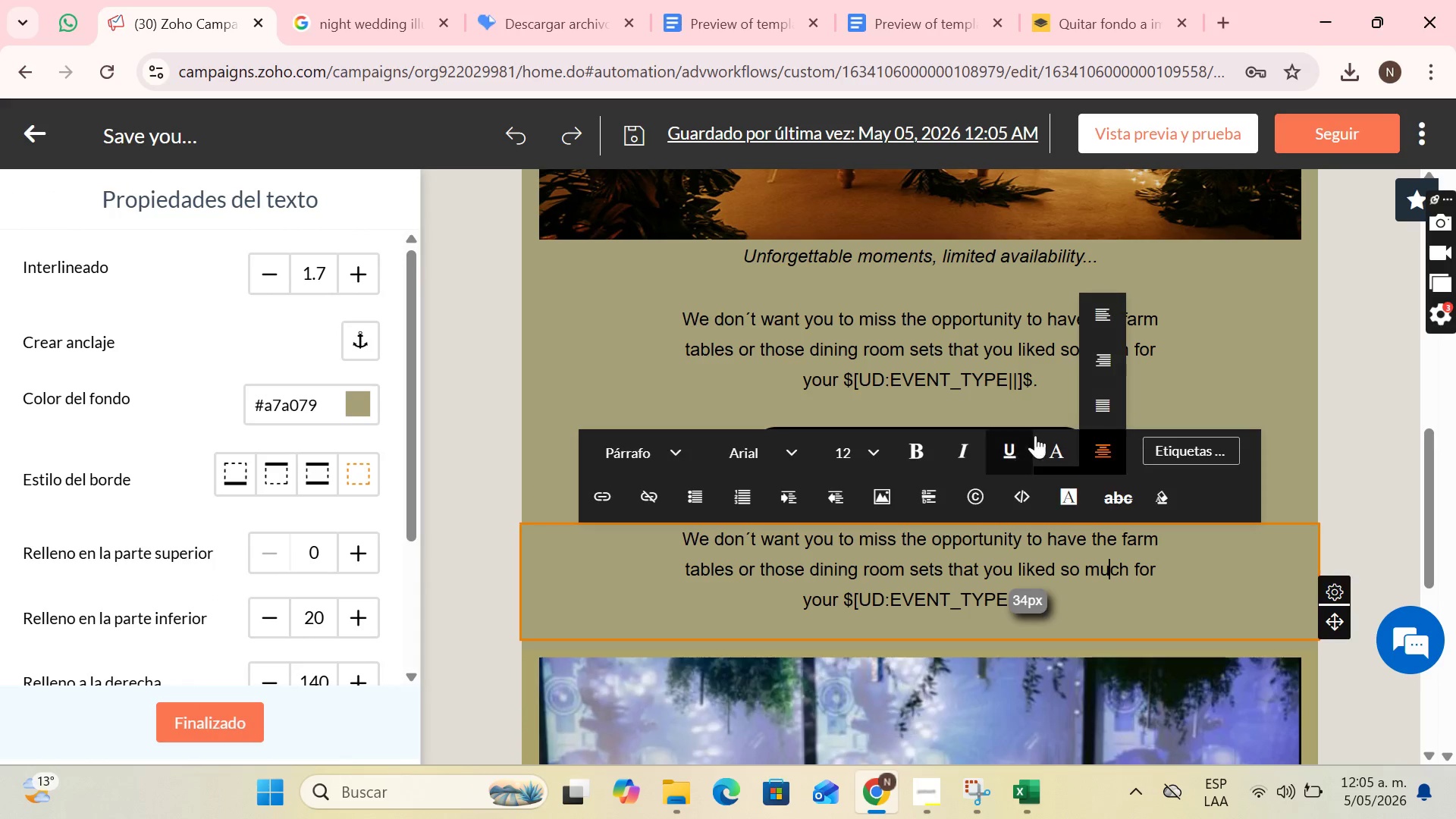 
left_click([1105, 312])
 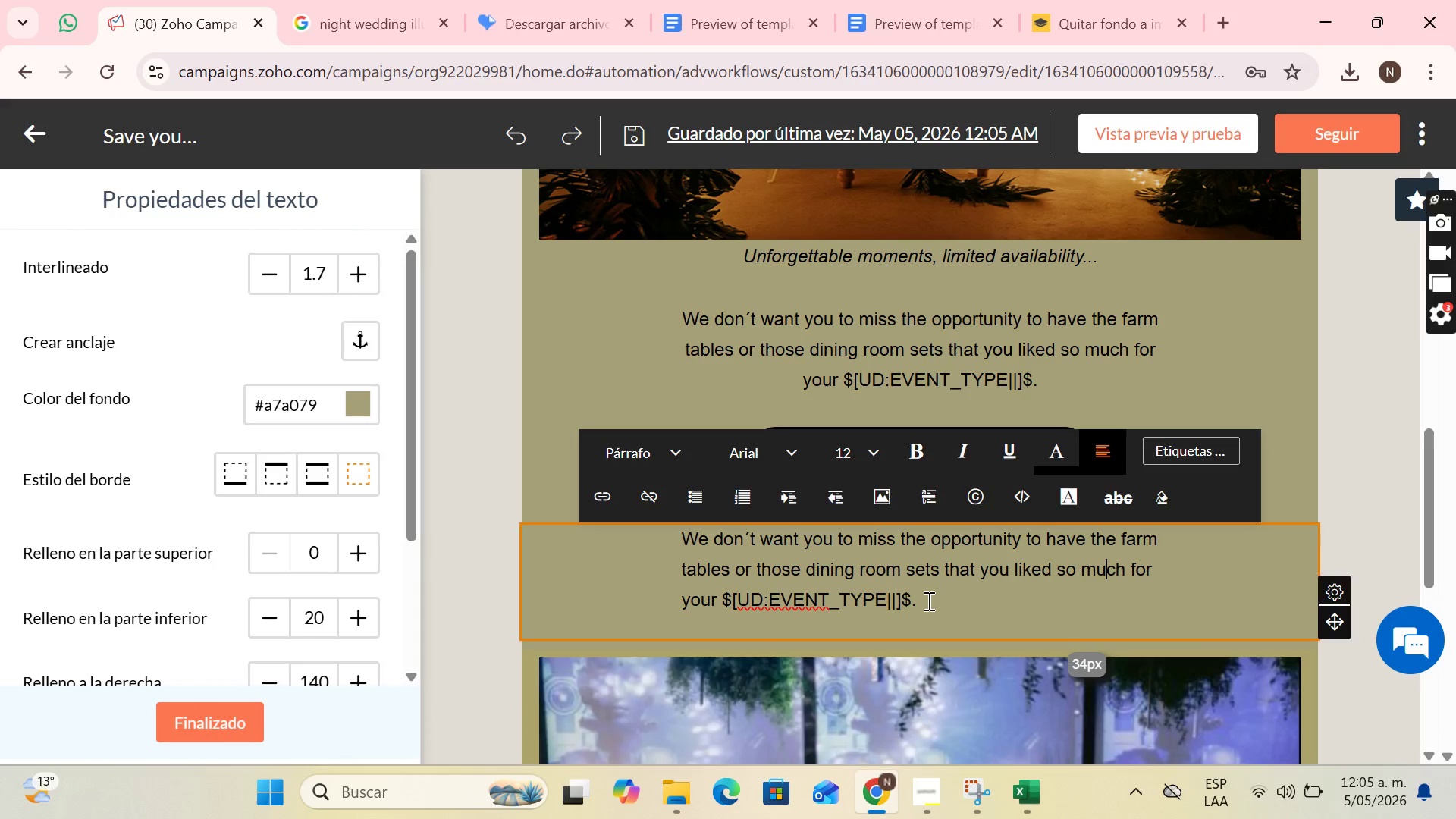 
left_click_drag(start_coordinate=[927, 601], to_coordinate=[701, 534])
 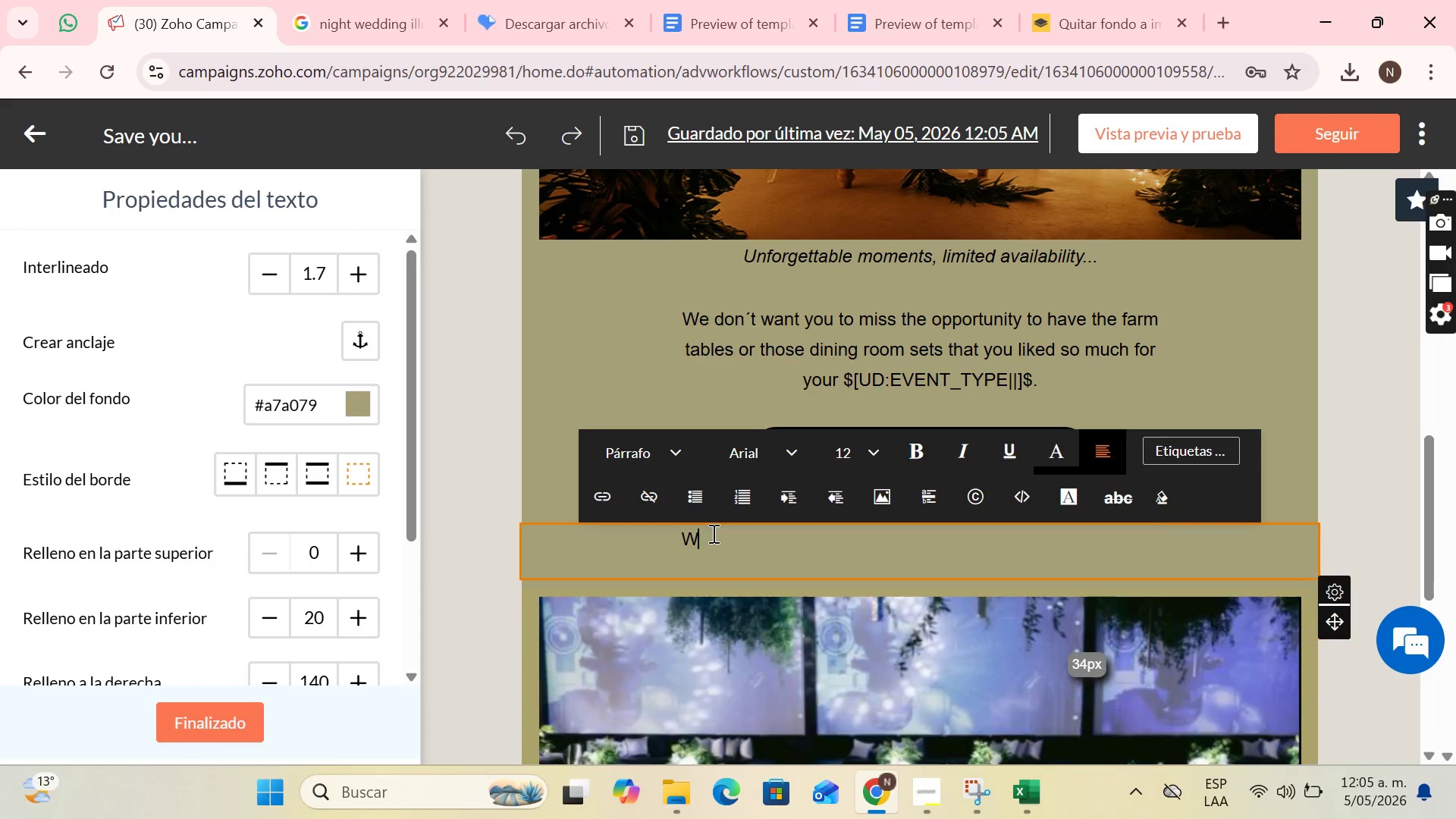 
key(Backspace)
 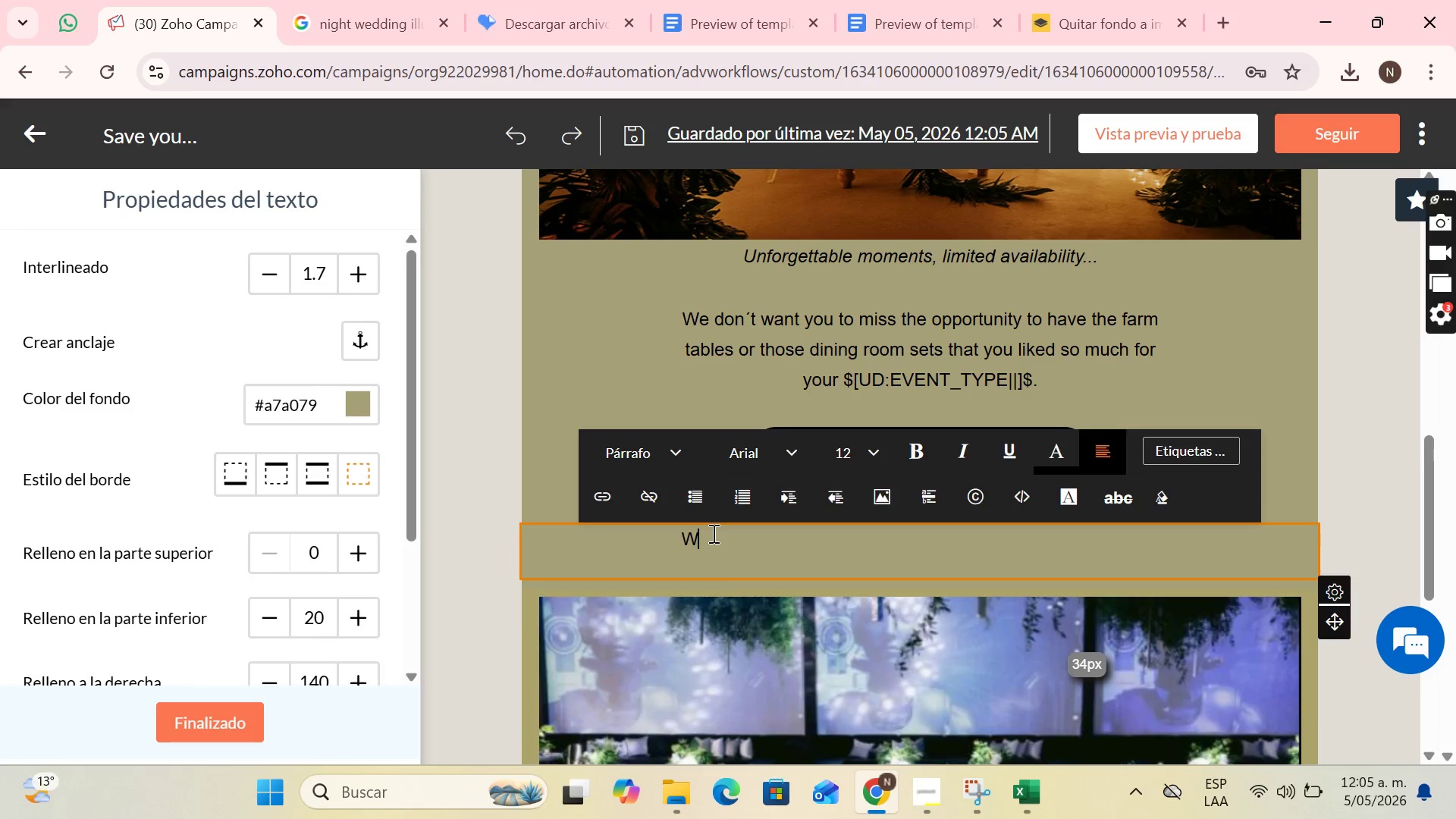 
key(Backspace)
type(Click )
 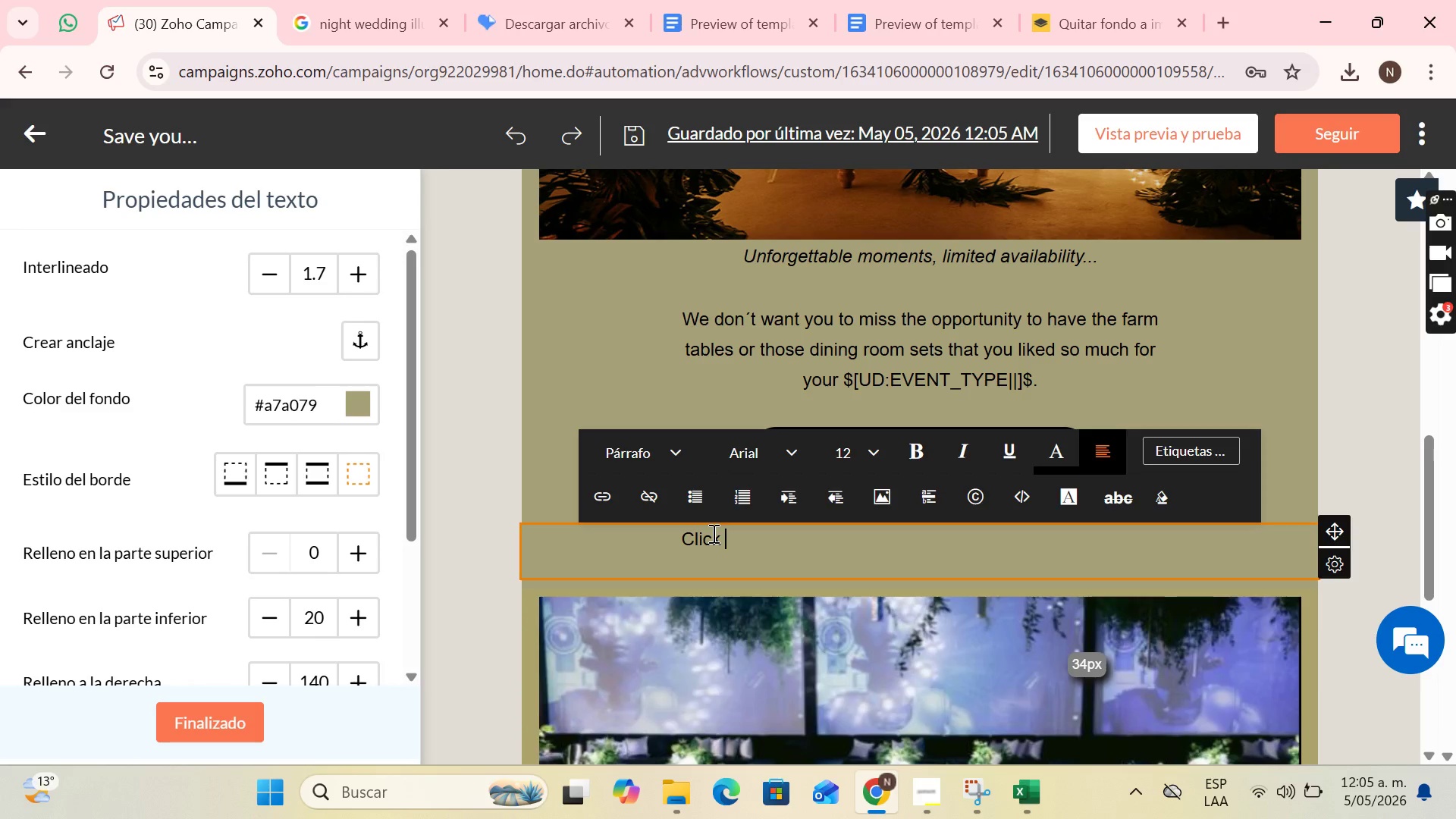 
type(abob)
key(Backspace)
type(ve to schedule a short 15-minute call and make sure your favorite pieces are locked for your big day)
 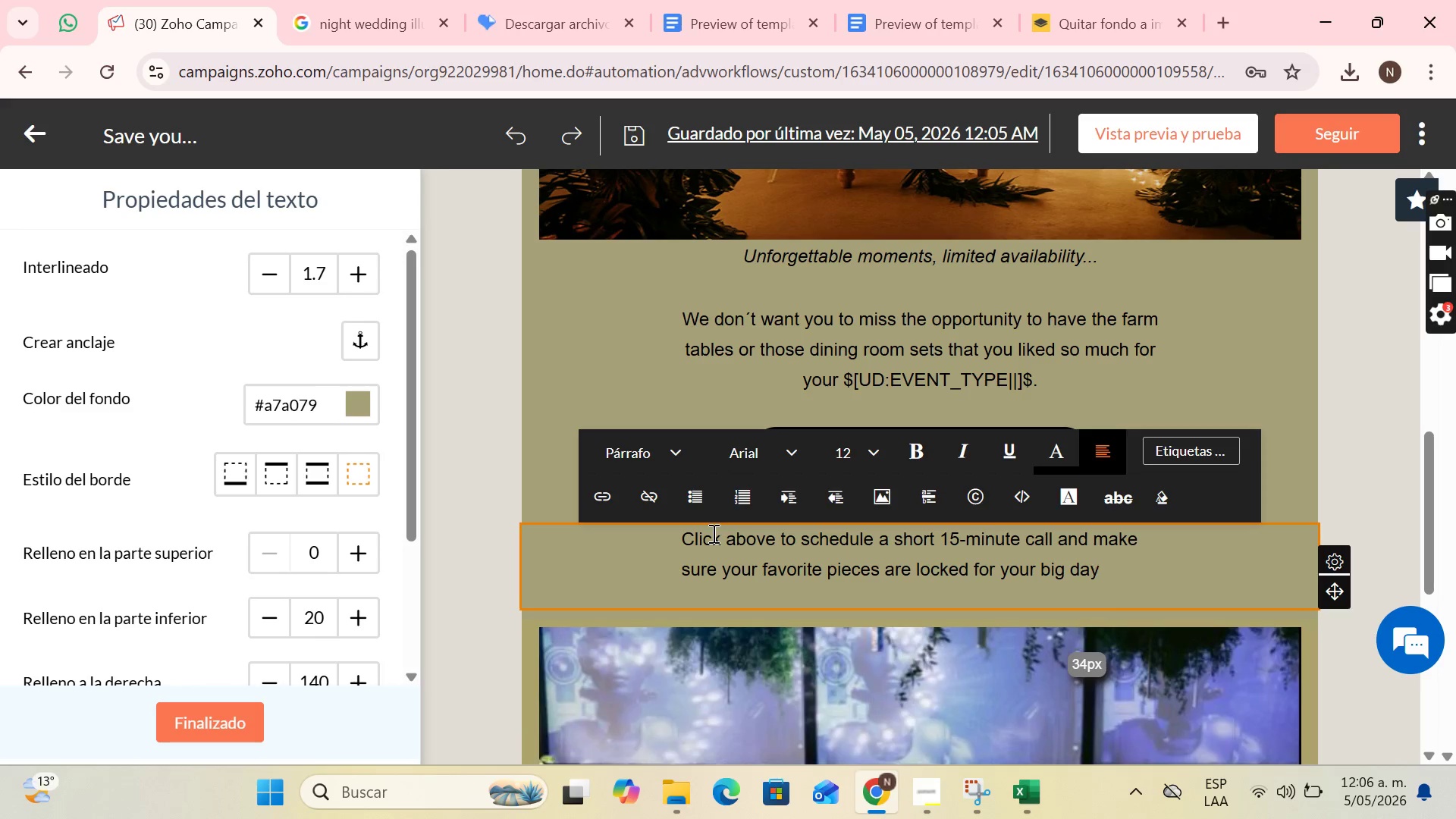 
key(Enter)
 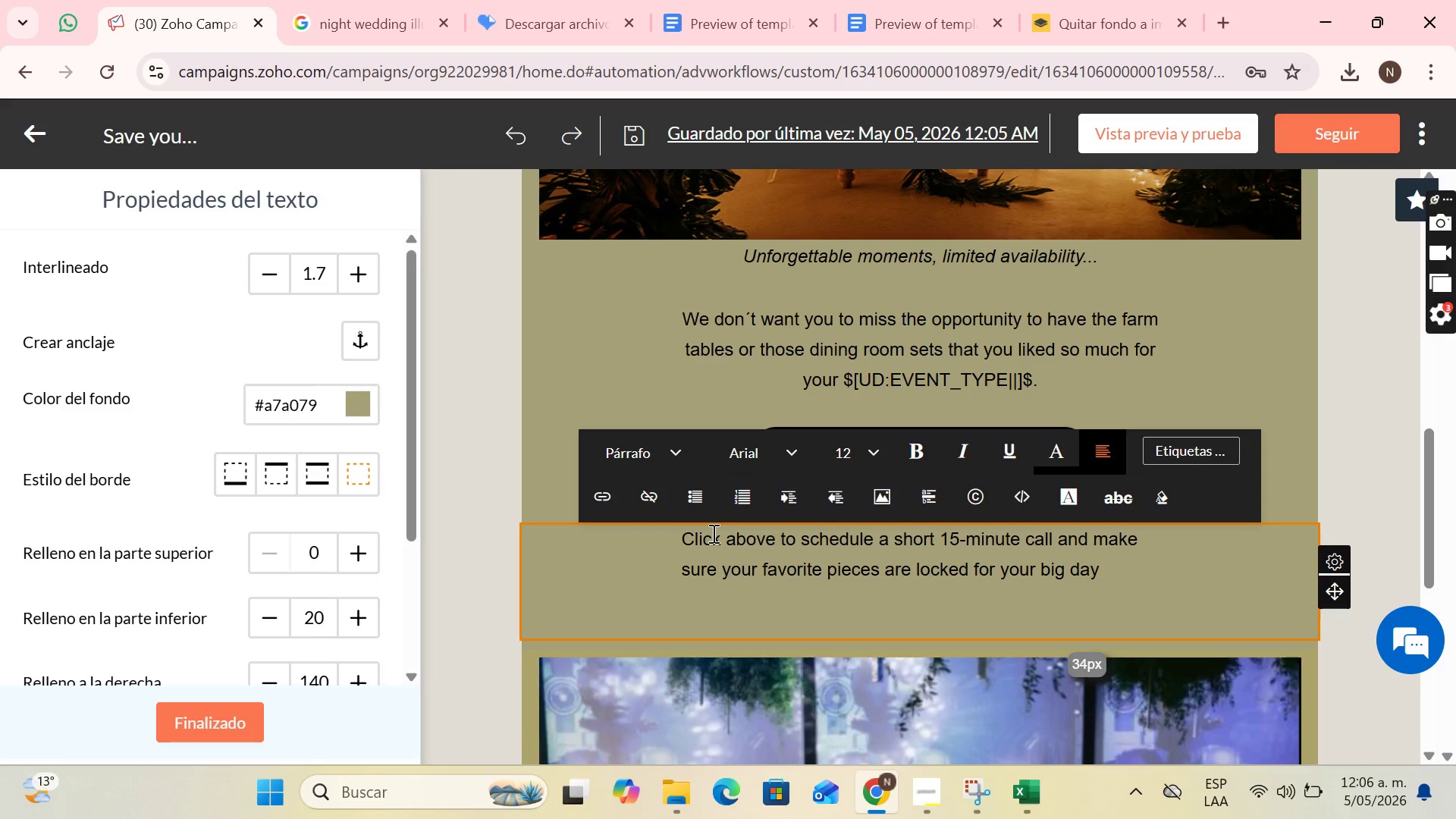 
wait(9.89)
 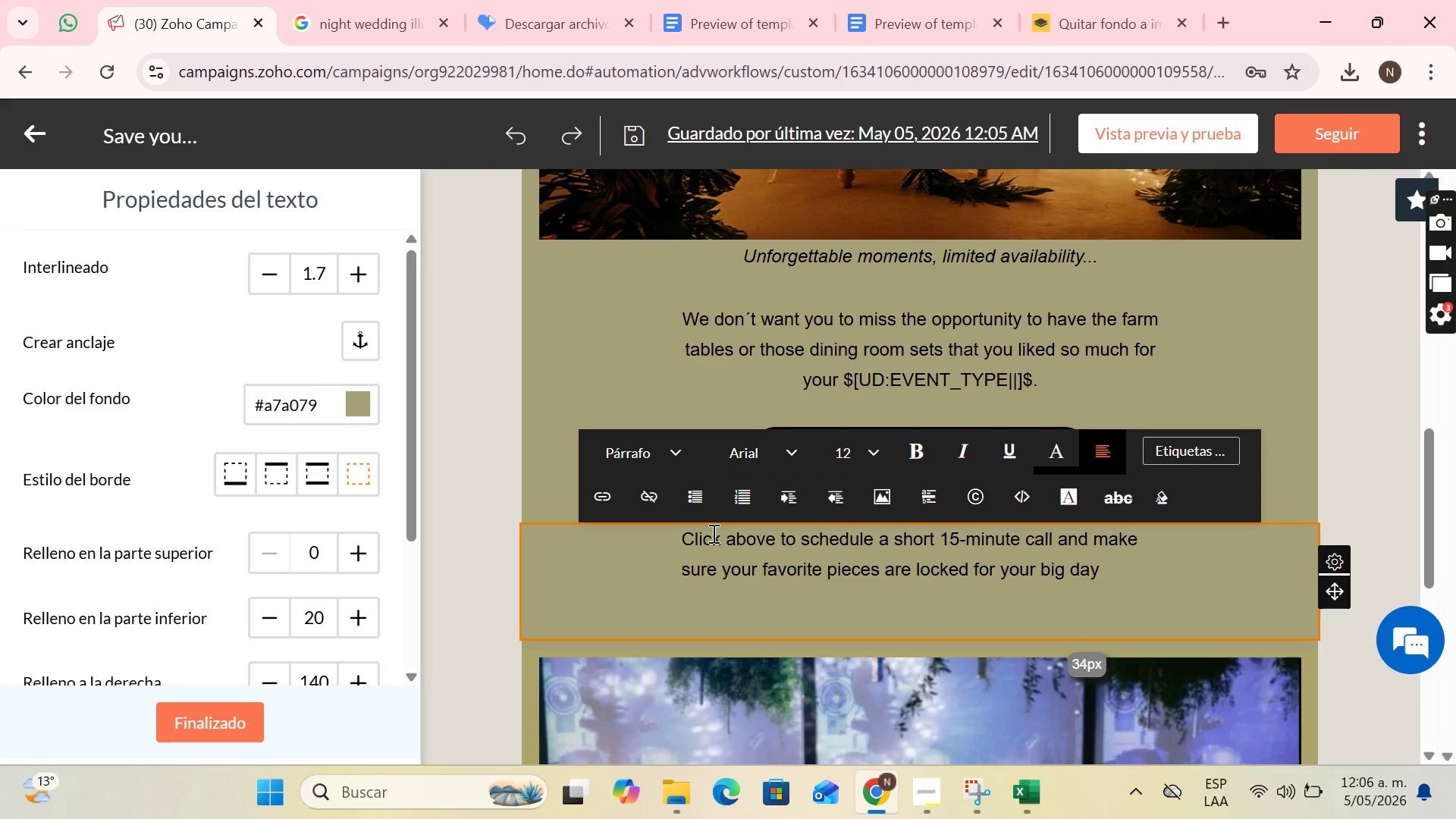 
type(Withlo)
key(Backspace)
key(Backspace)
type( love)
 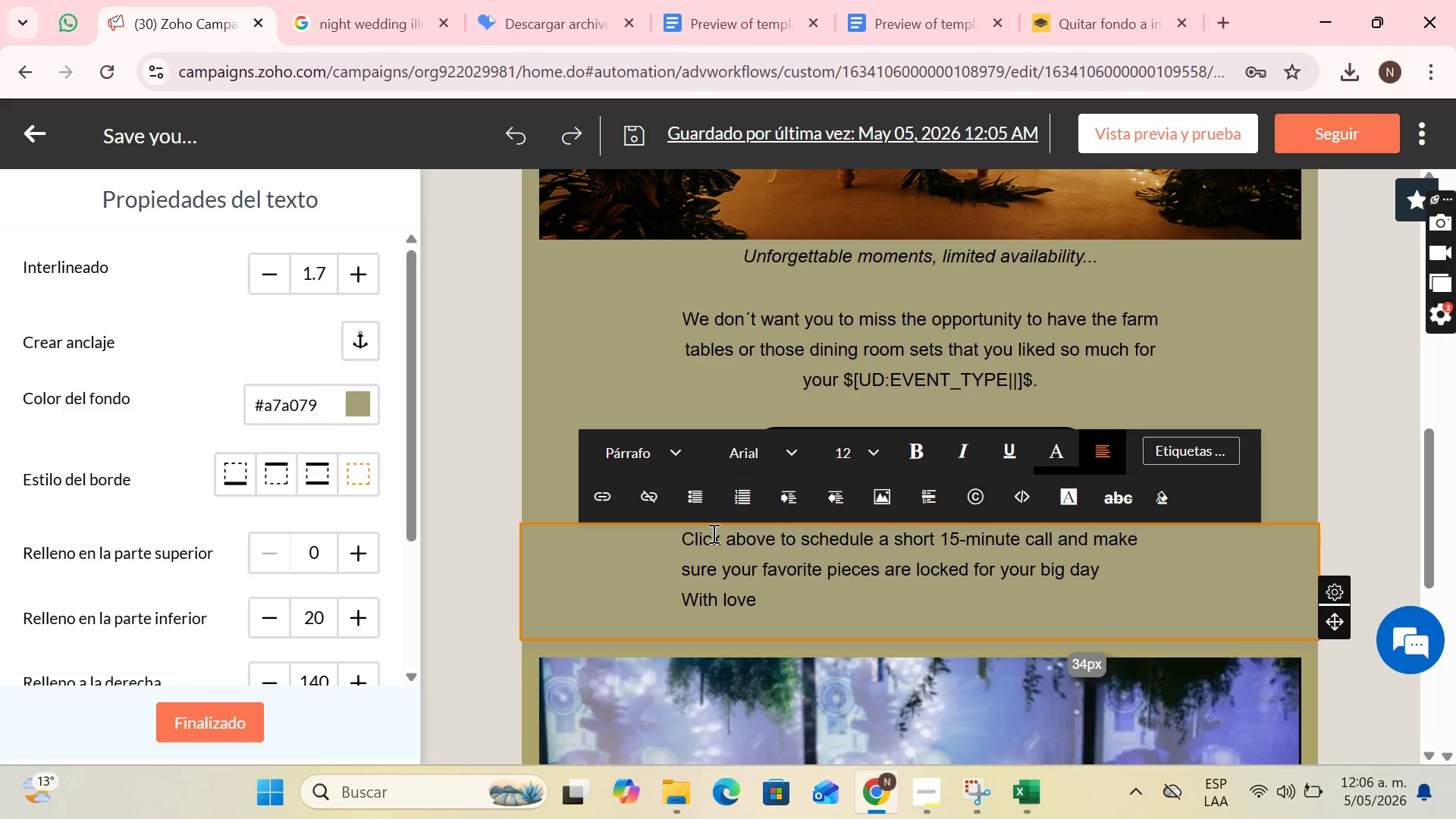 
key(Enter)
 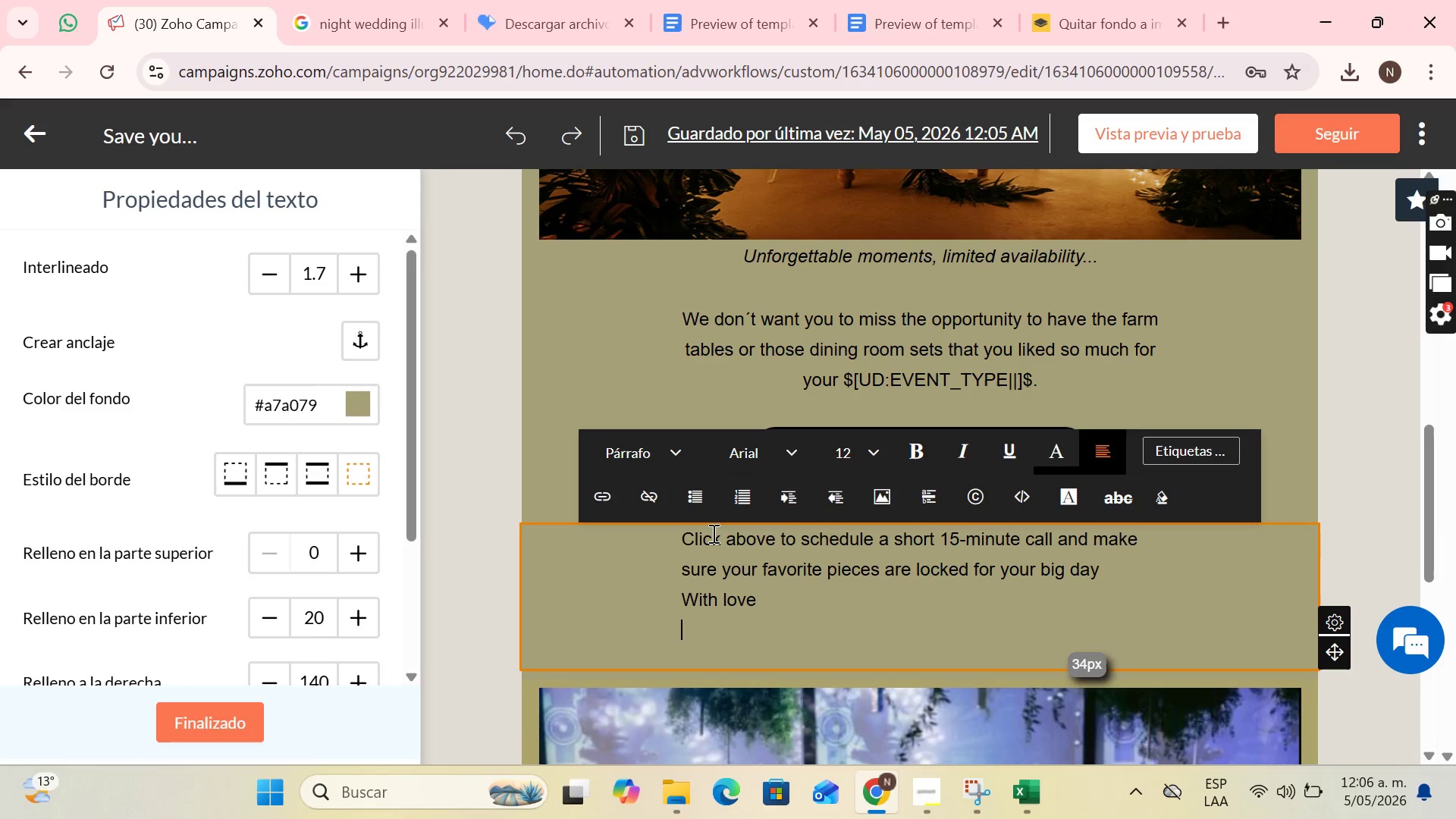 
type(The Velvet ^ Vine Team )
 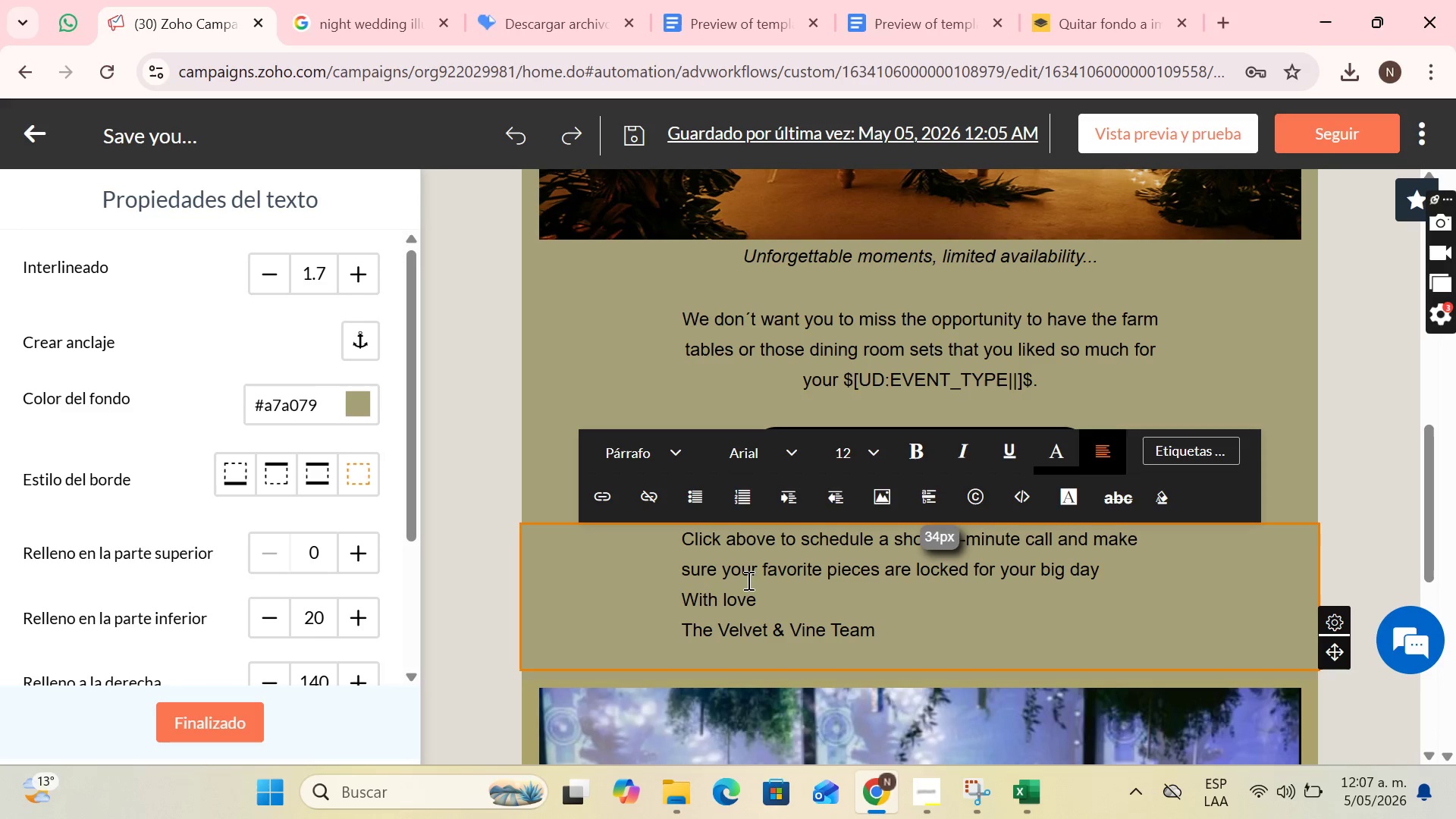 
left_click([1141, 579])
 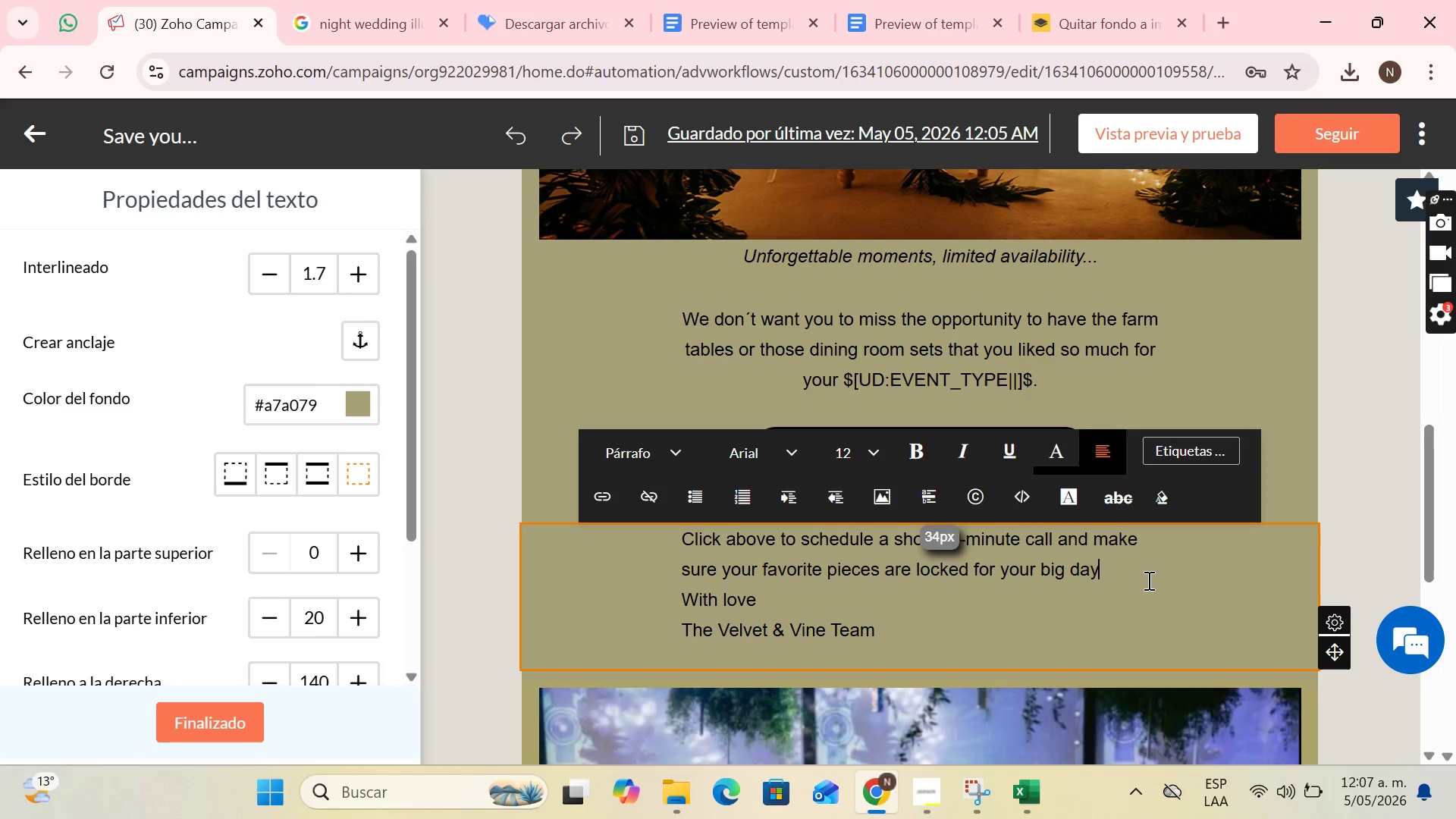 
key(Enter)
 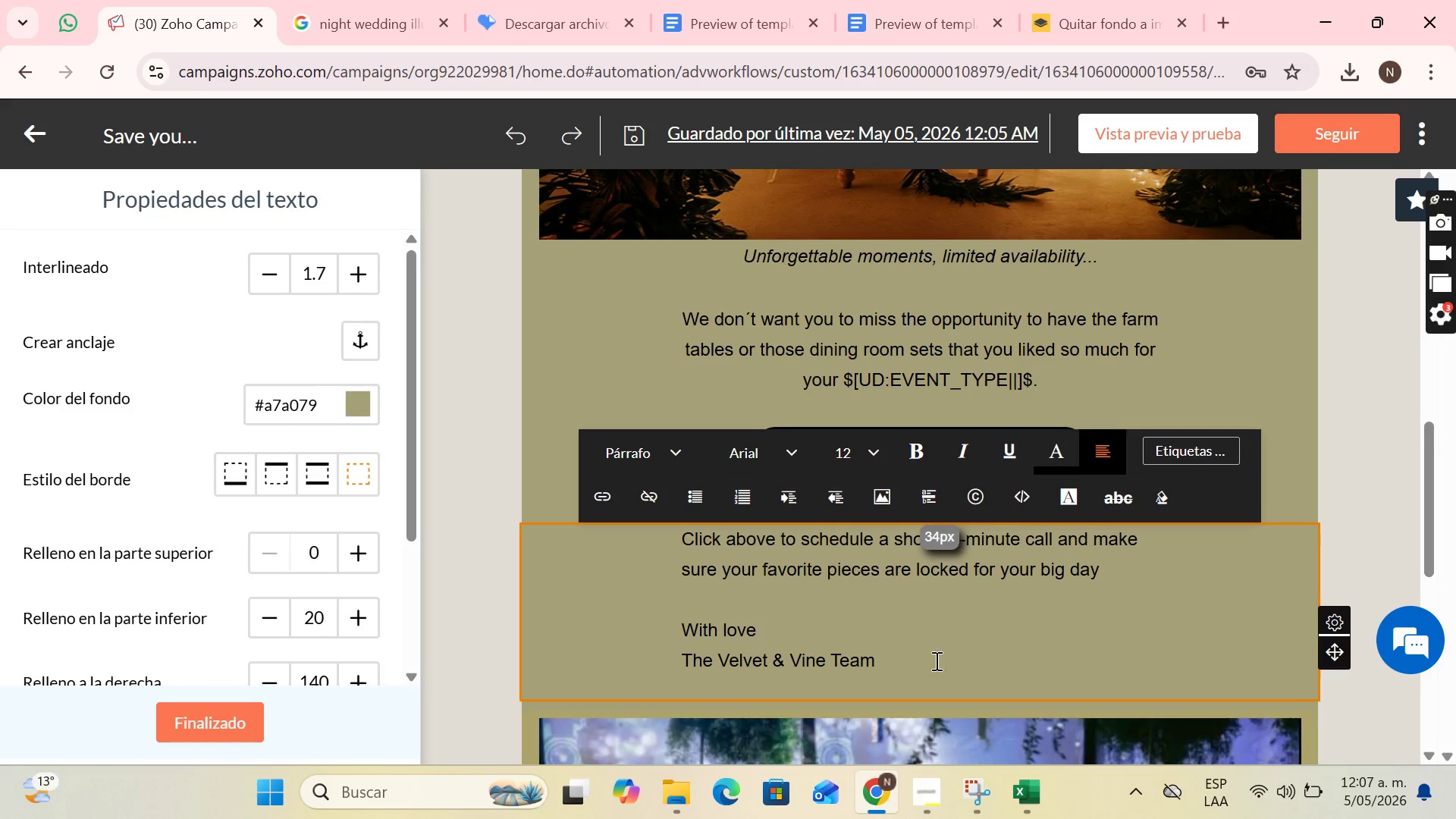 
left_click([928, 657])
 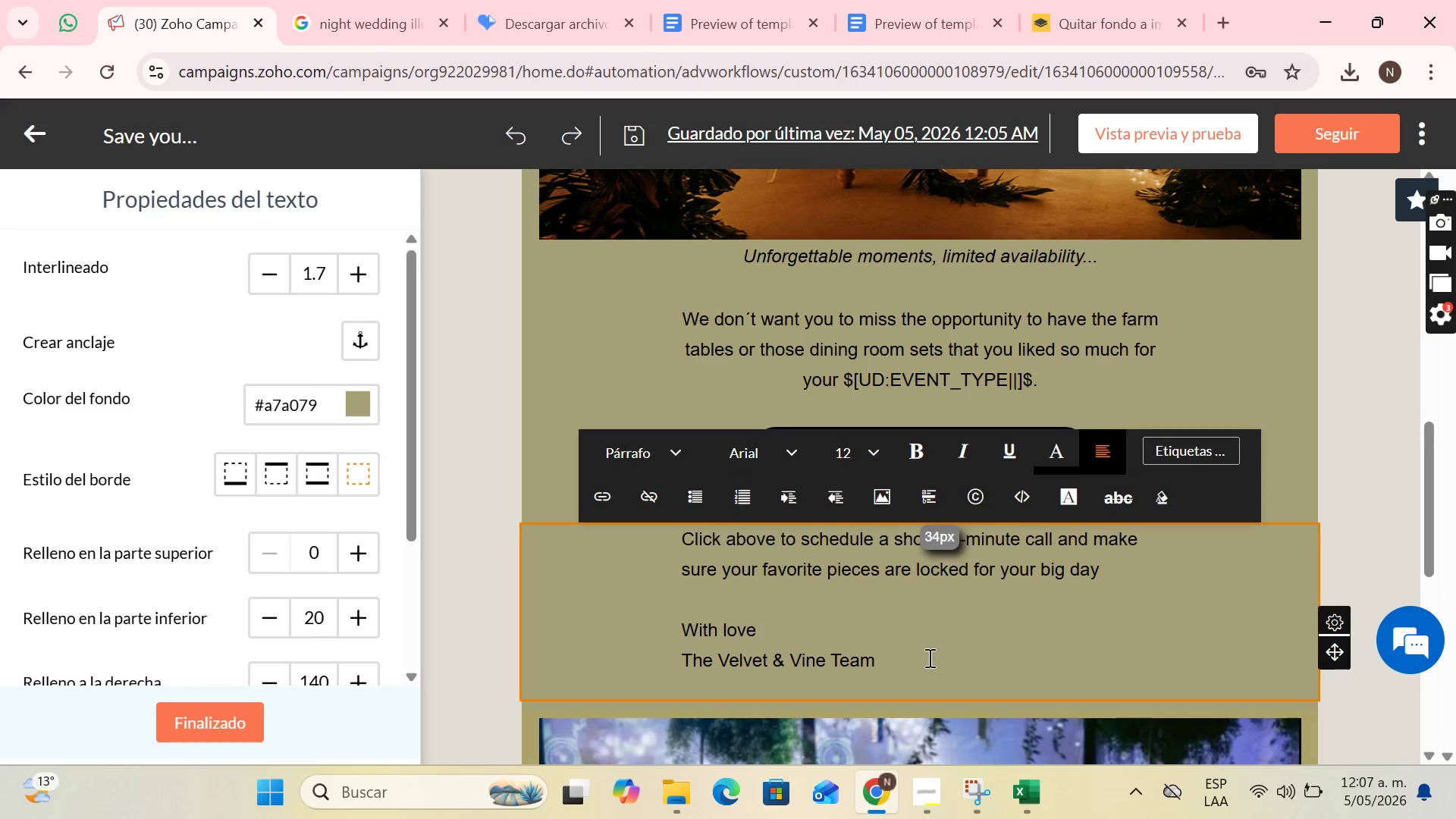 
key(Backspace)
 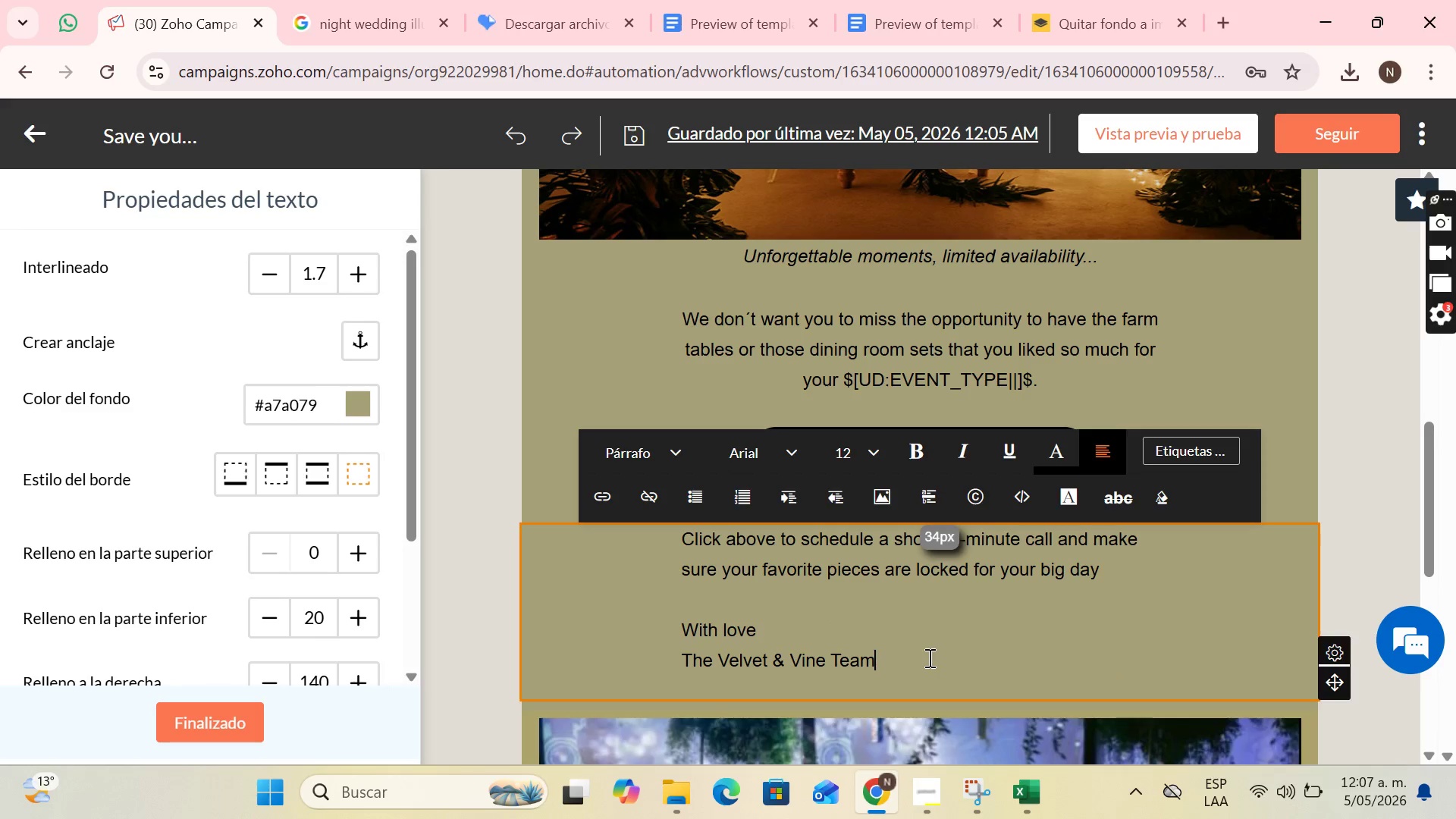 
key(Period)
 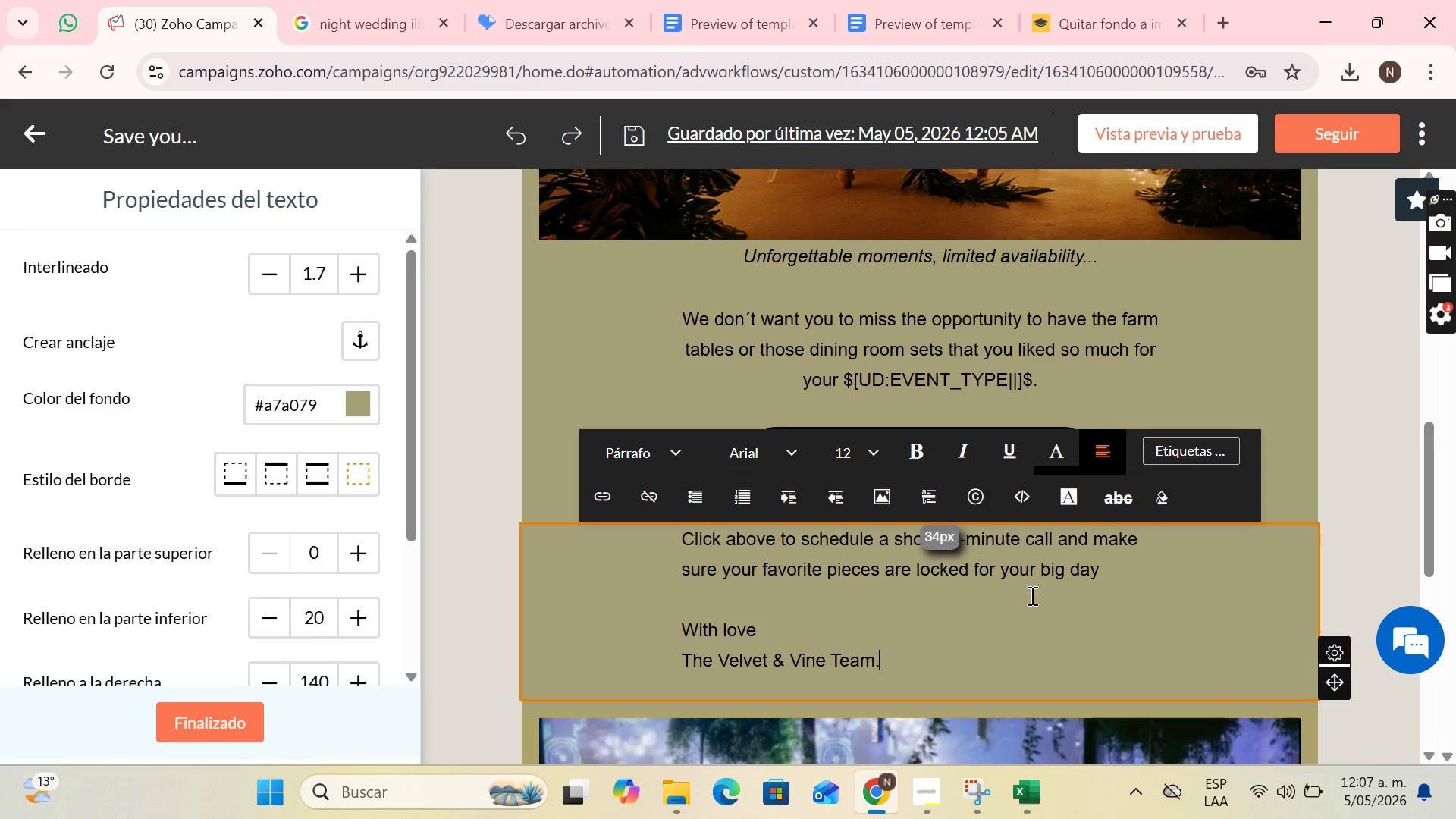 
left_click([1035, 594])
 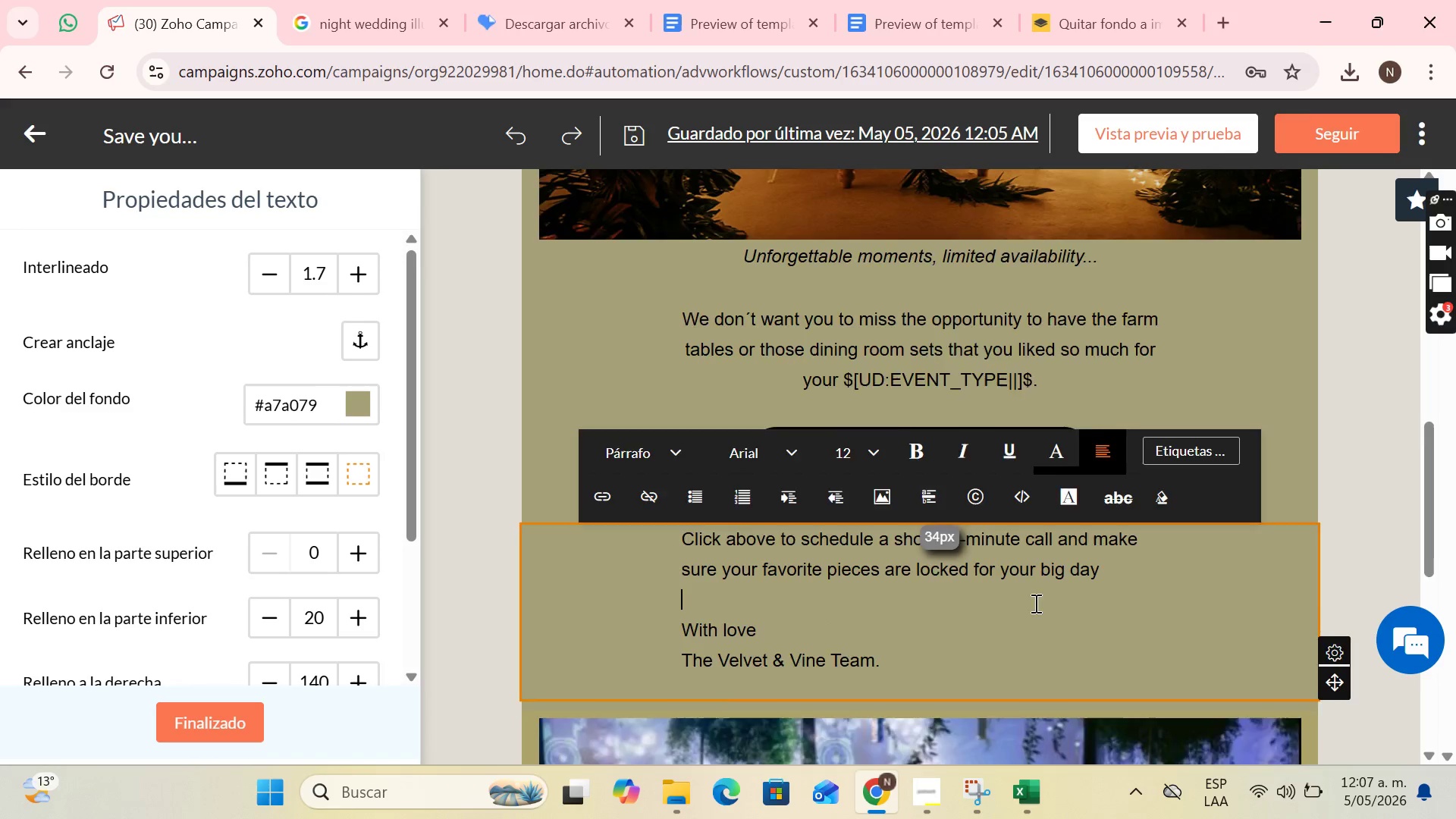 
scroll: coordinate [1036, 604], scroll_direction: up, amount: 2.0
 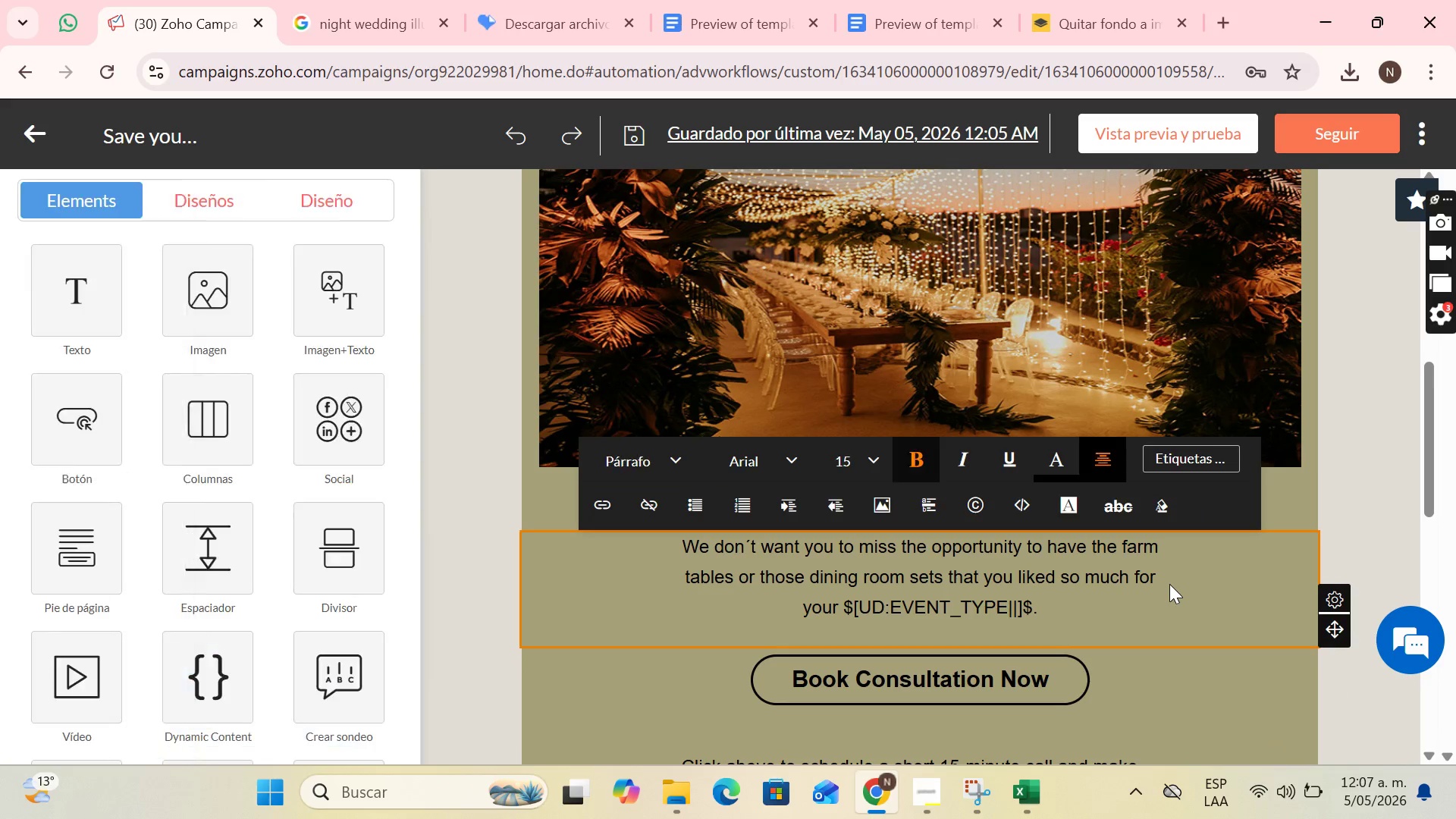 
scroll: coordinate [1161, 609], scroll_direction: down, amount: 2.0
 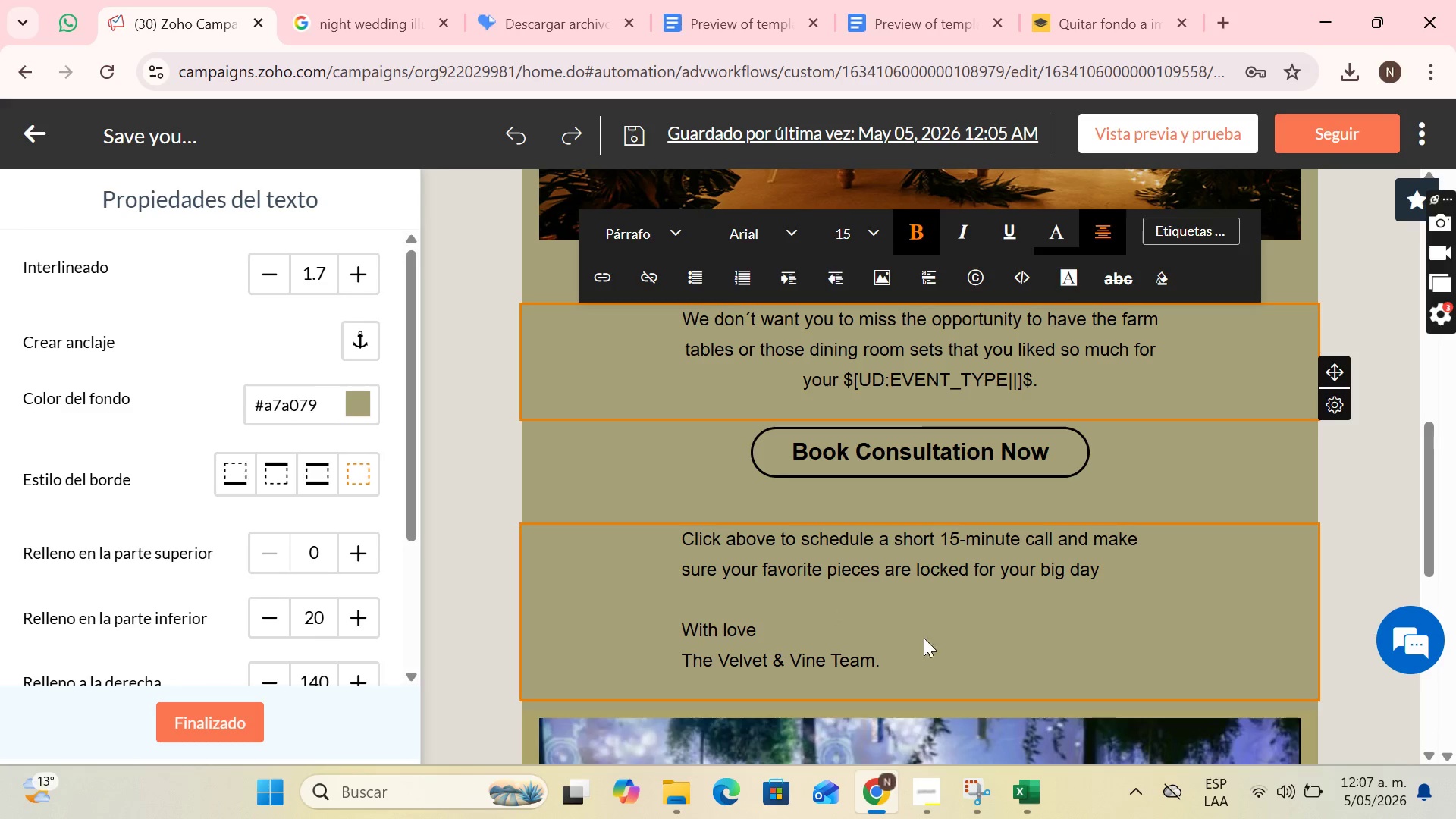 
scroll: coordinate [981, 552], scroll_direction: none, amount: 0.0
 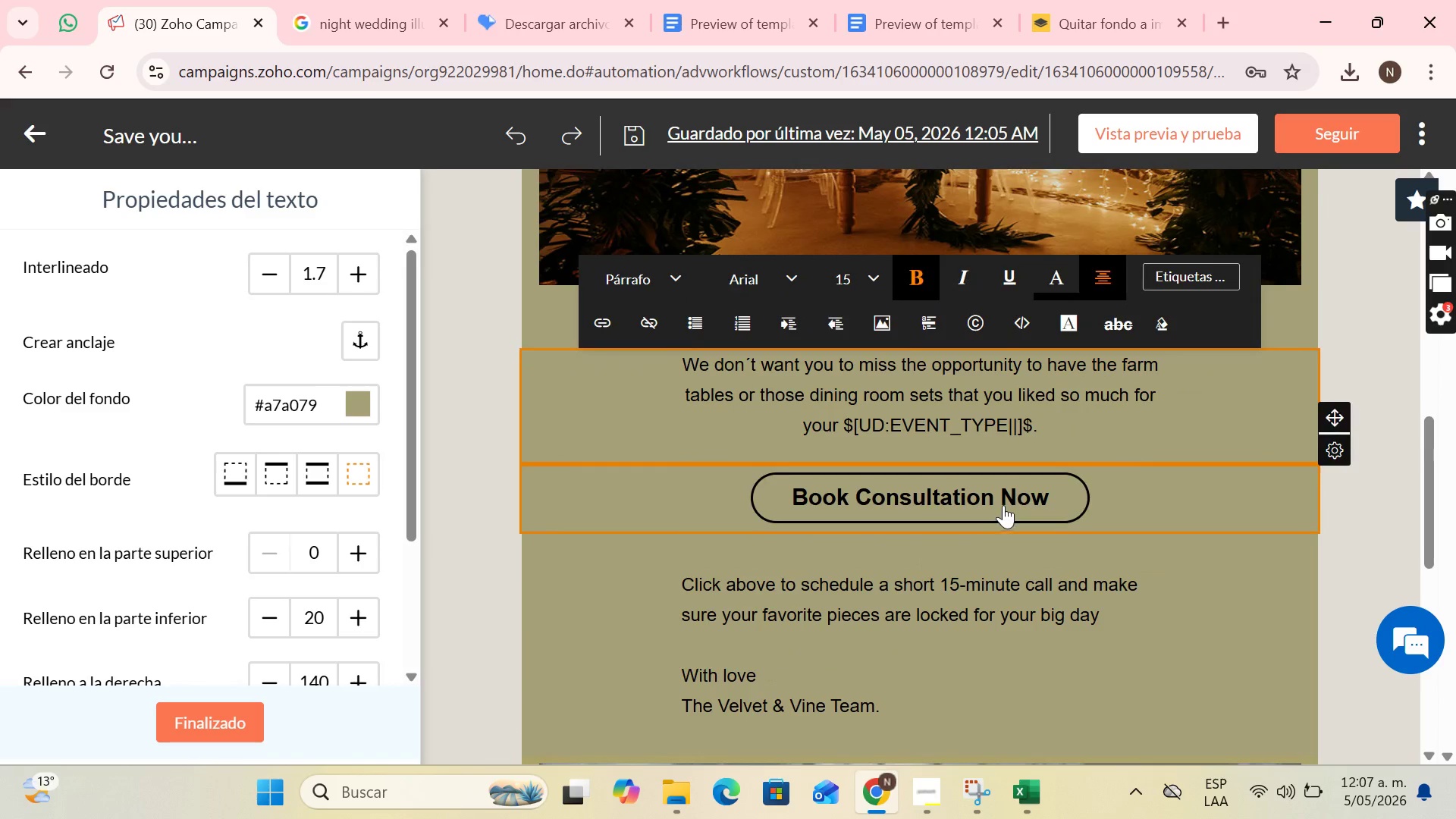 
scroll: coordinate [1073, 472], scroll_direction: down, amount: 9.0
 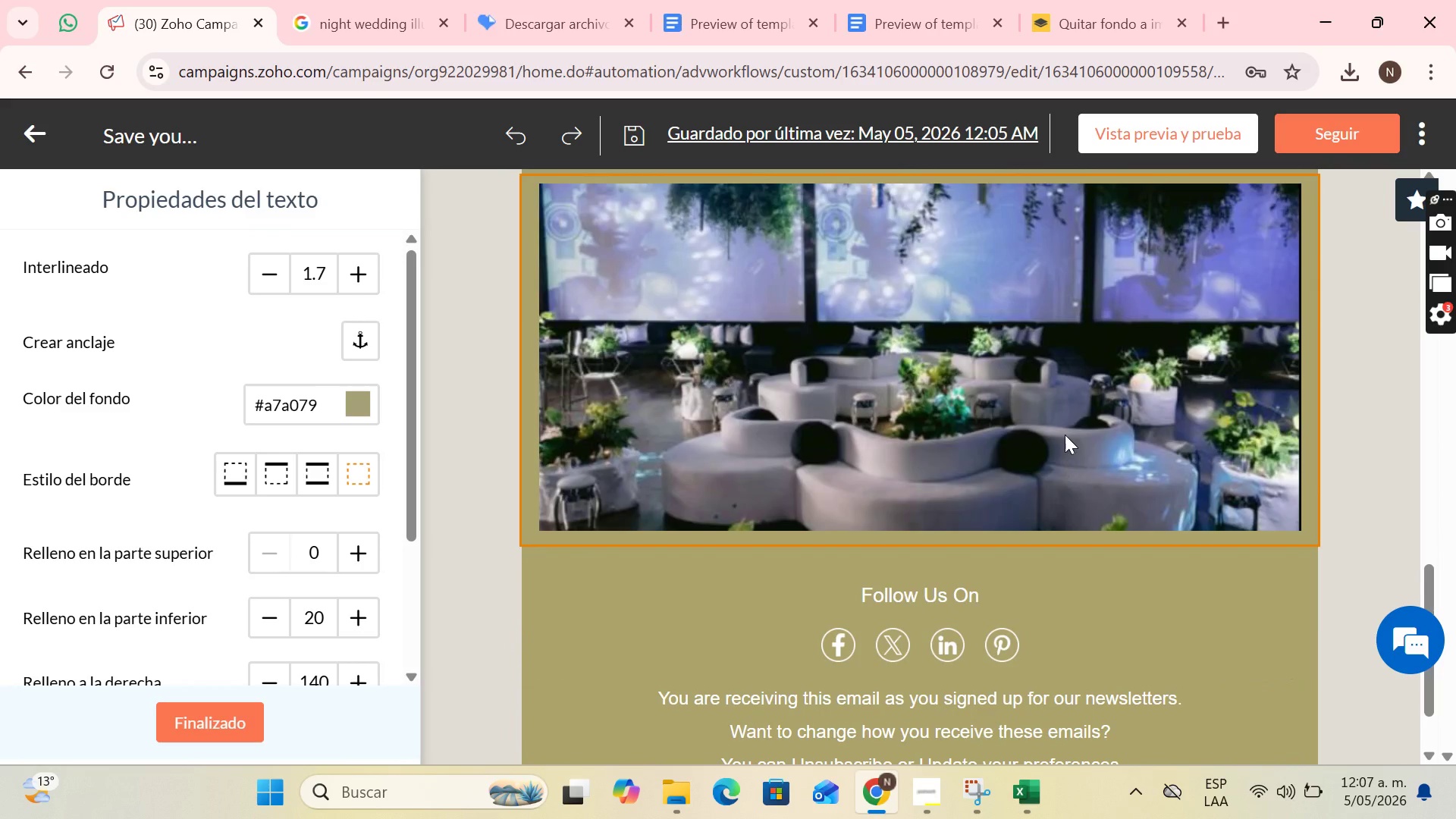 
left_click([1065, 433])
 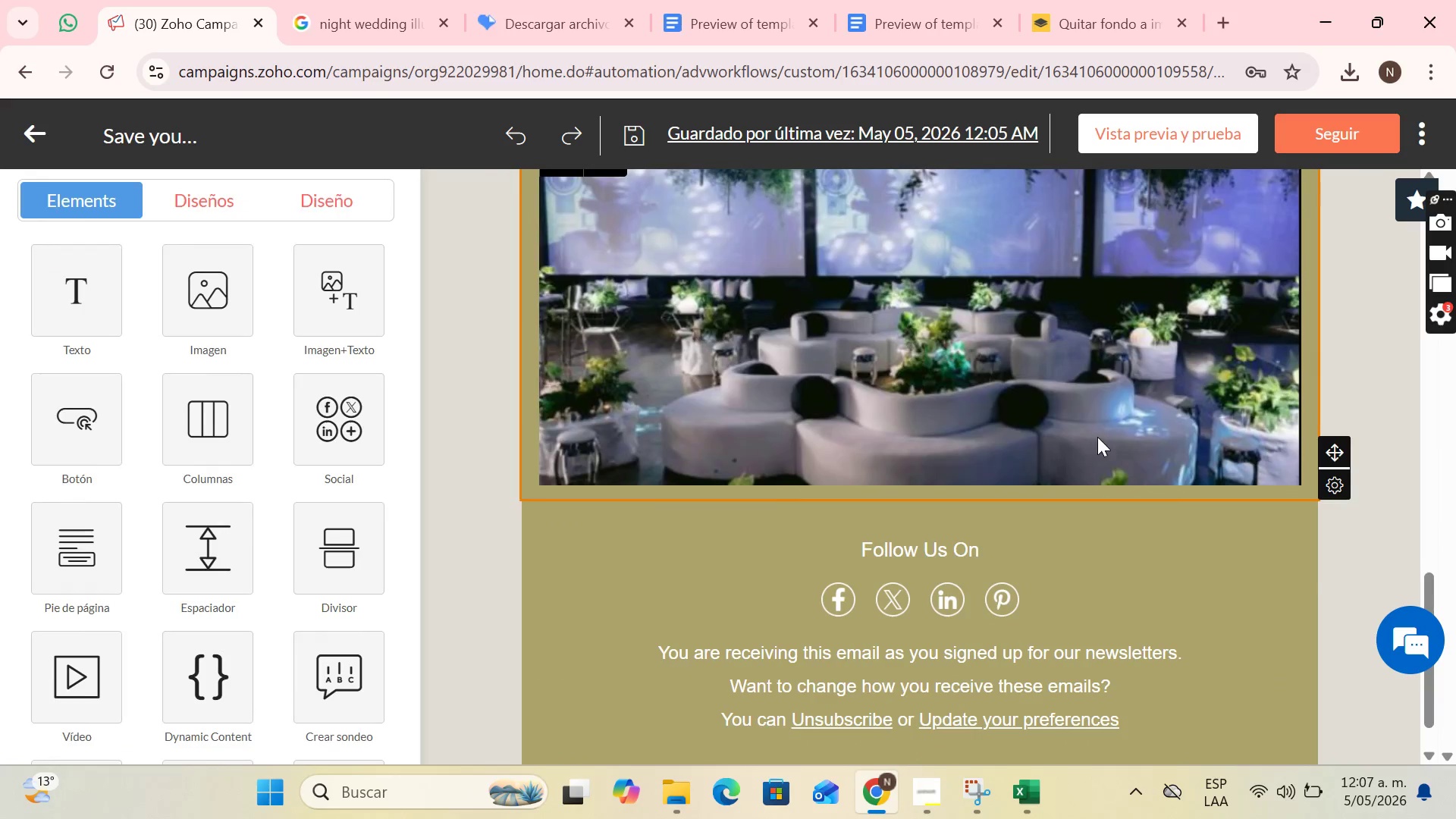 
scroll: coordinate [1098, 434], scroll_direction: up, amount: 3.0
 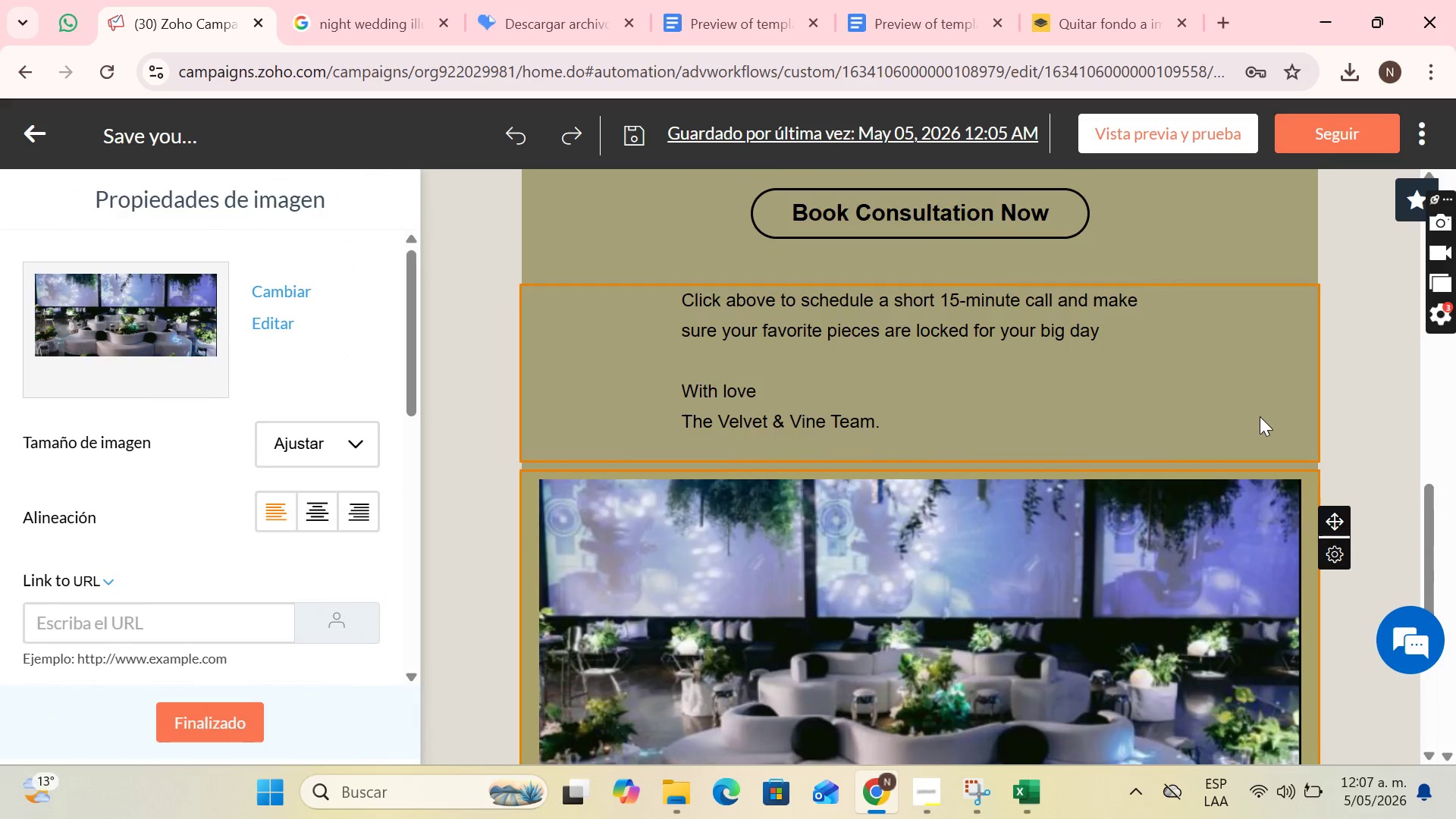 
scroll: coordinate [1263, 419], scroll_direction: down, amount: 1.0
 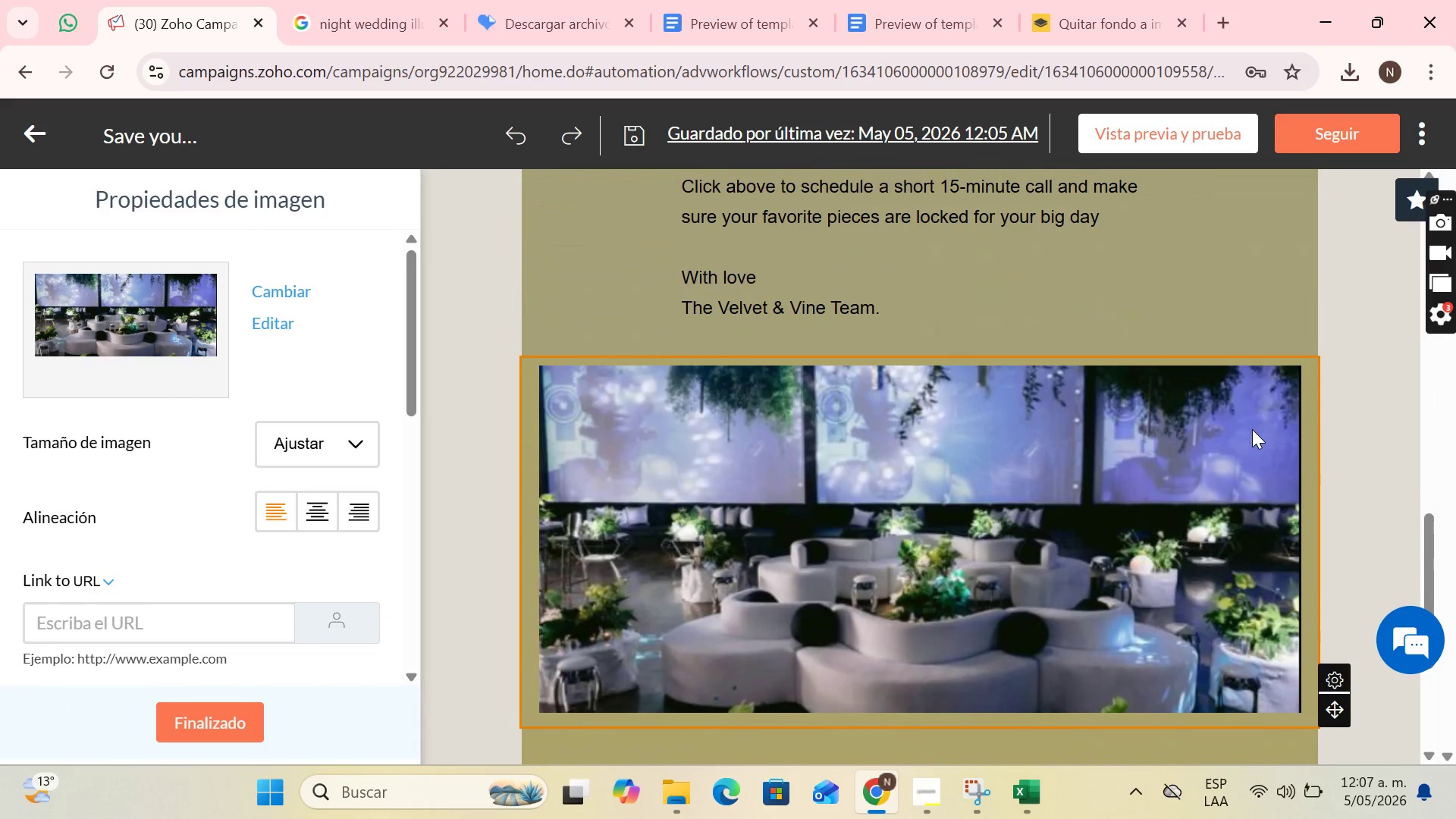 
scroll: coordinate [1167, 425], scroll_direction: up, amount: 13.0
 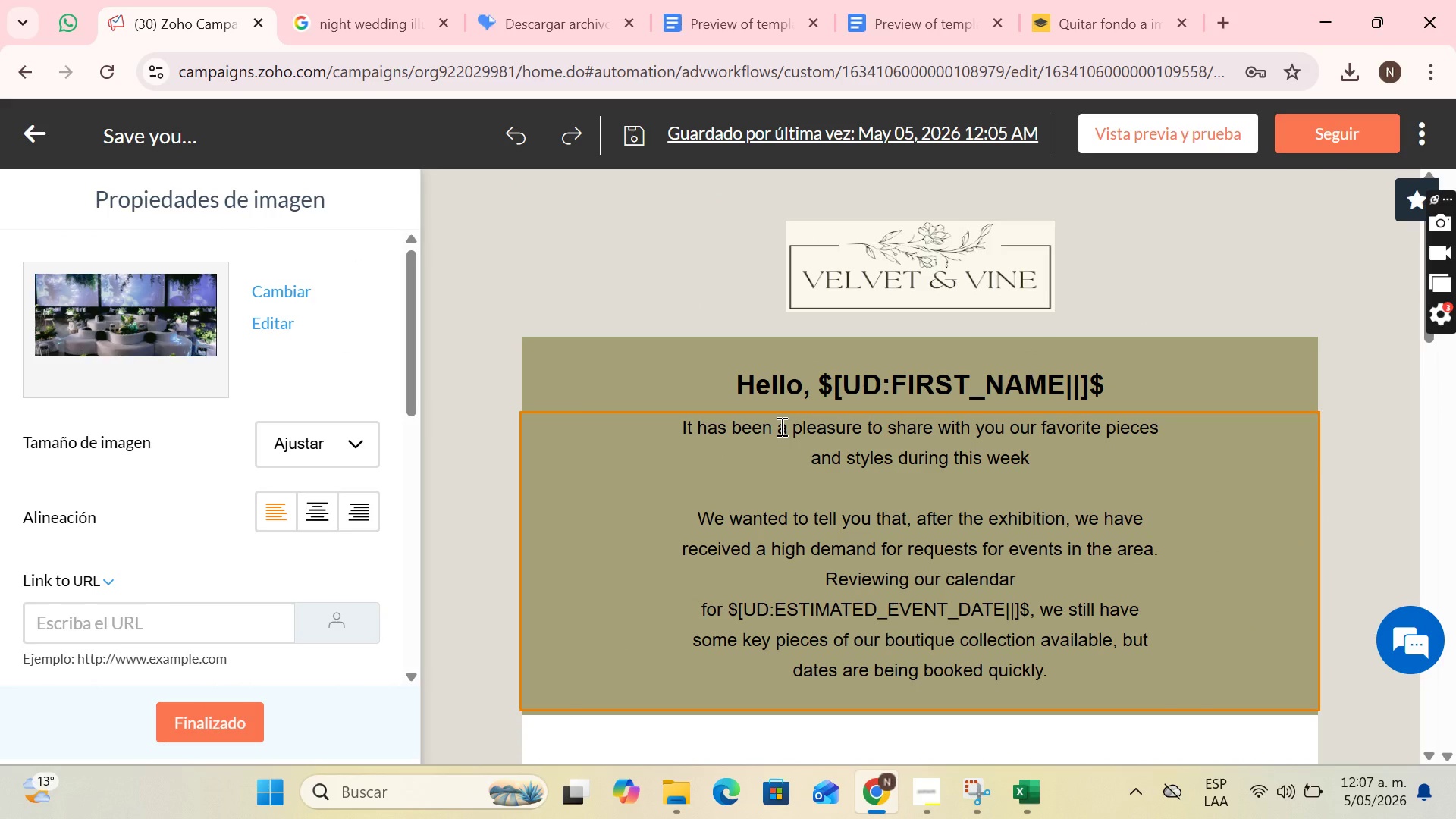 
wait(7.53)
 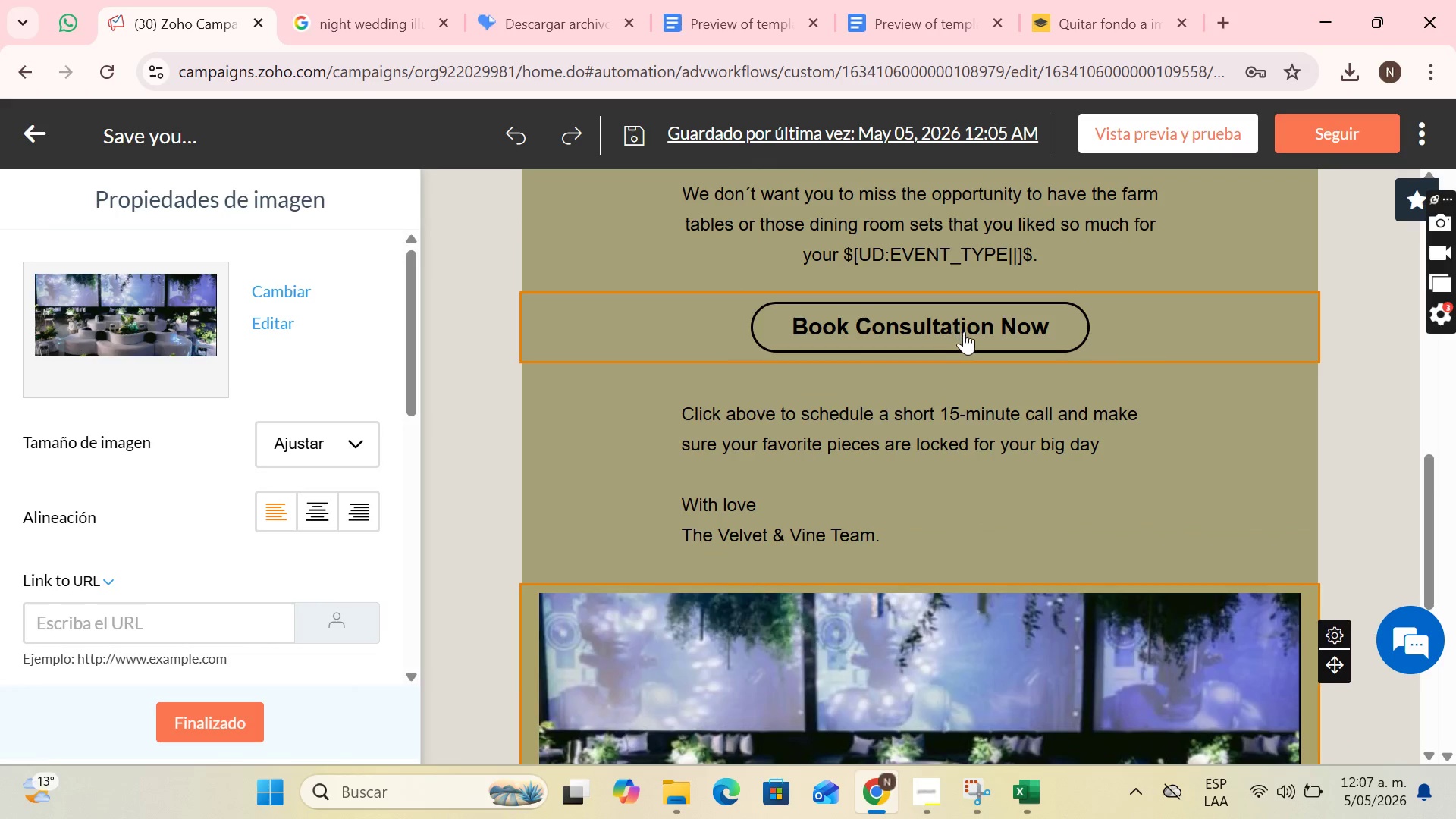 
left_click_drag(start_coordinate=[974, 328], to_coordinate=[978, 326])
 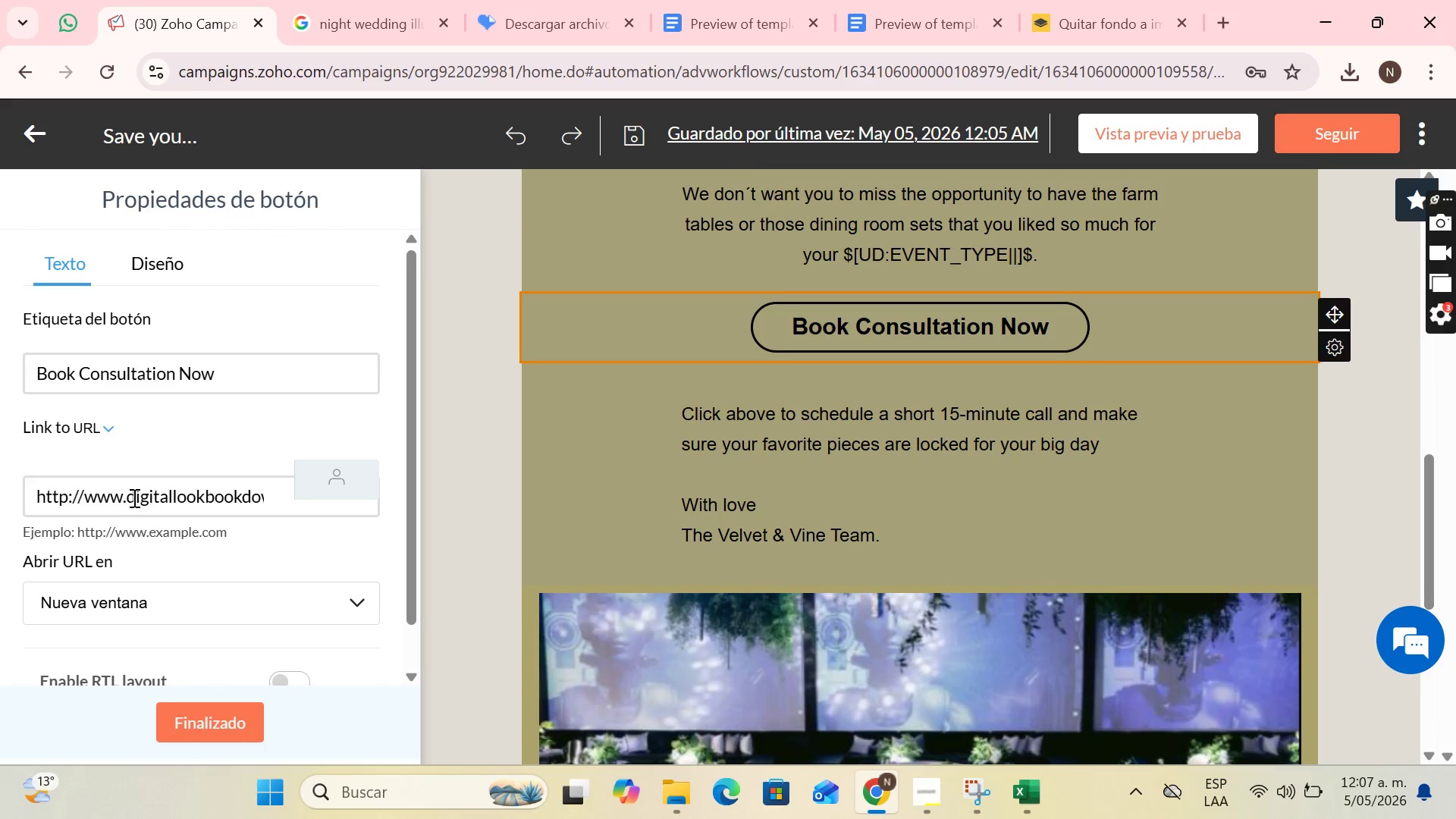 
scroll: coordinate [945, 334], scroll_direction: down, amount: 9.0
 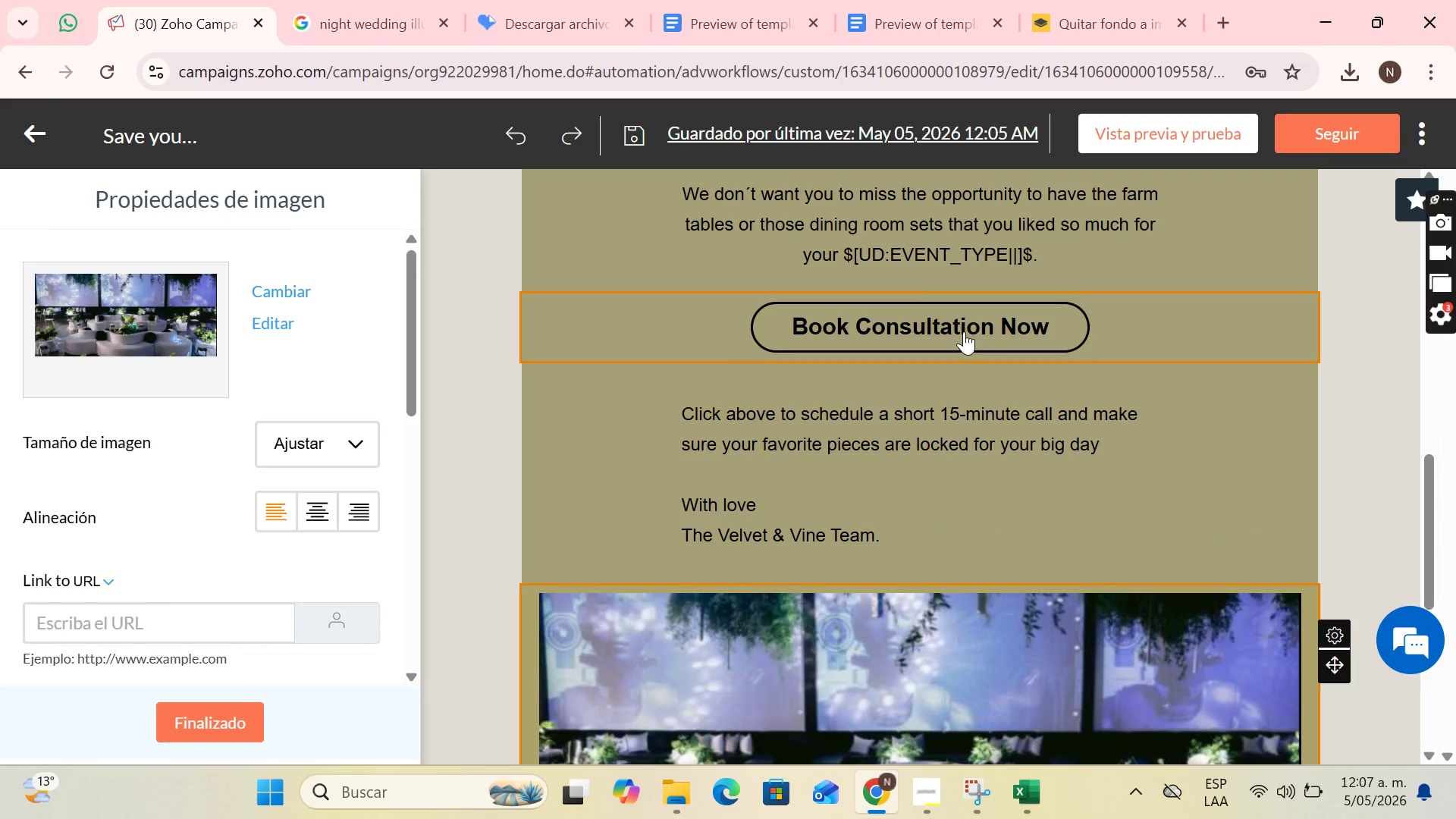 
left_click_drag(start_coordinate=[124, 495], to_coordinate=[135, 495])
 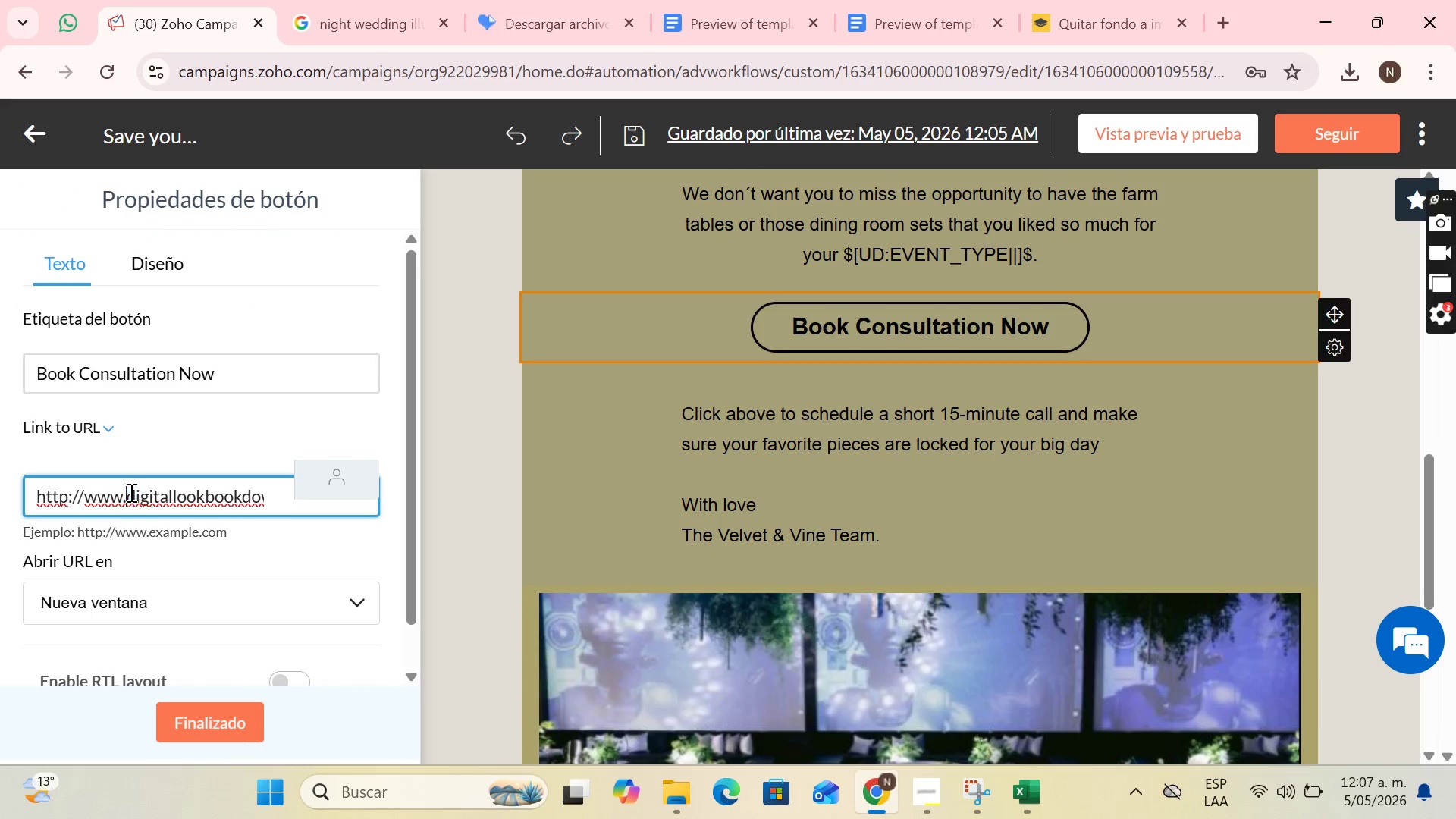 
left_click([130, 492])
 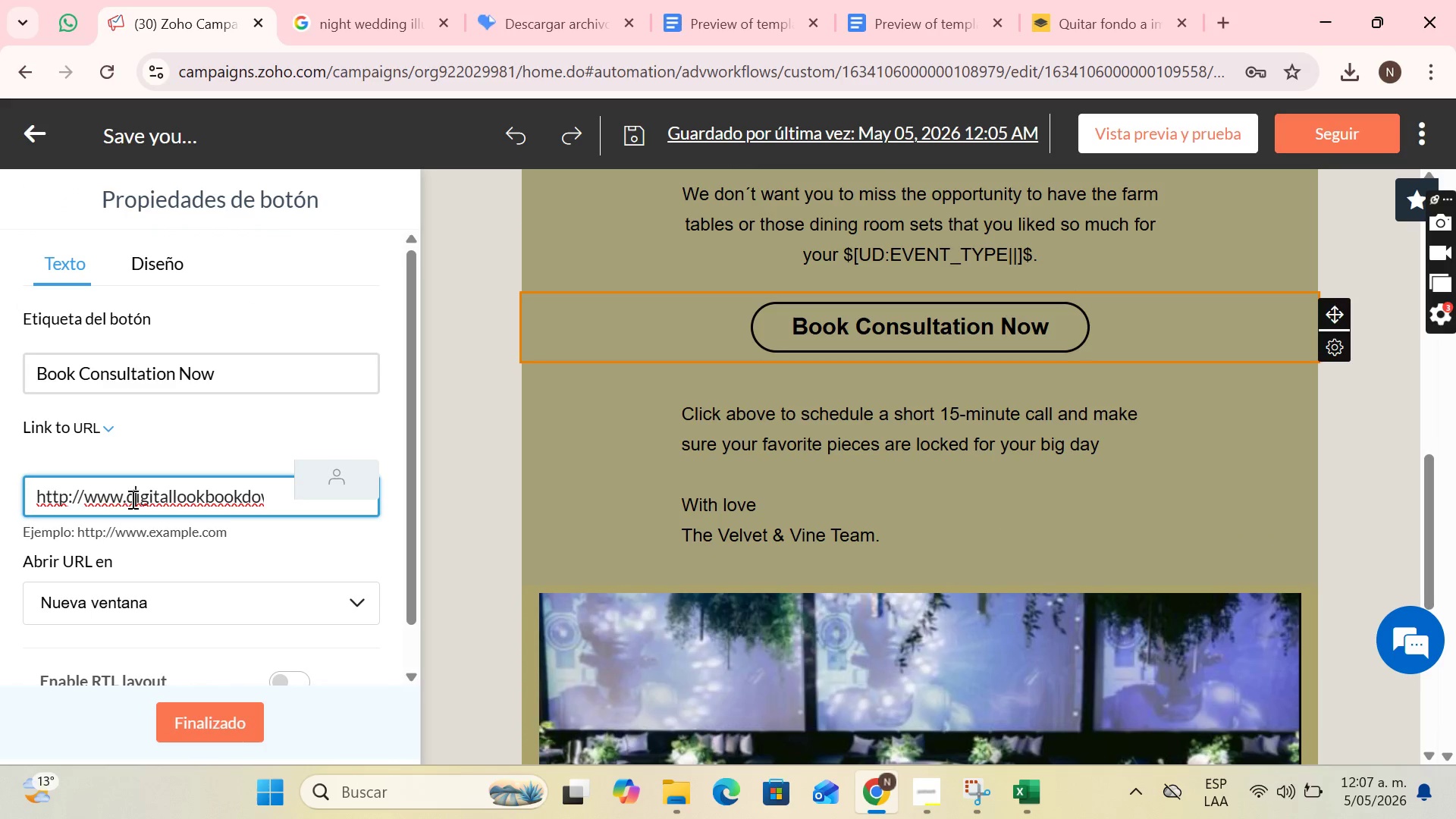 
left_click_drag(start_coordinate=[131, 499], to_coordinate=[230, 498])
 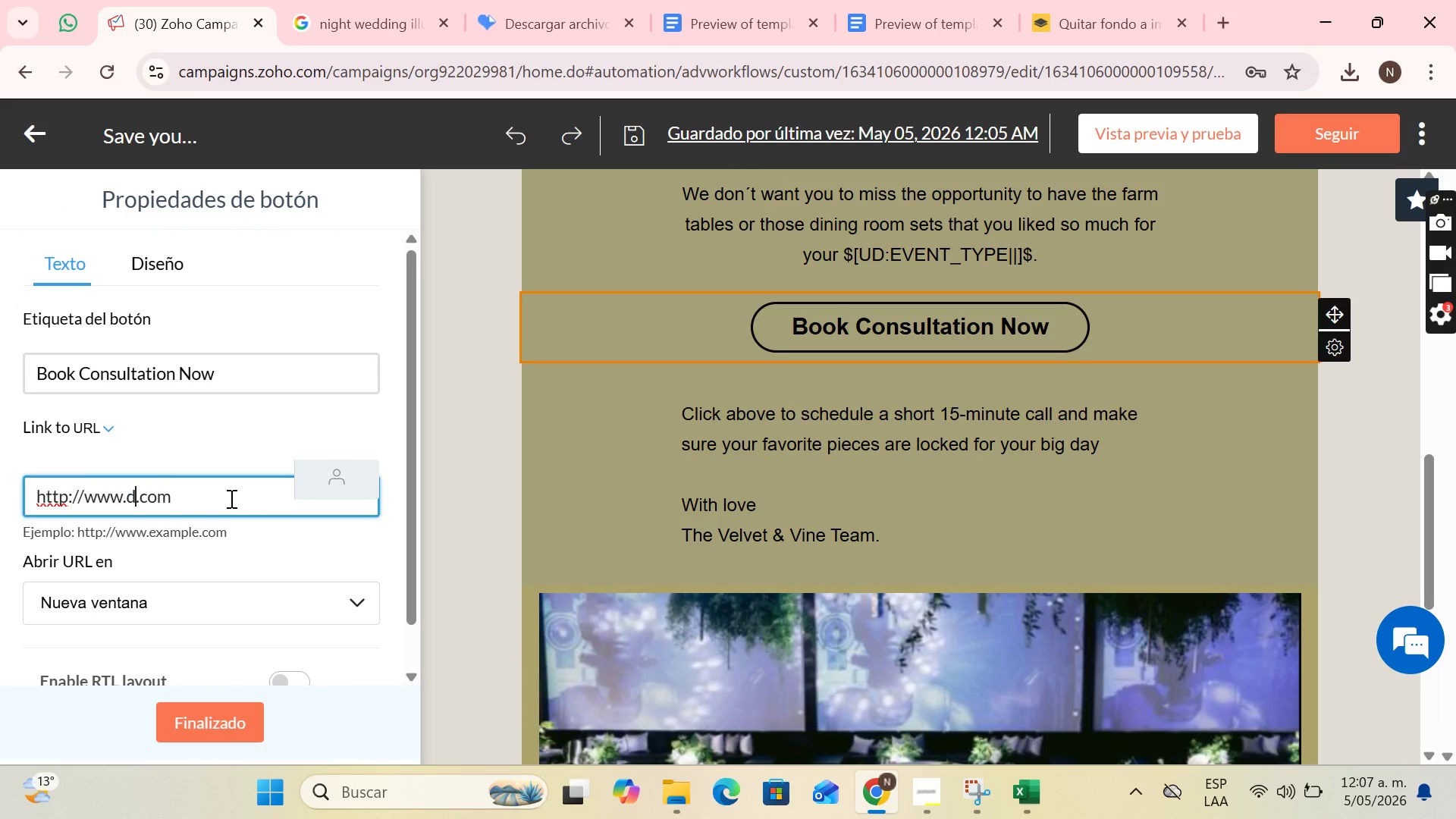 
key(Backspace)
key(Backspace)
type(book )
key(Backspace)
type(c)
 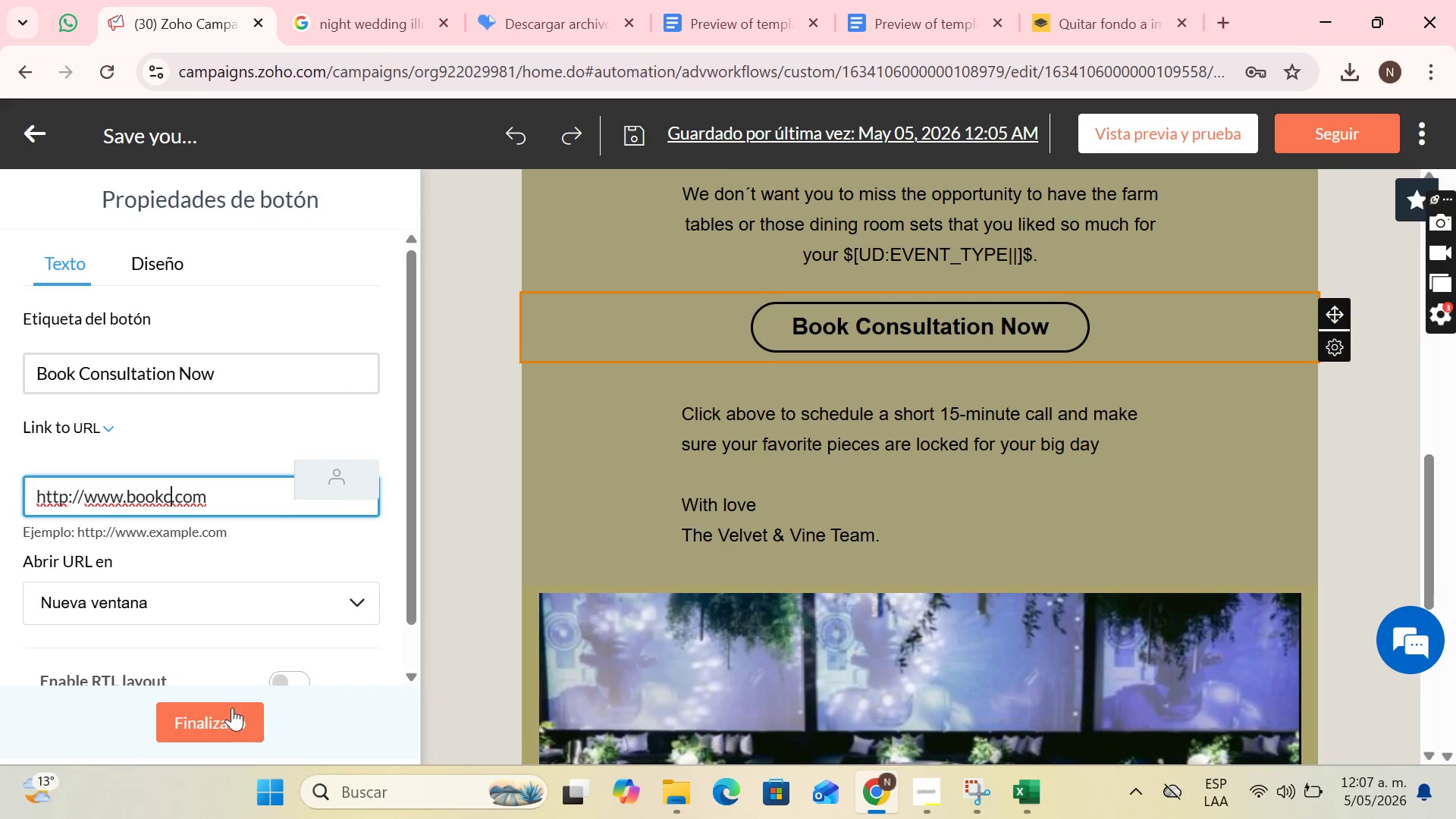 
left_click([228, 717])
 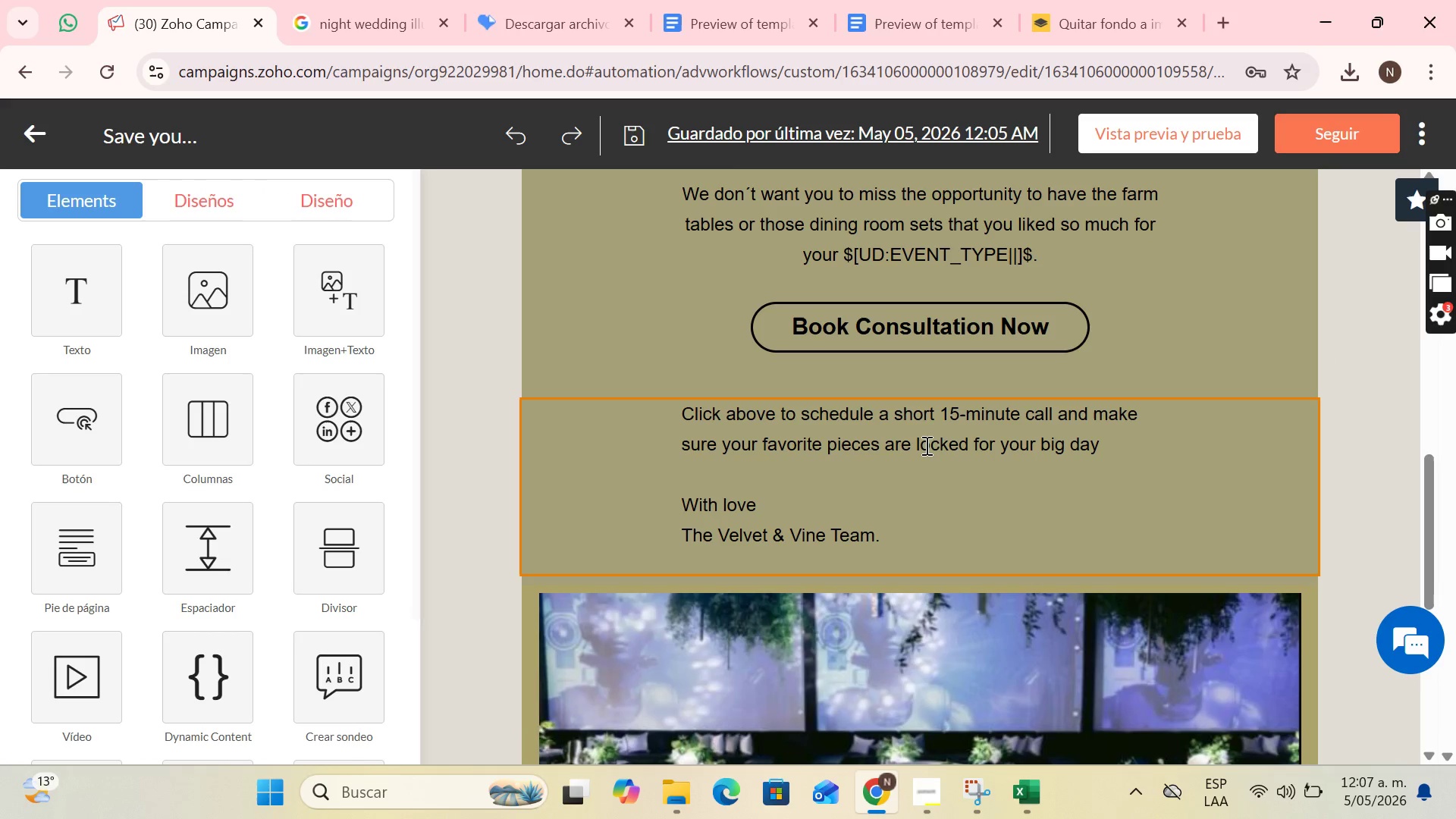 
scroll: coordinate [993, 466], scroll_direction: up, amount: 9.0
 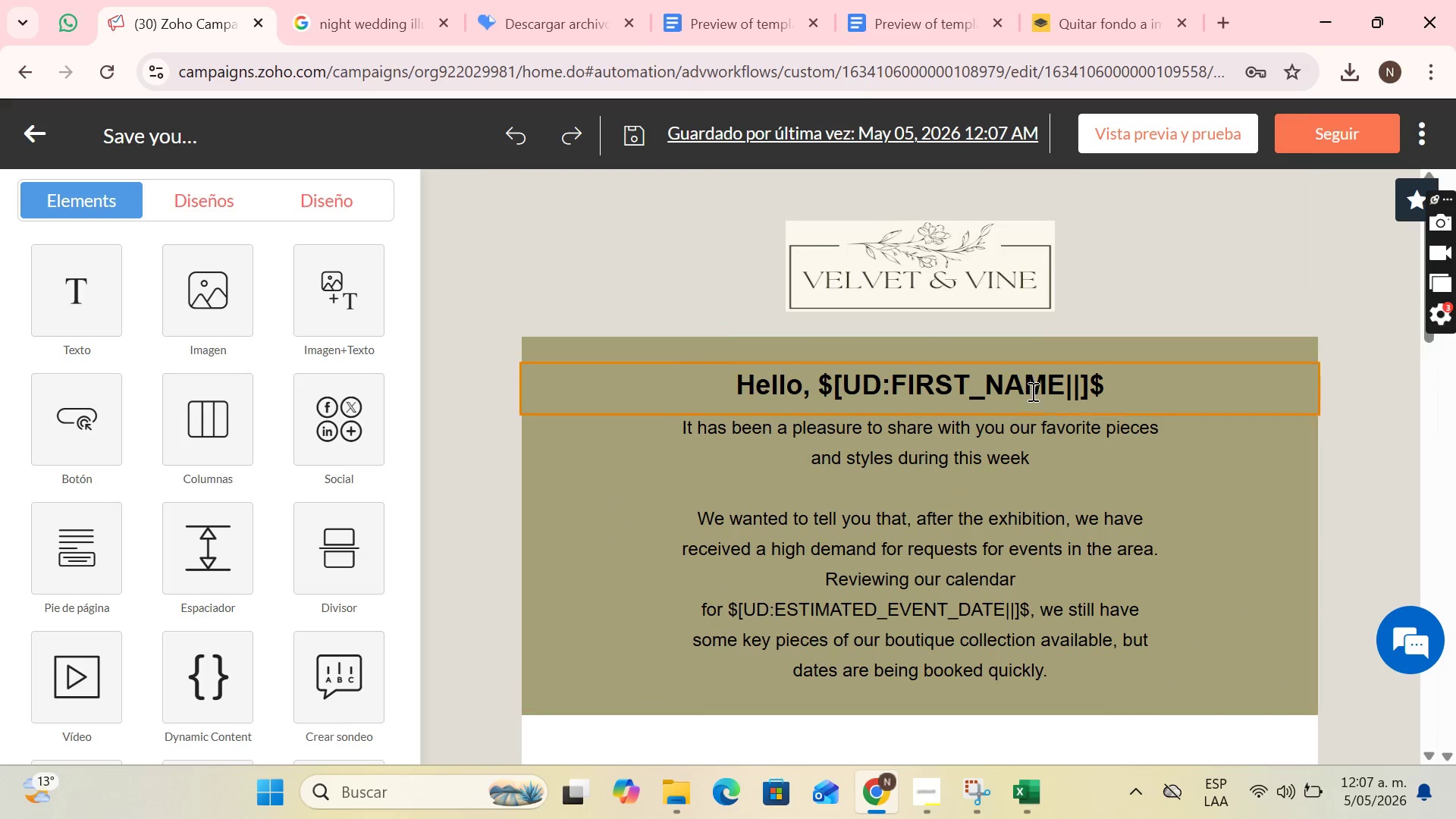 
scroll: coordinate [1039, 447], scroll_direction: down, amount: 1.0
 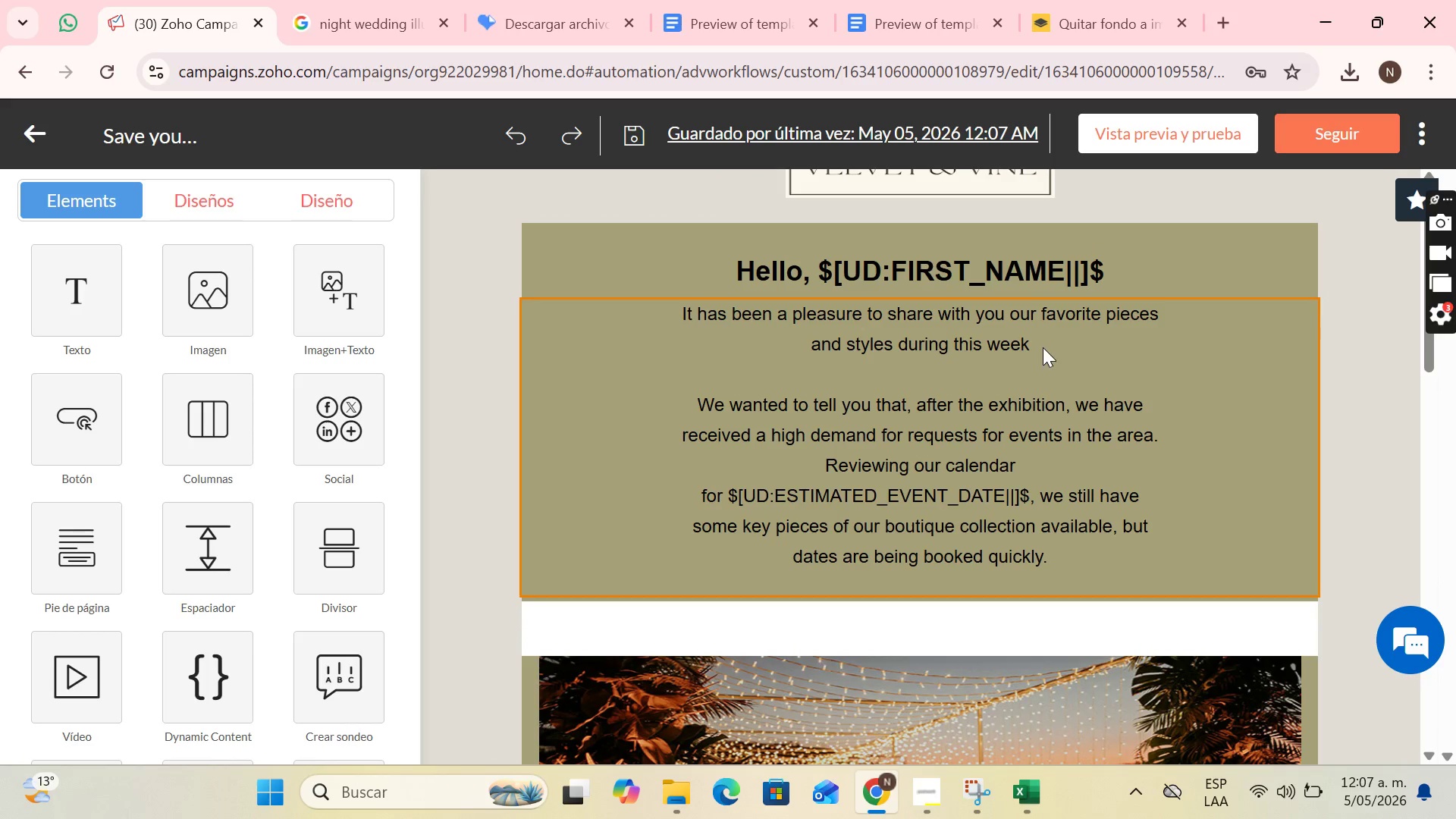 
left_click([827, 403])
 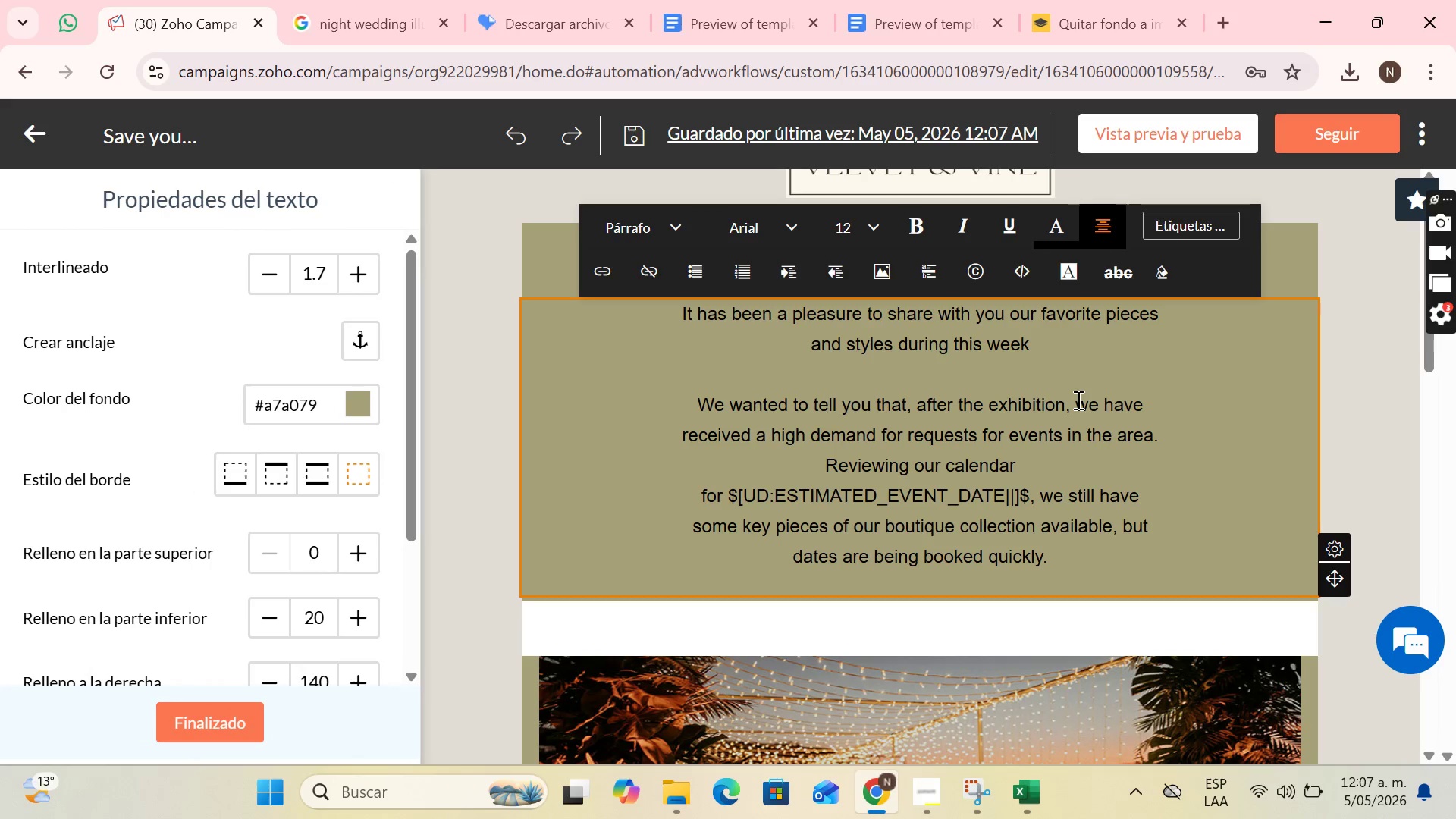 
left_click_drag(start_coordinate=[1077, 402], to_coordinate=[1161, 433])
 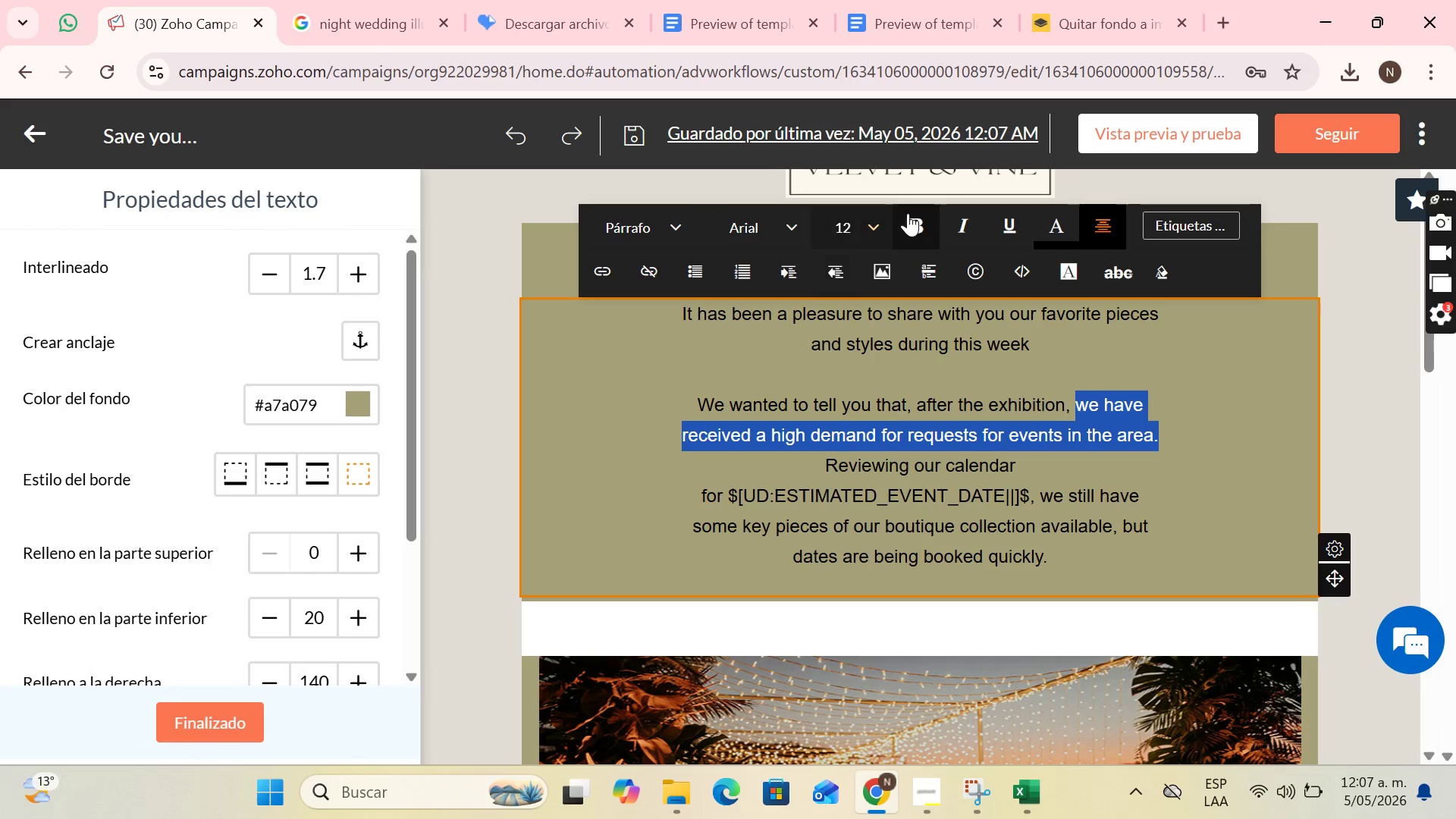 
left_click([927, 223])
 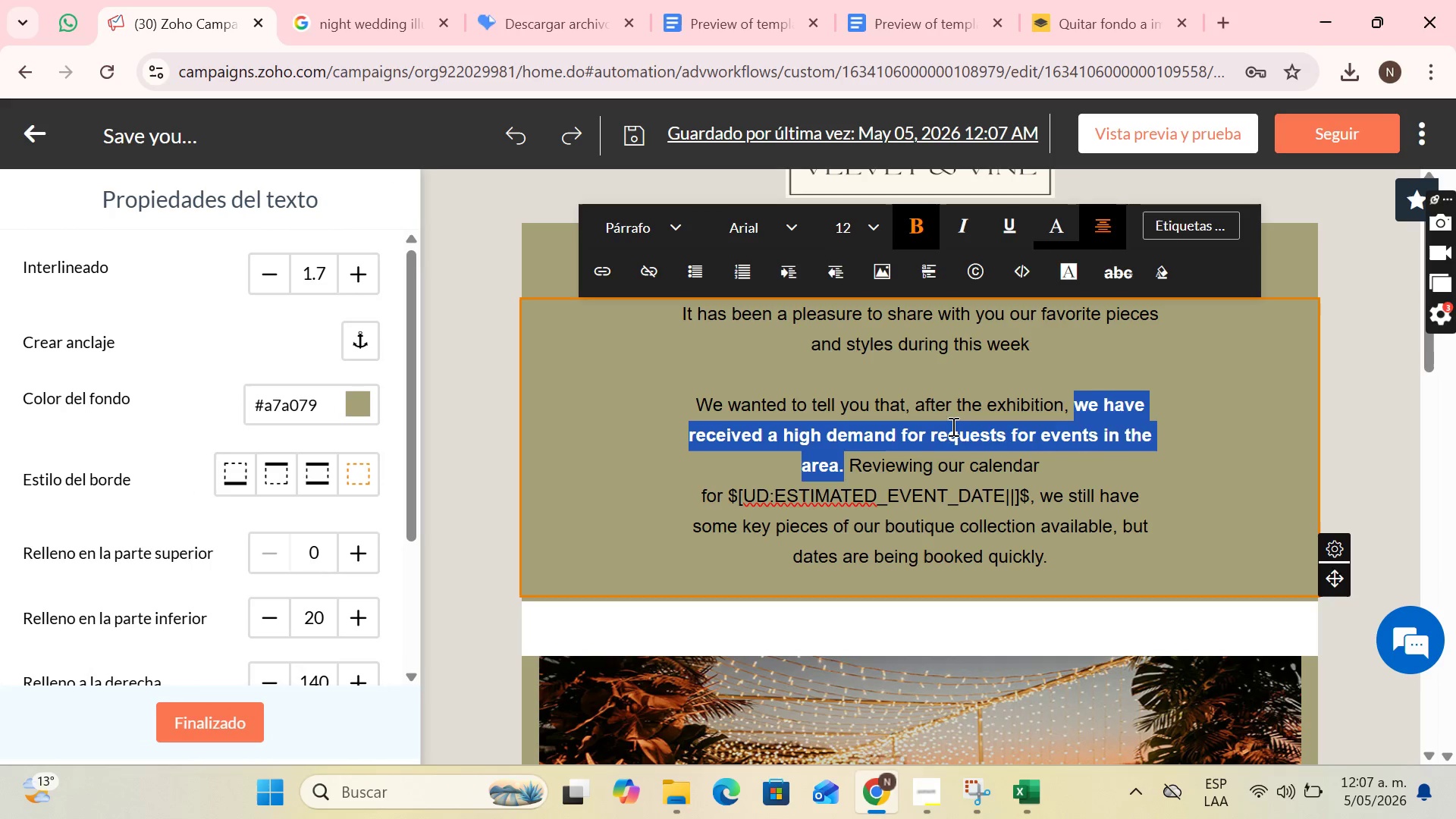 
left_click([956, 453])
 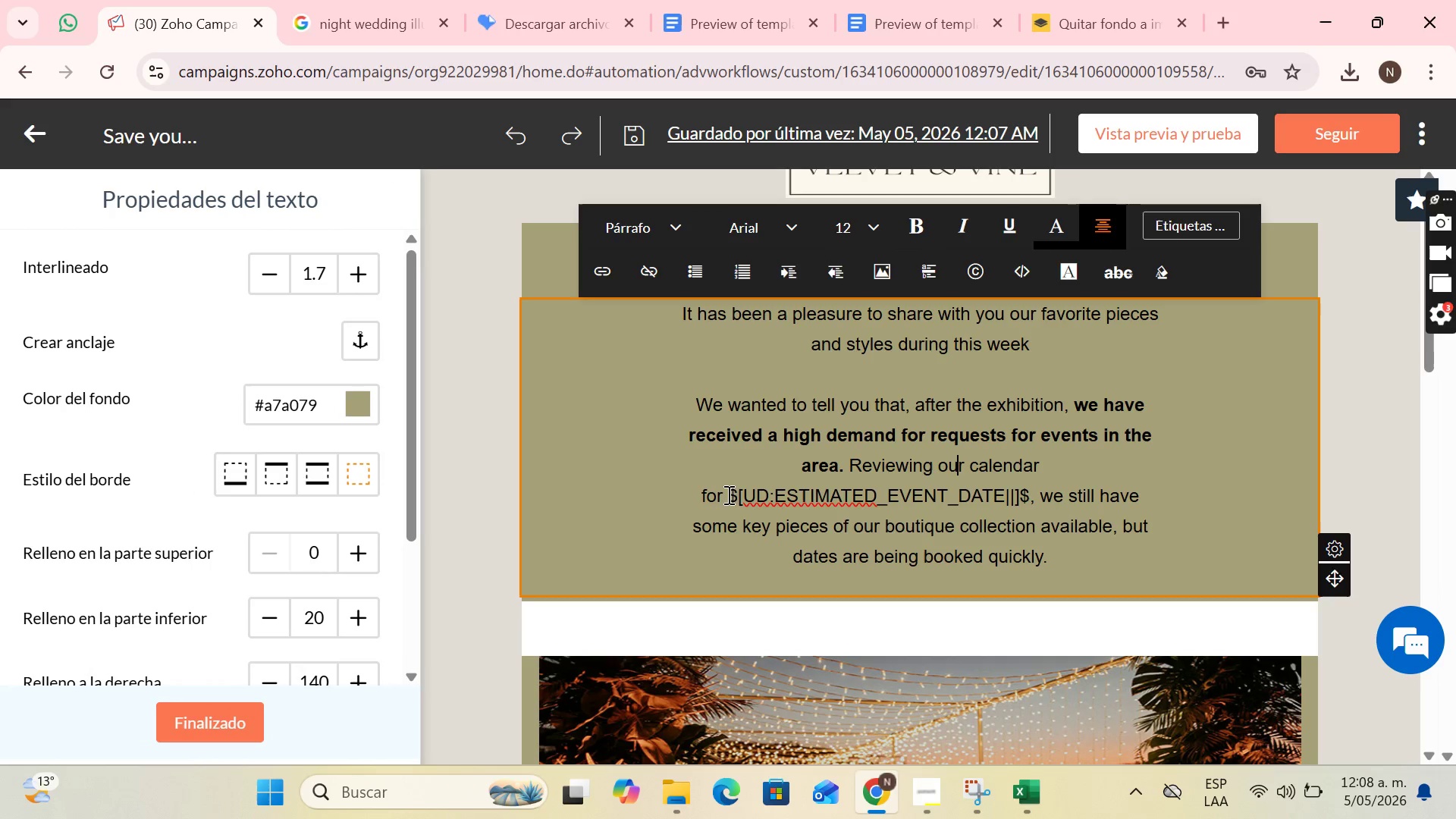 
left_click_drag(start_coordinate=[734, 494], to_coordinate=[1028, 490])
 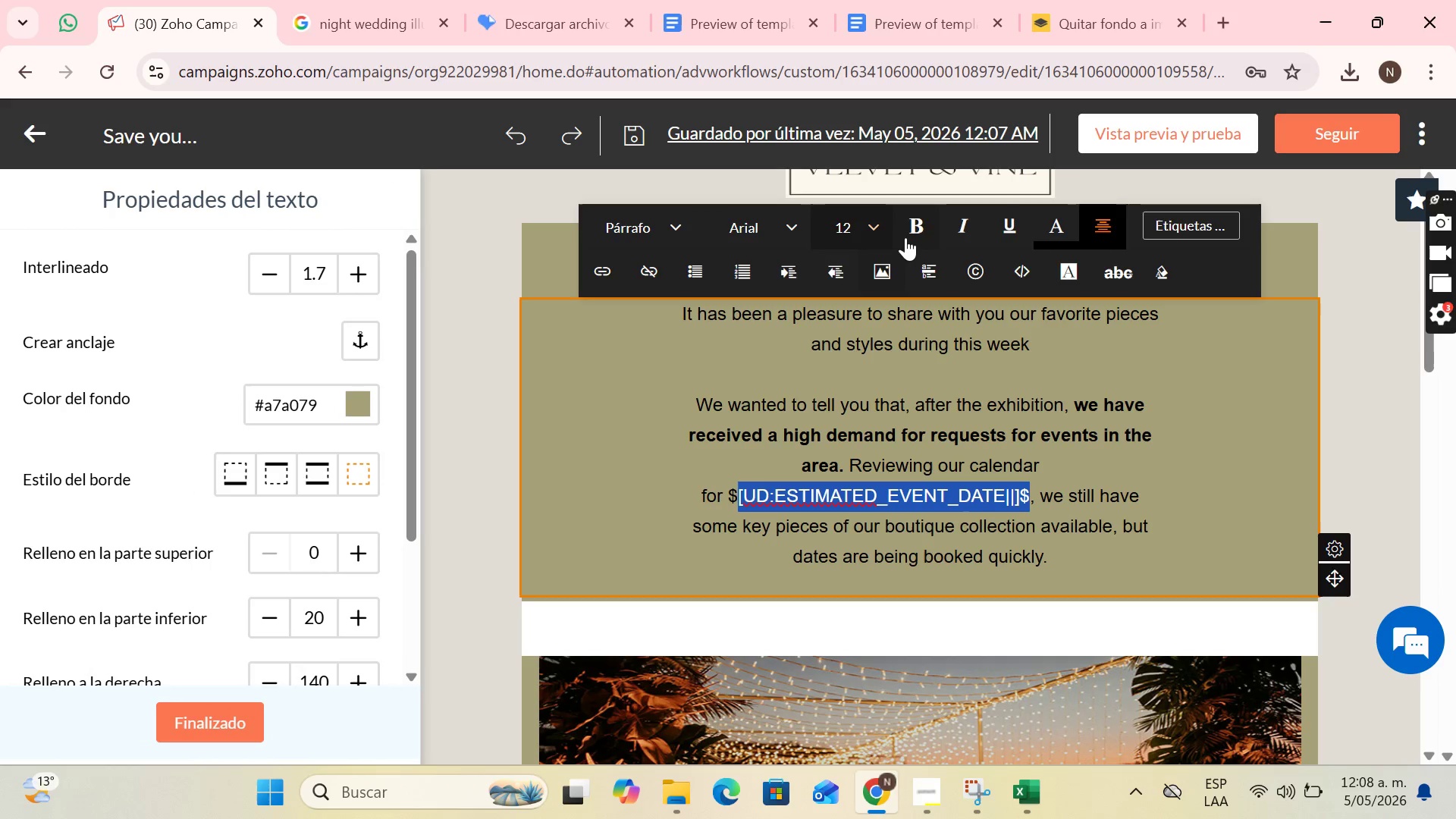 
left_click([912, 231])
 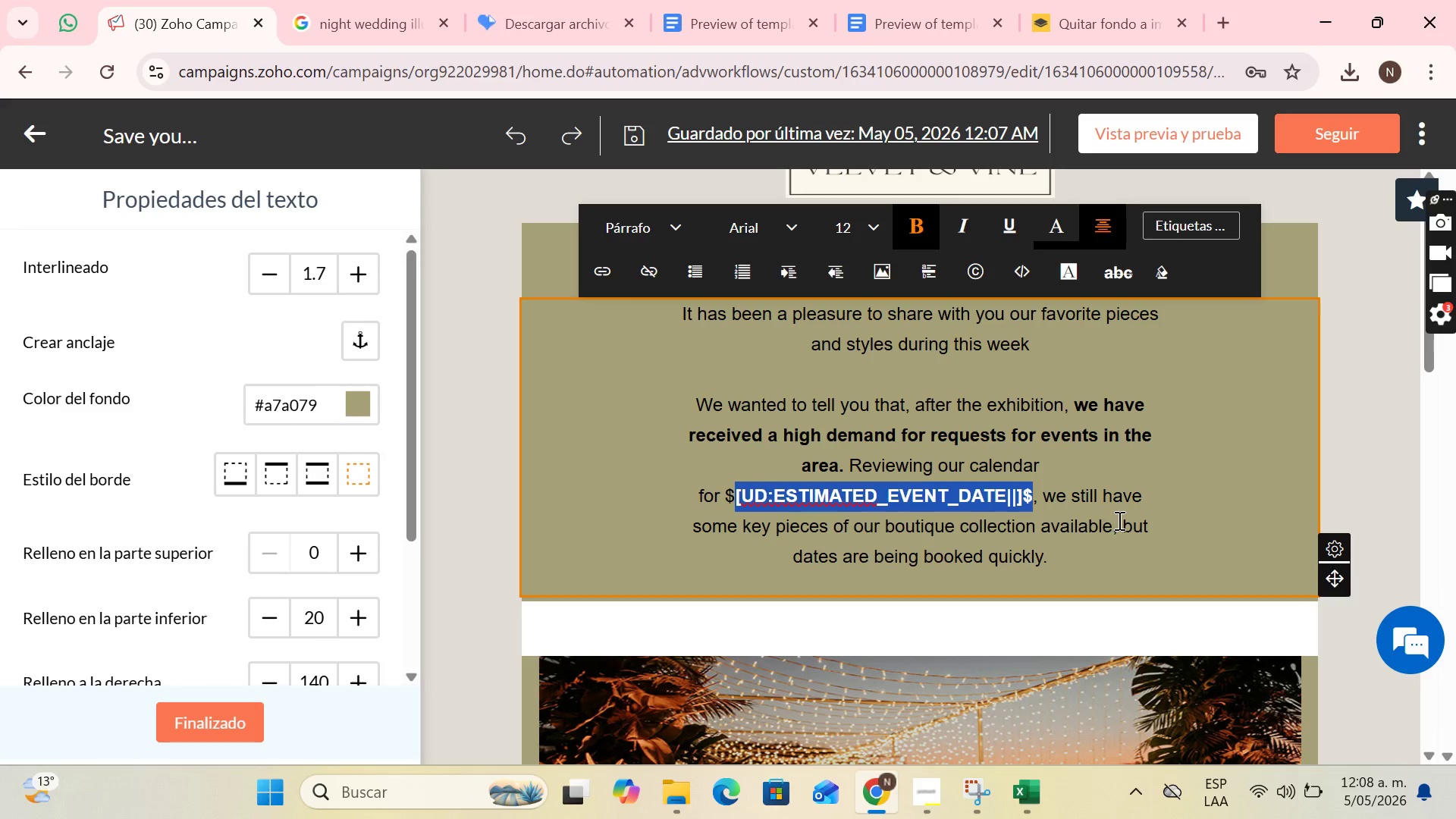 
left_click_drag(start_coordinate=[1122, 523], to_coordinate=[1132, 563])
 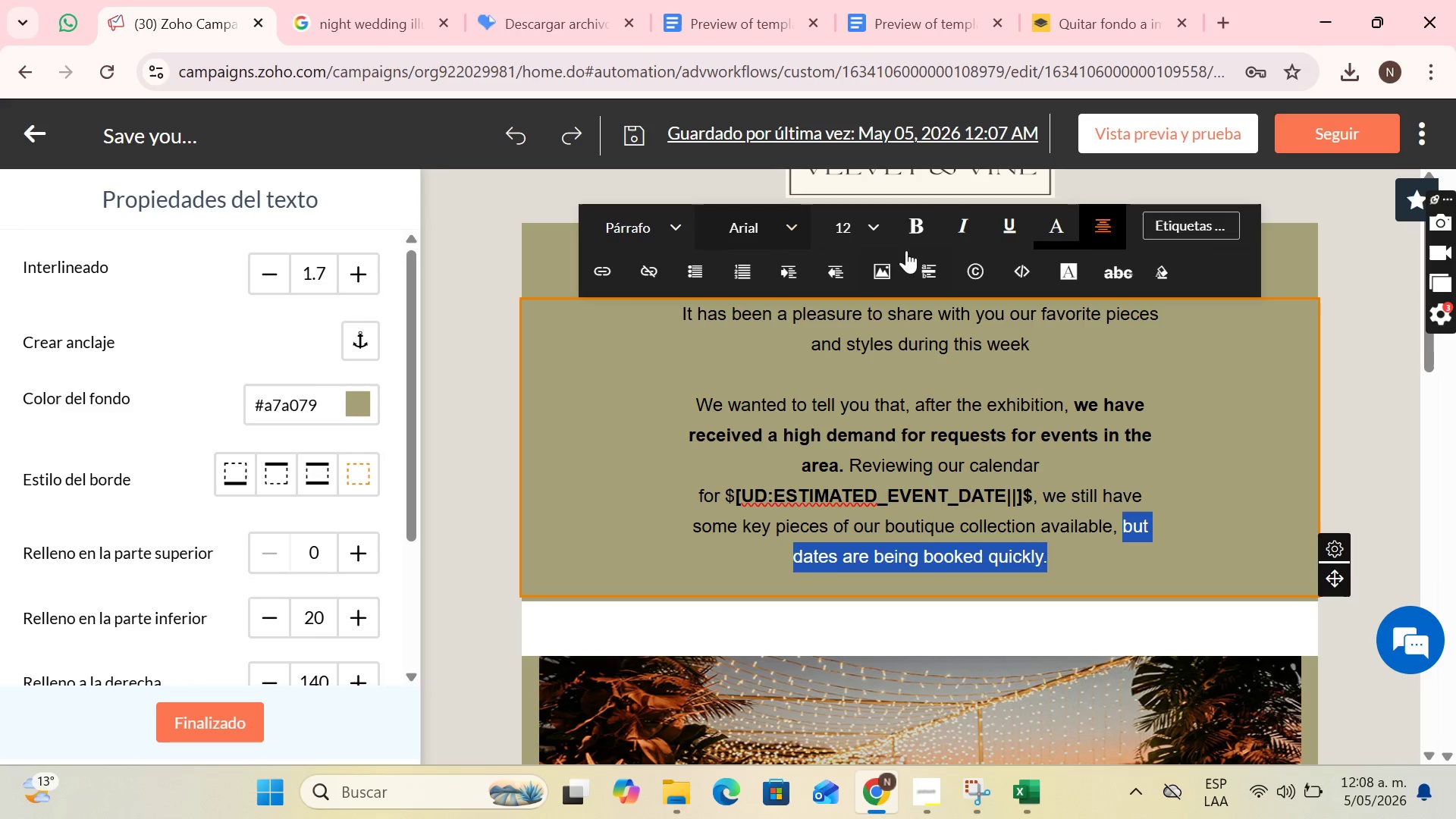 
left_click([918, 215])
 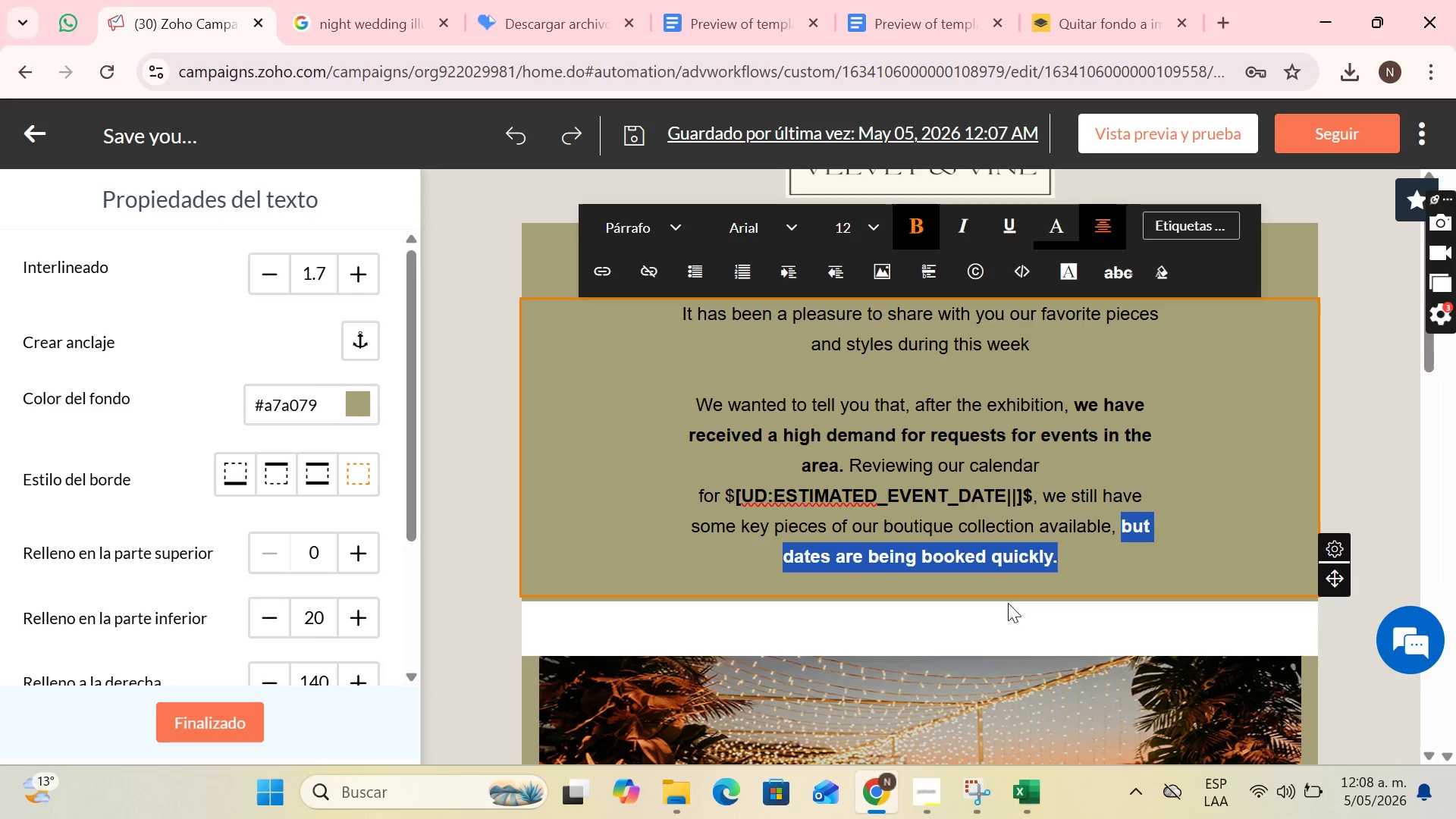 
left_click([1062, 560])
 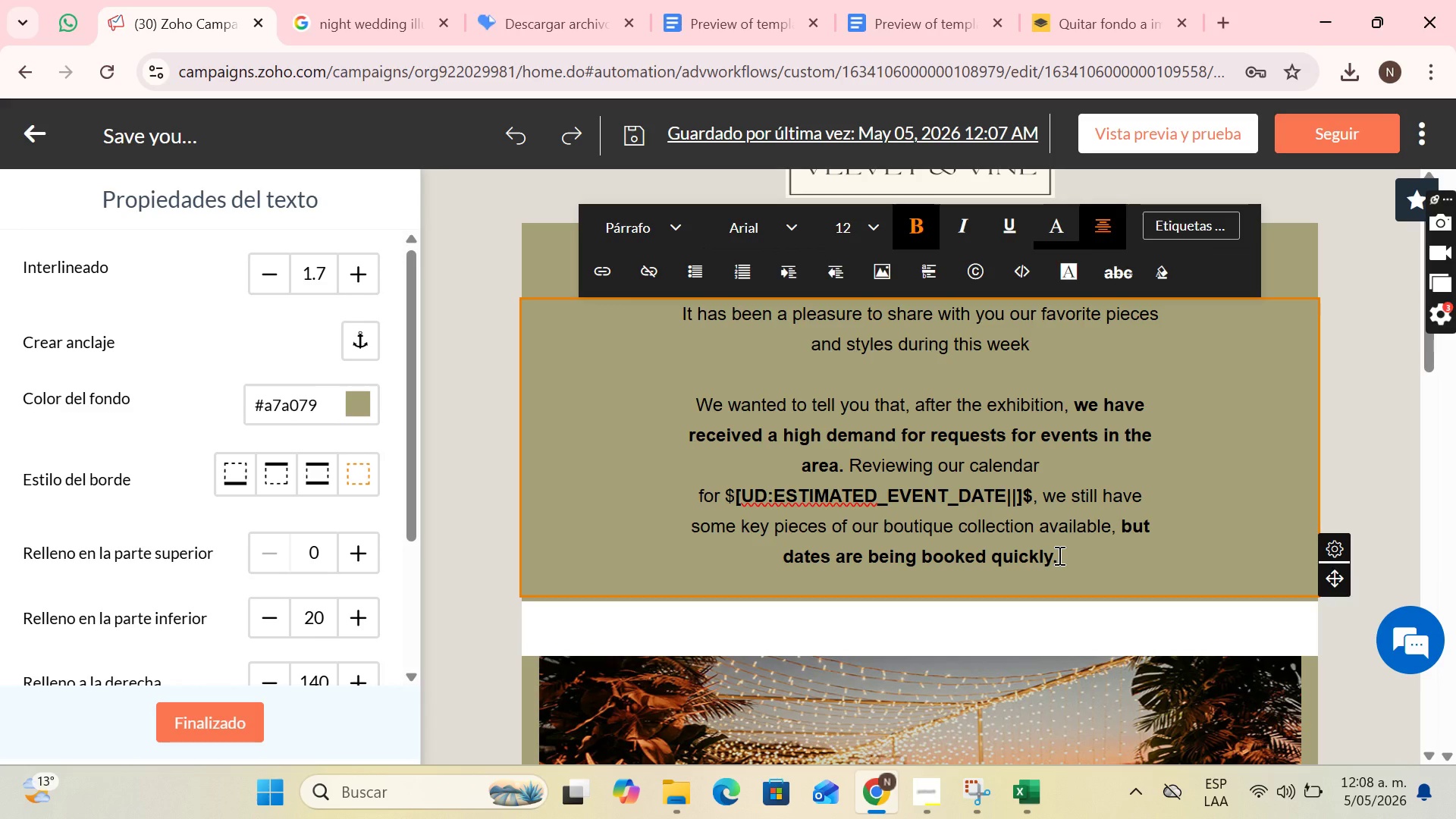 
key(Shift+1)
 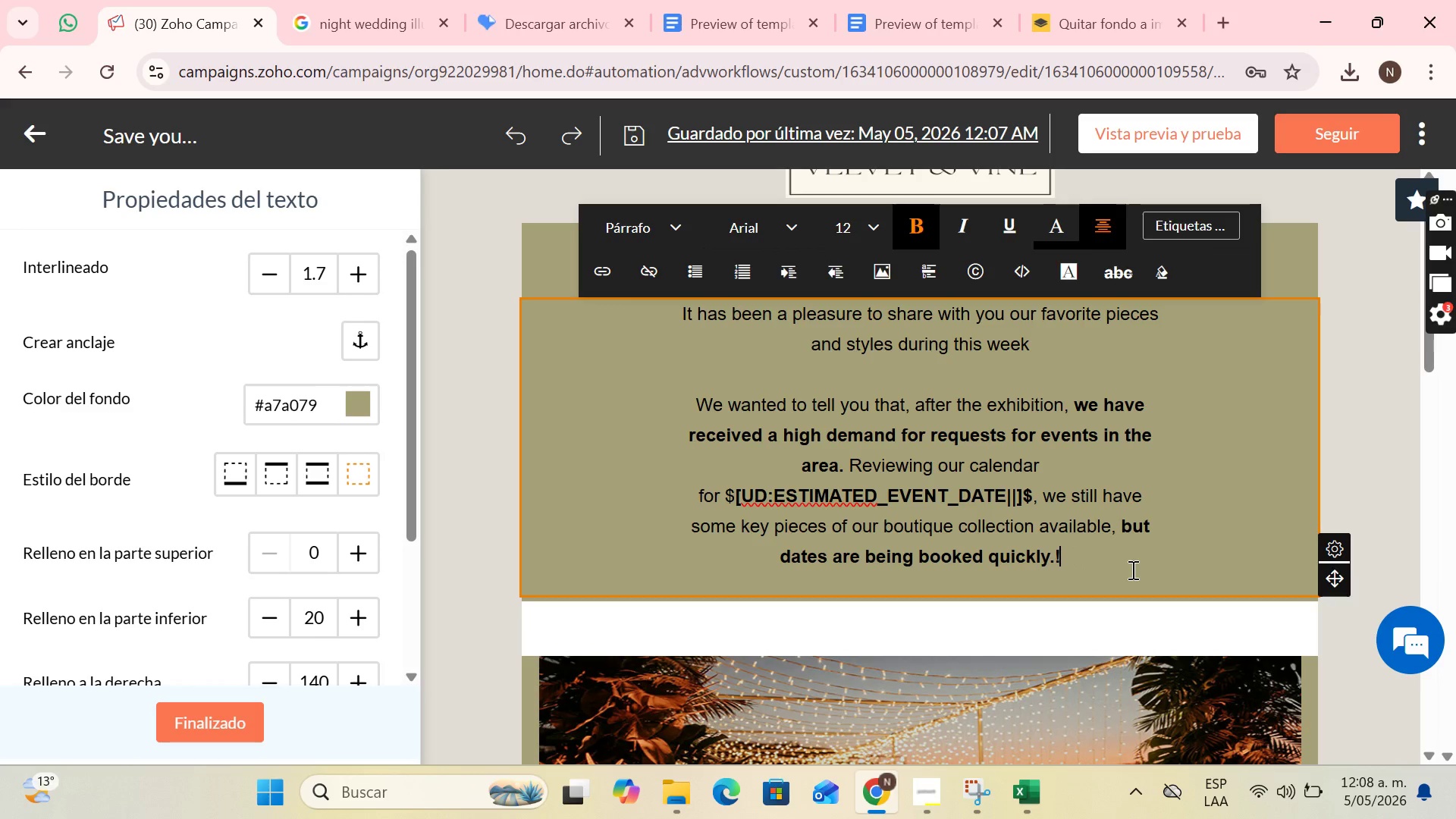 
key(Backspace)
 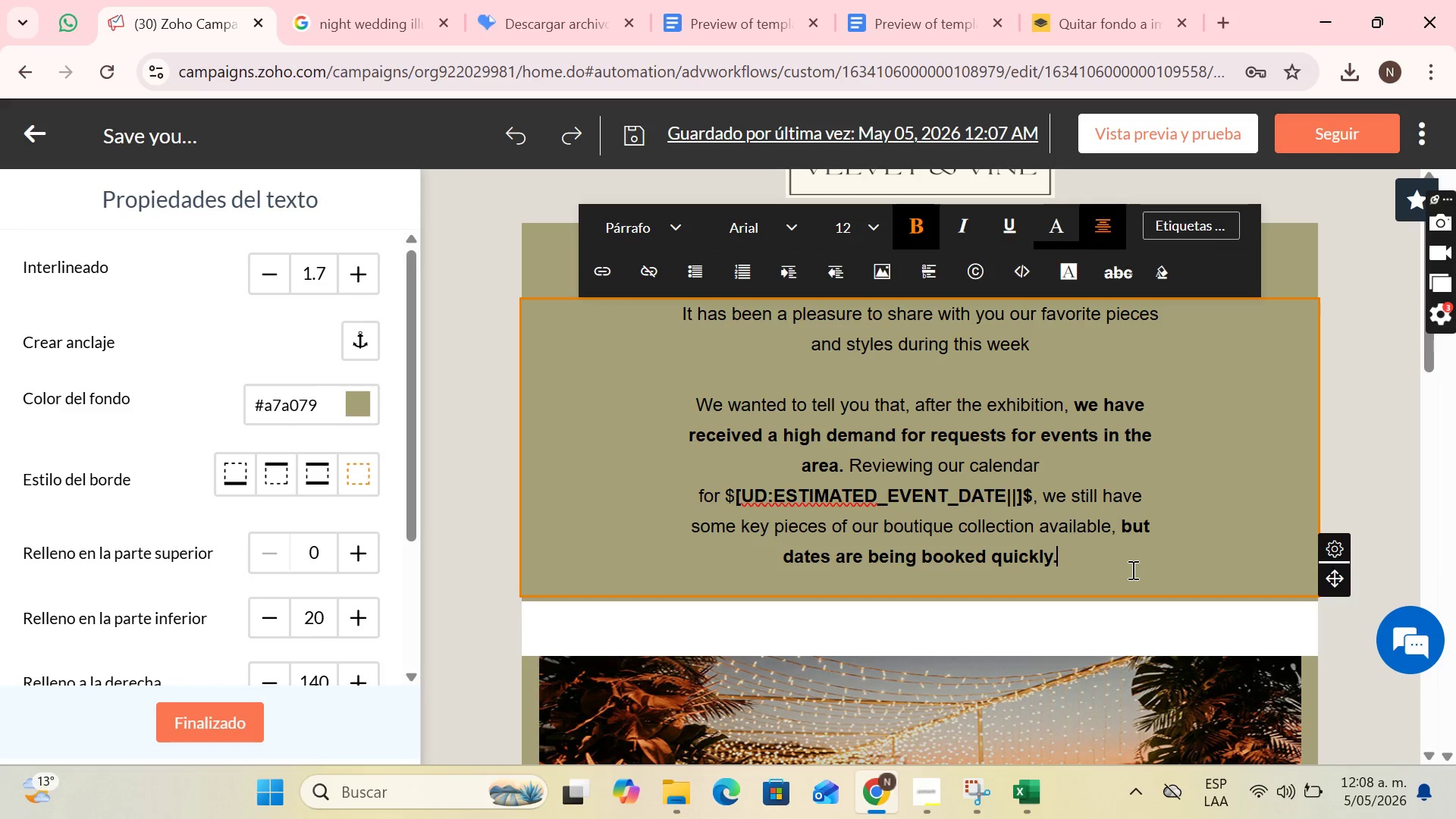 
key(Backspace)
 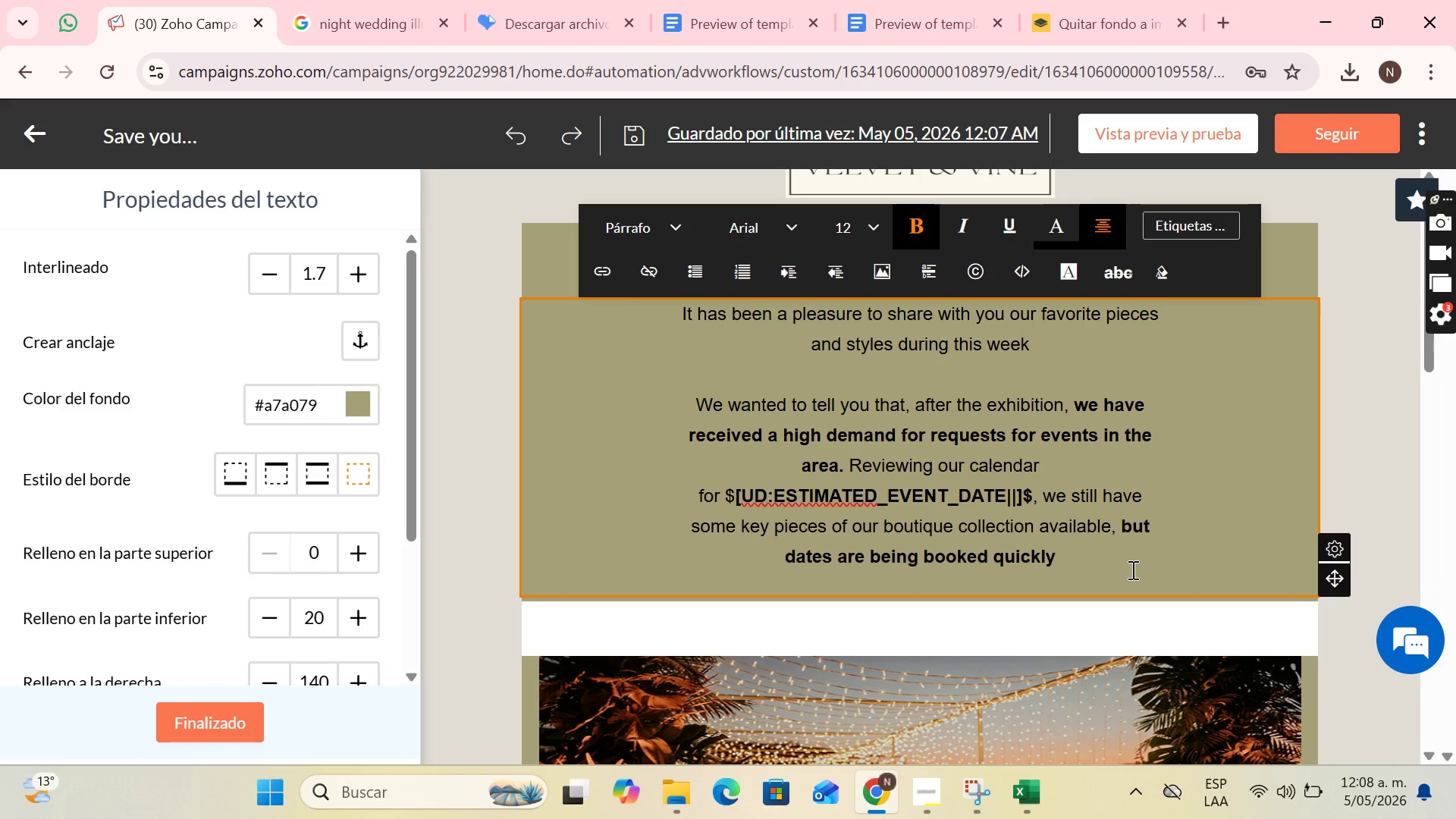 
key(Shift+1)
 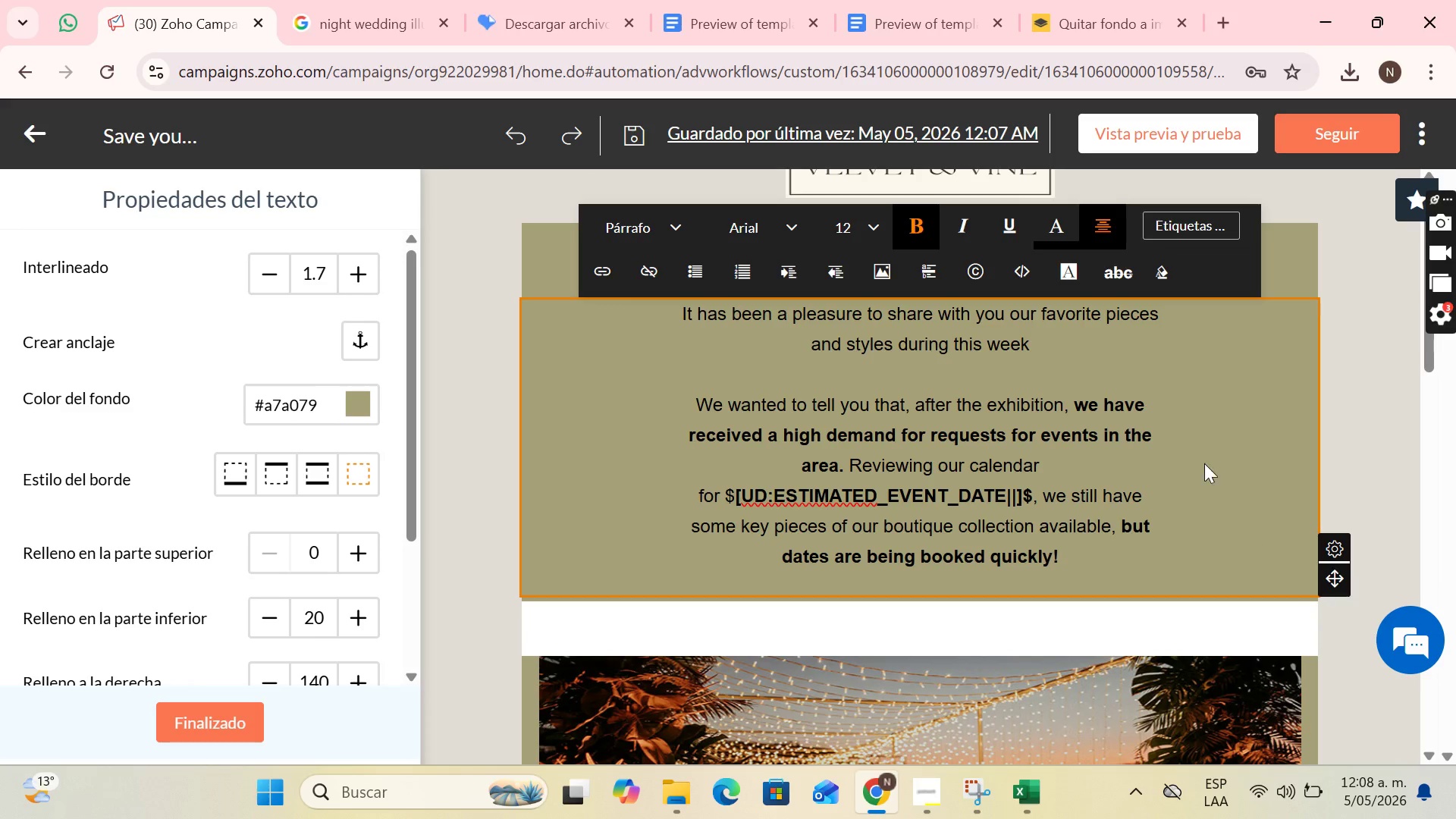 
scroll: coordinate [954, 438], scroll_direction: down, amount: 6.0
 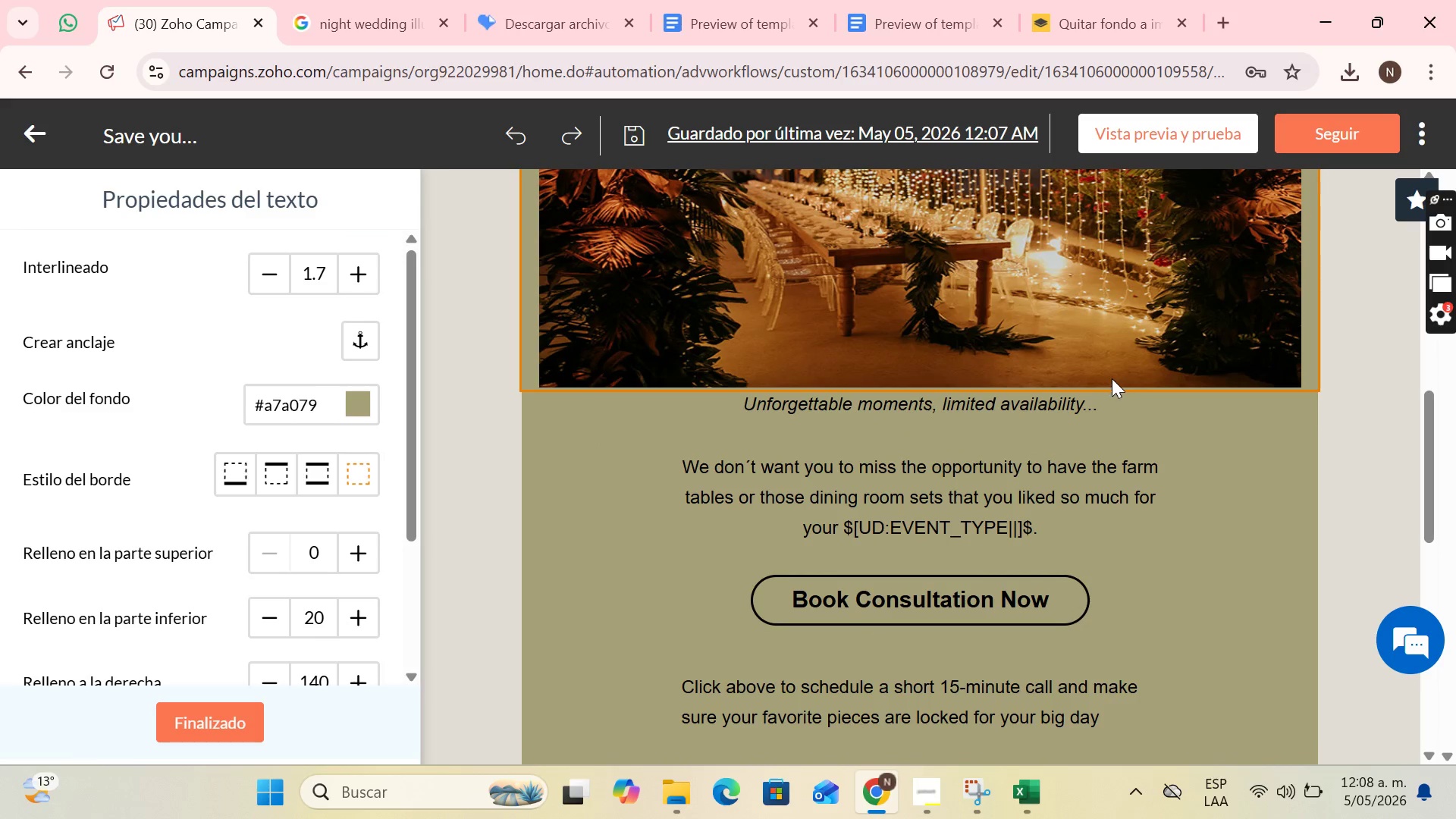 
left_click([1123, 408])
 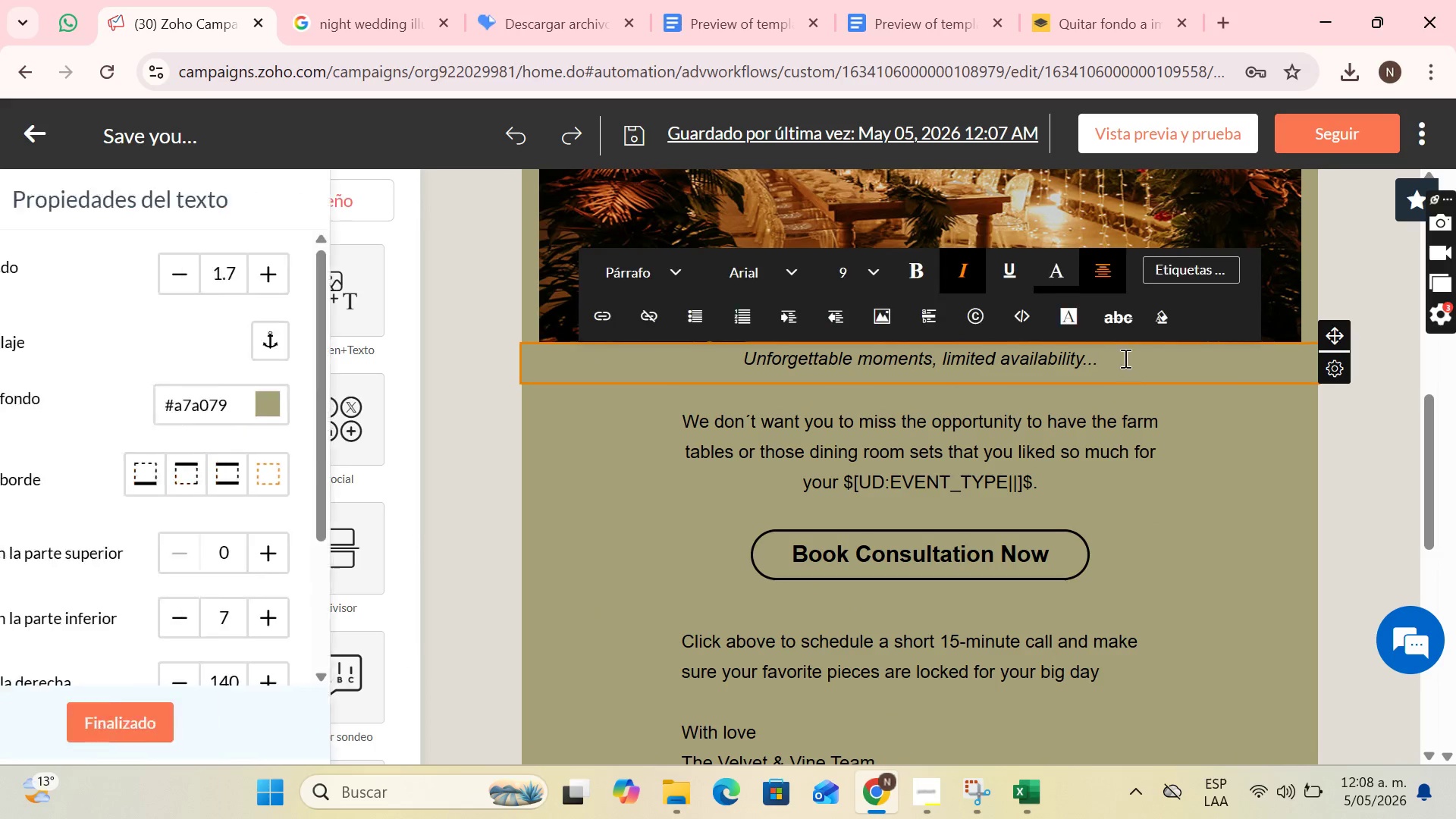 
left_click_drag(start_coordinate=[1124, 358], to_coordinate=[603, 358])
 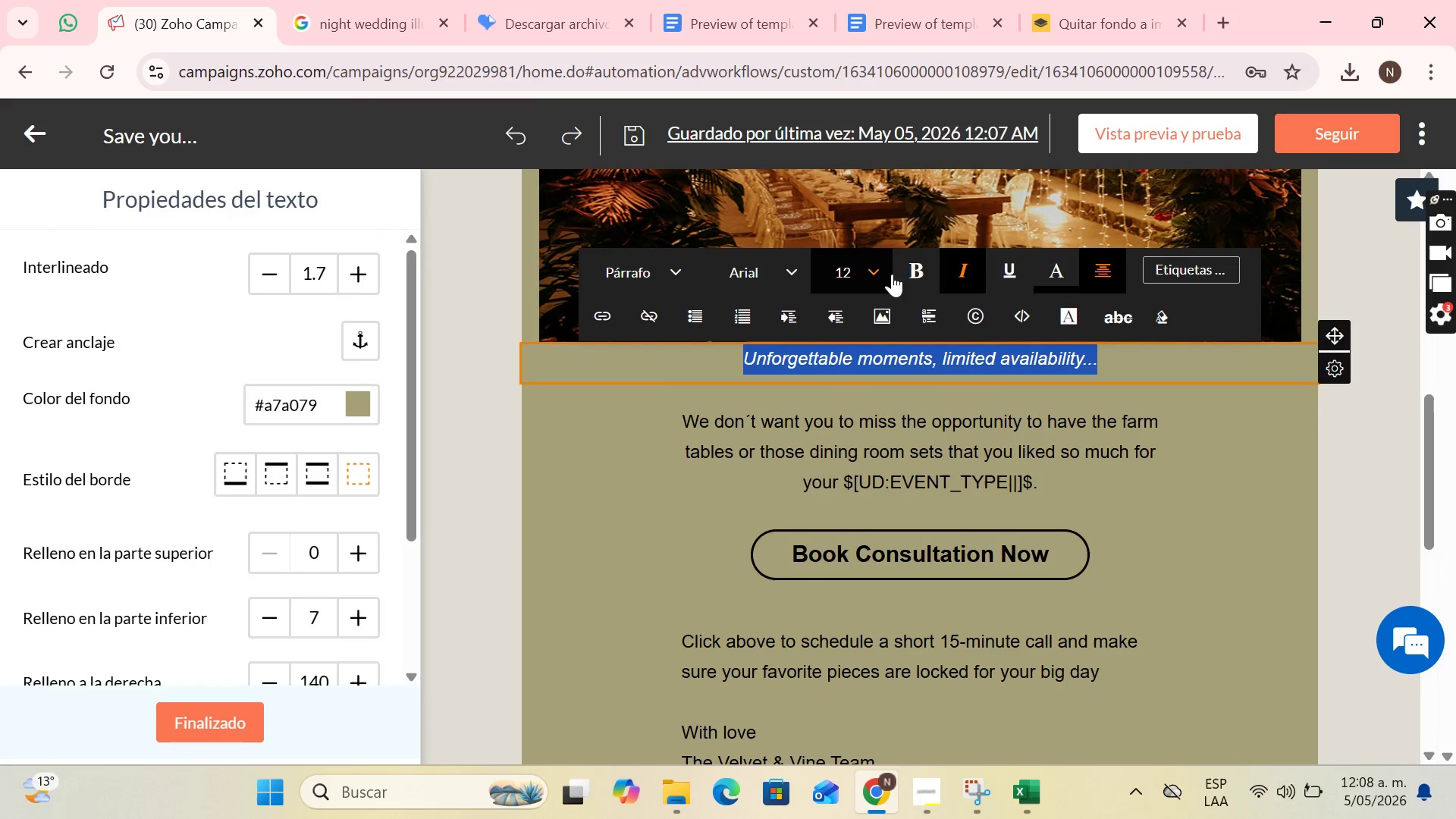 
left_click([917, 269])
 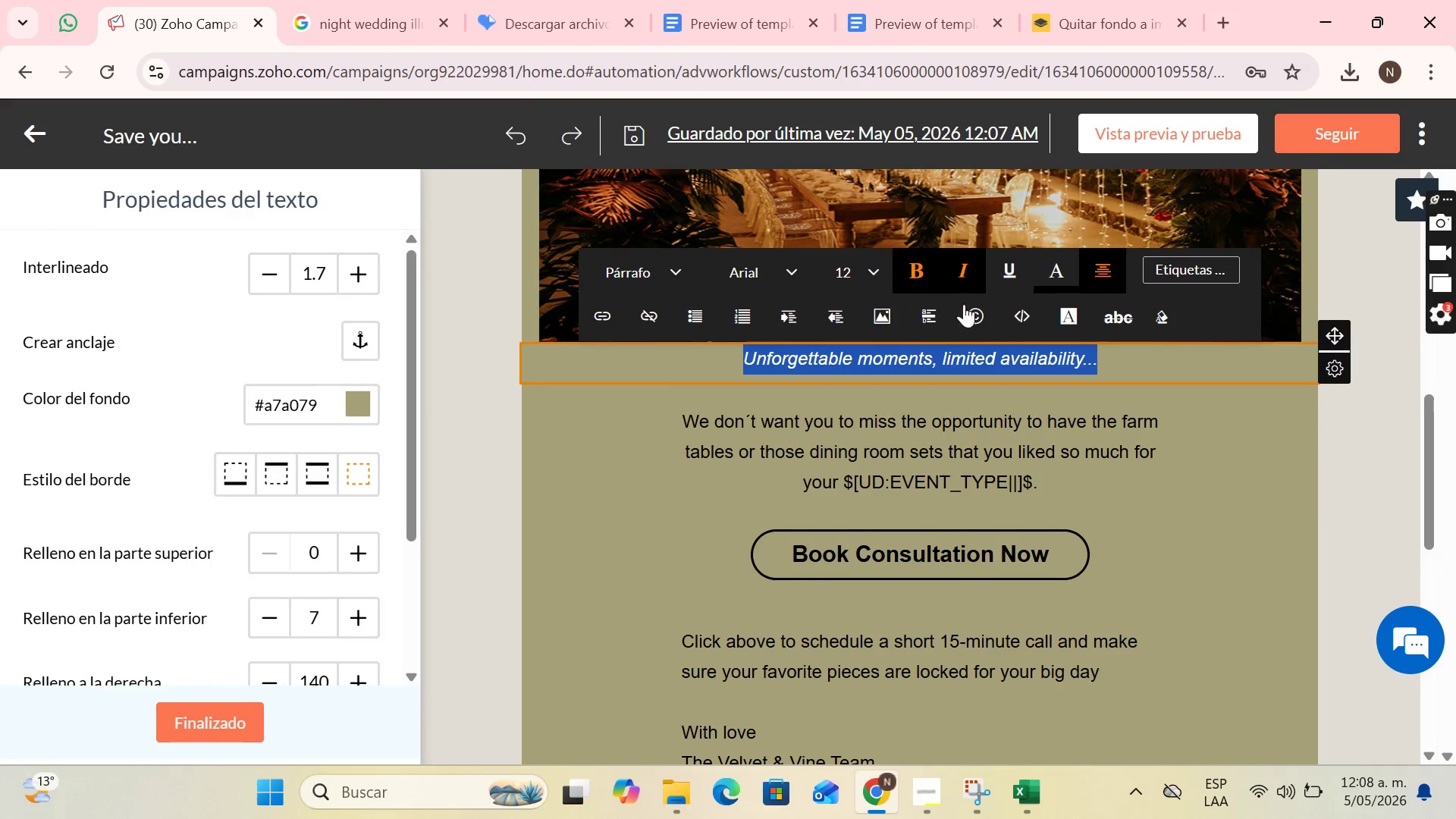 
double_click([1153, 442])
 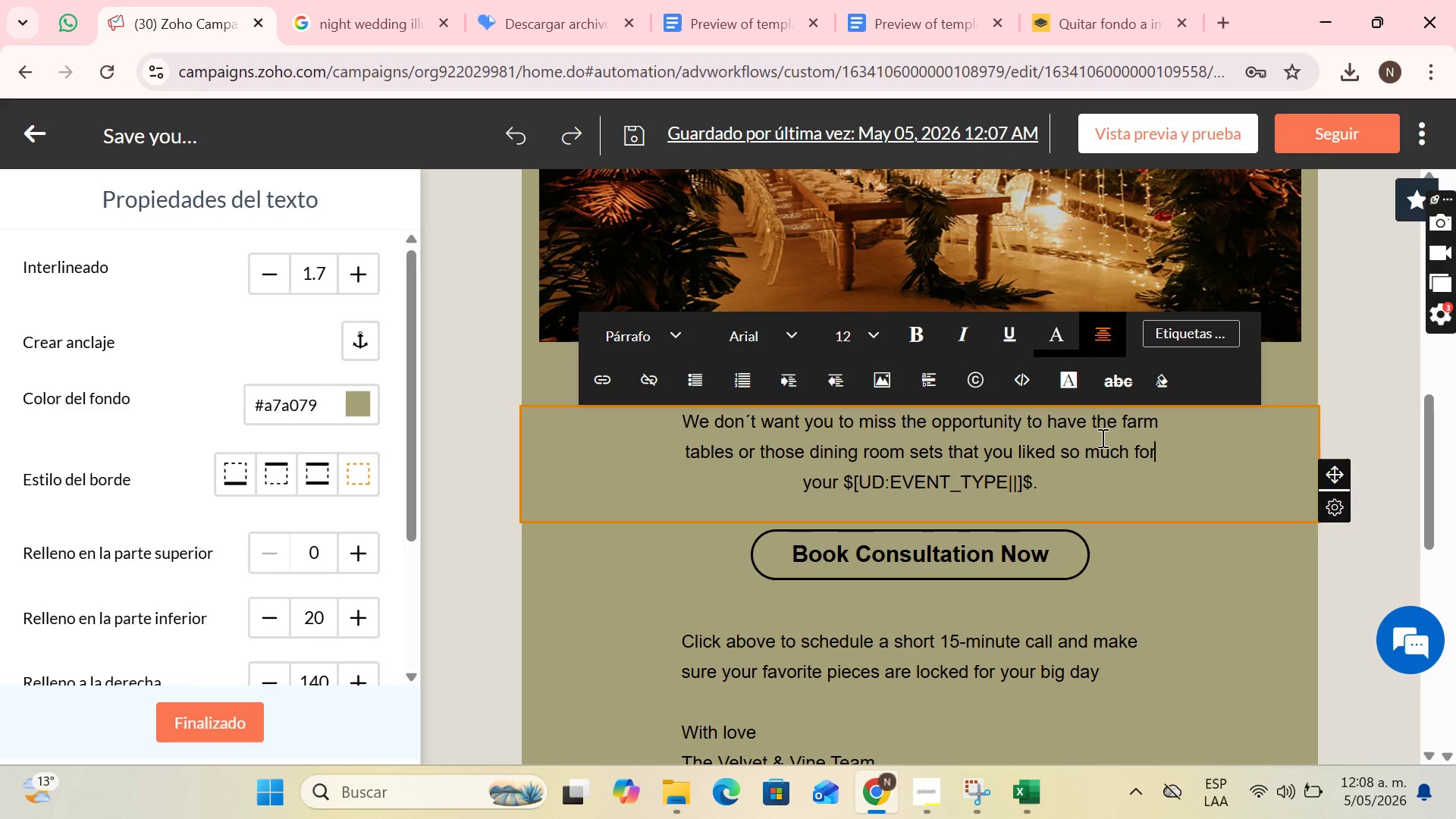 
wait(7.3)
 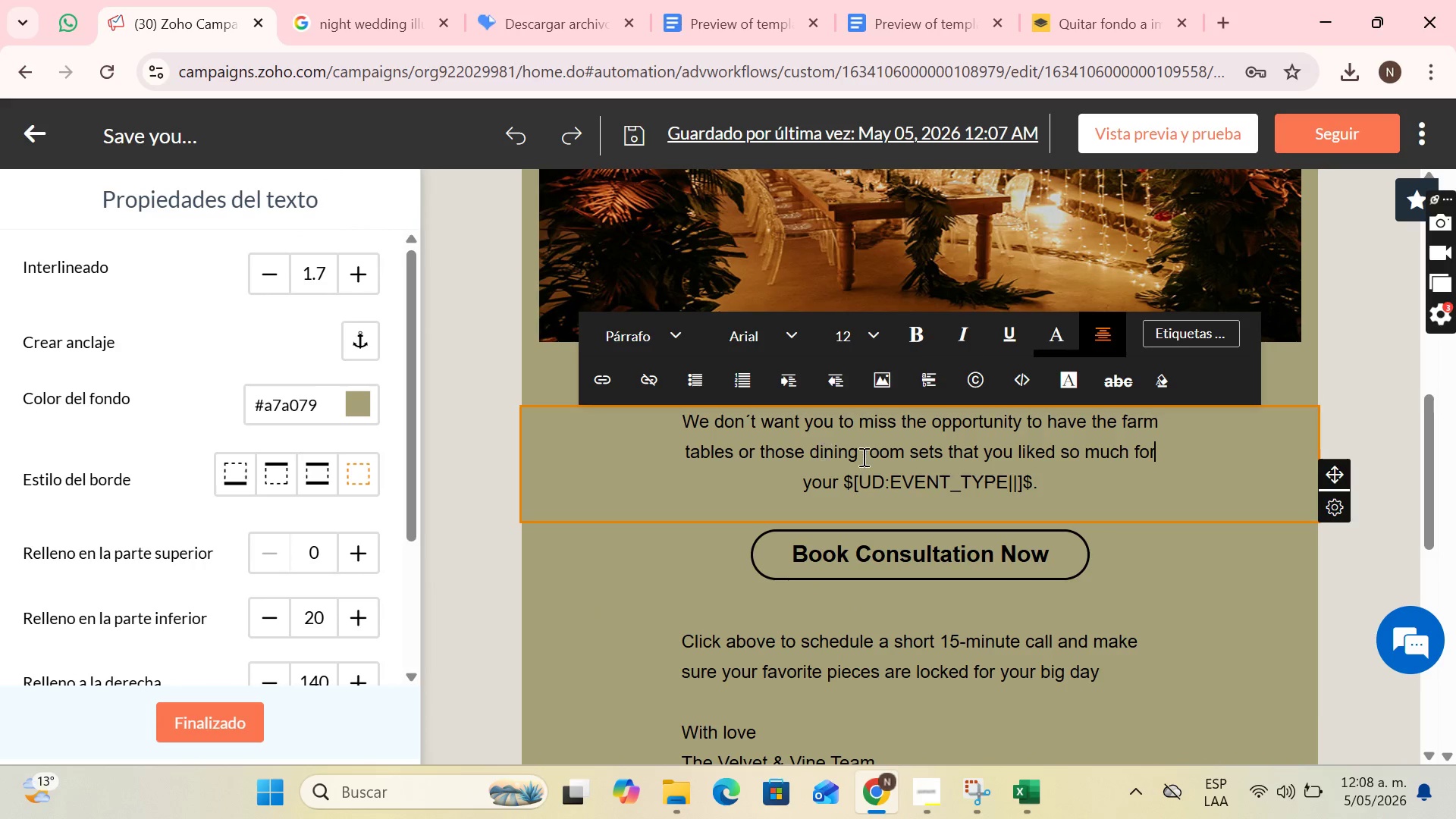 
left_click_drag(start_coordinate=[842, 479], to_coordinate=[1078, 491])
 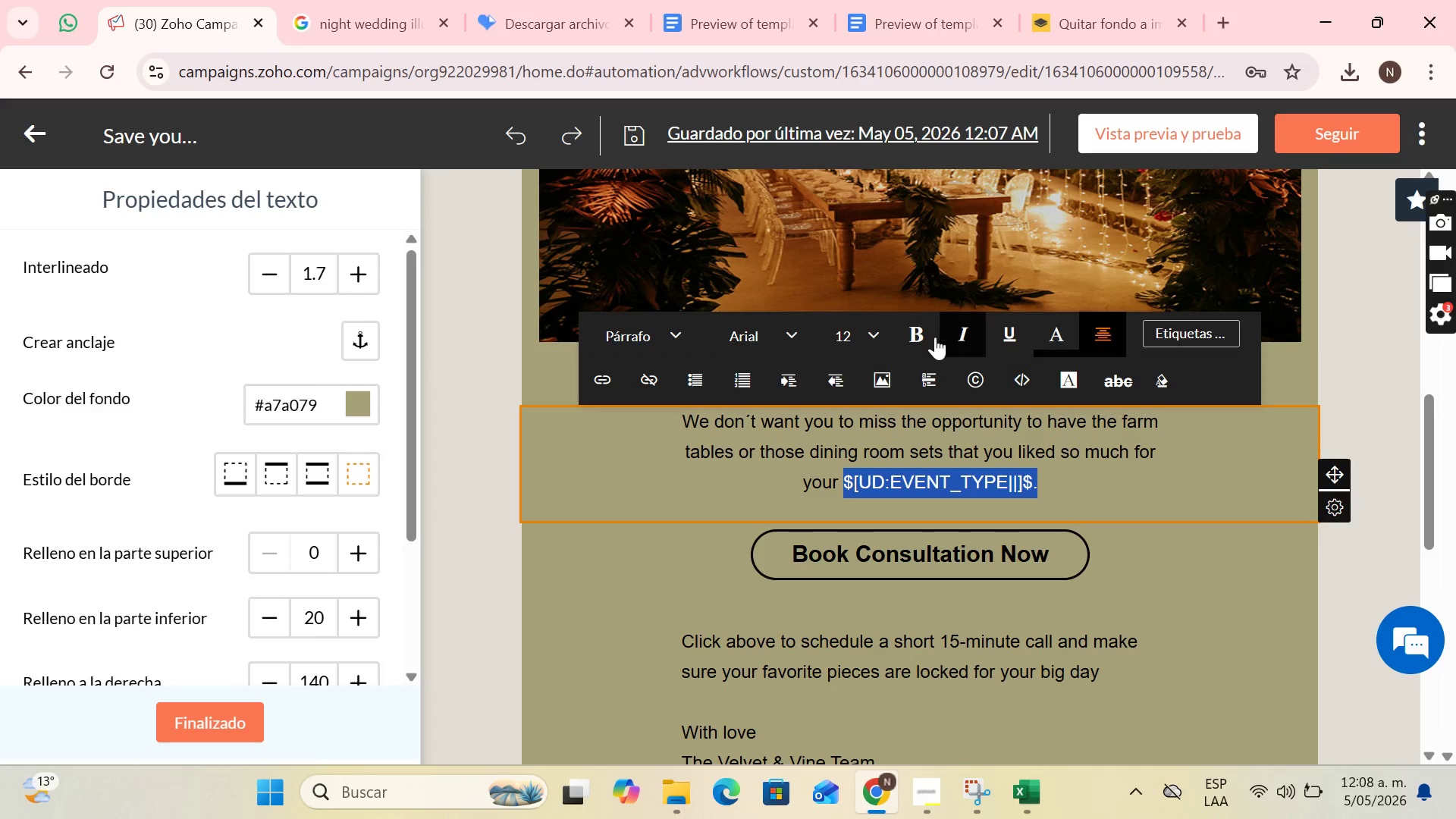 
left_click([924, 334])
 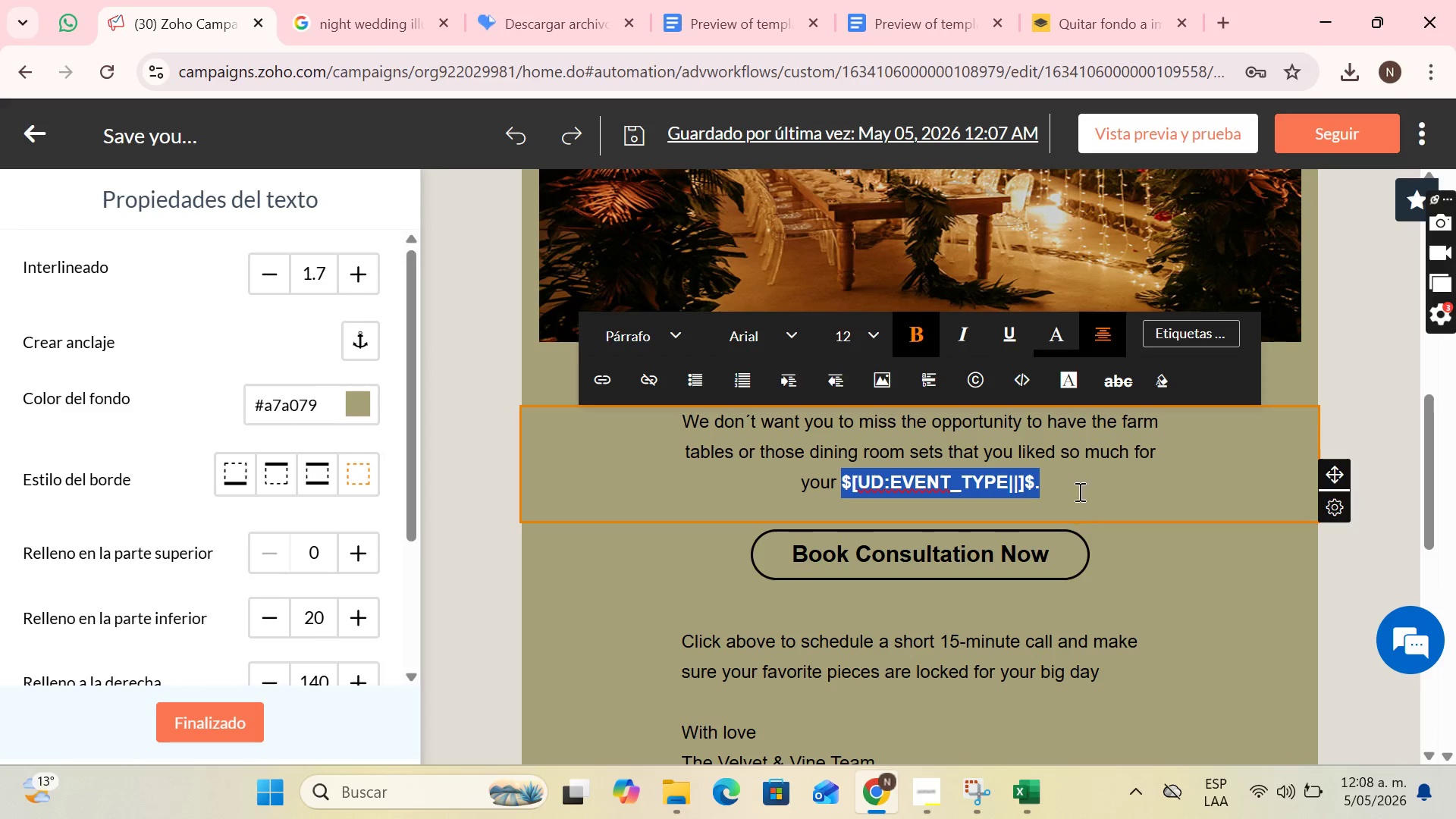 
left_click([1078, 476])
 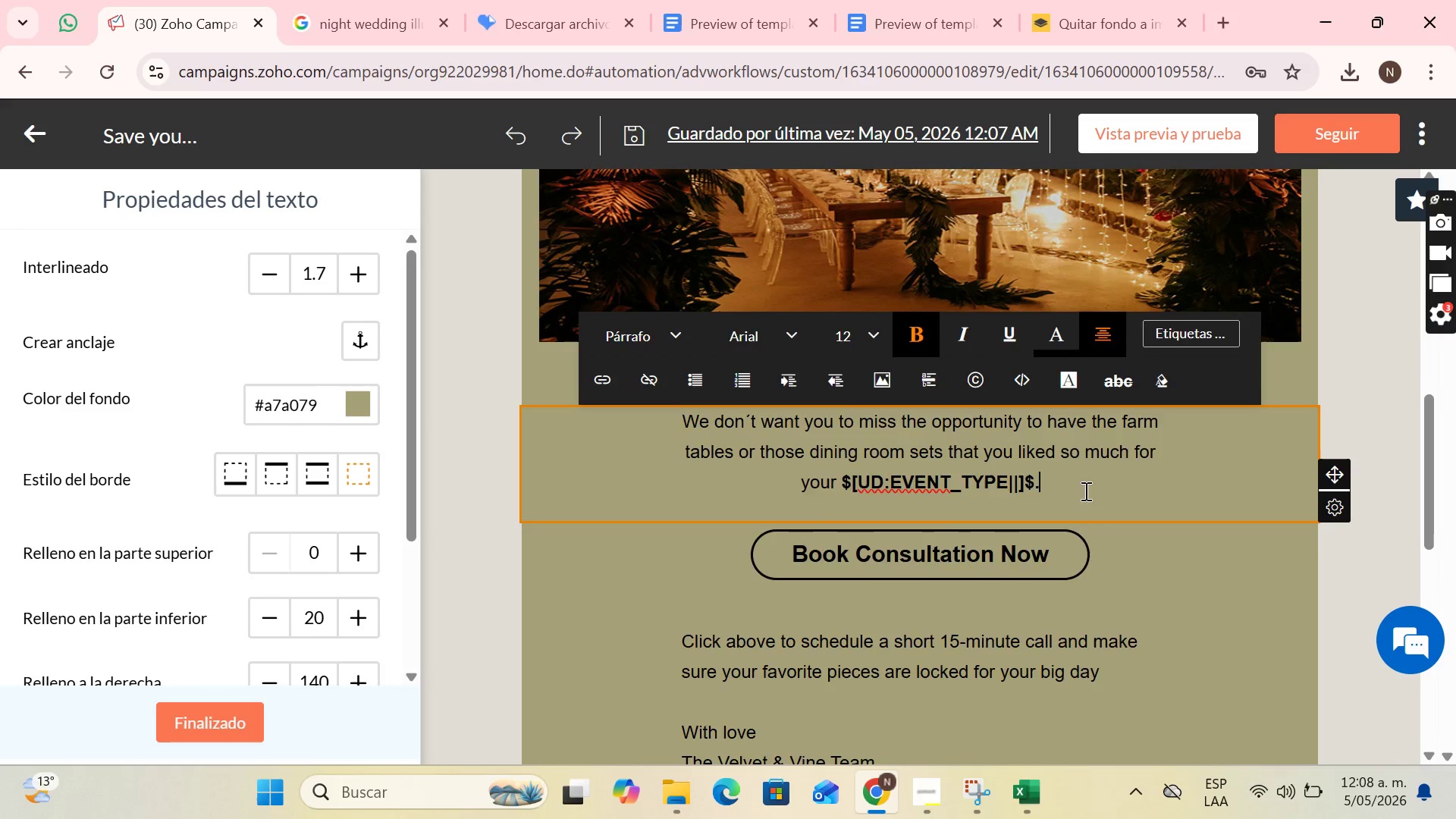 
scroll: coordinate [1090, 499], scroll_direction: down, amount: 2.0
 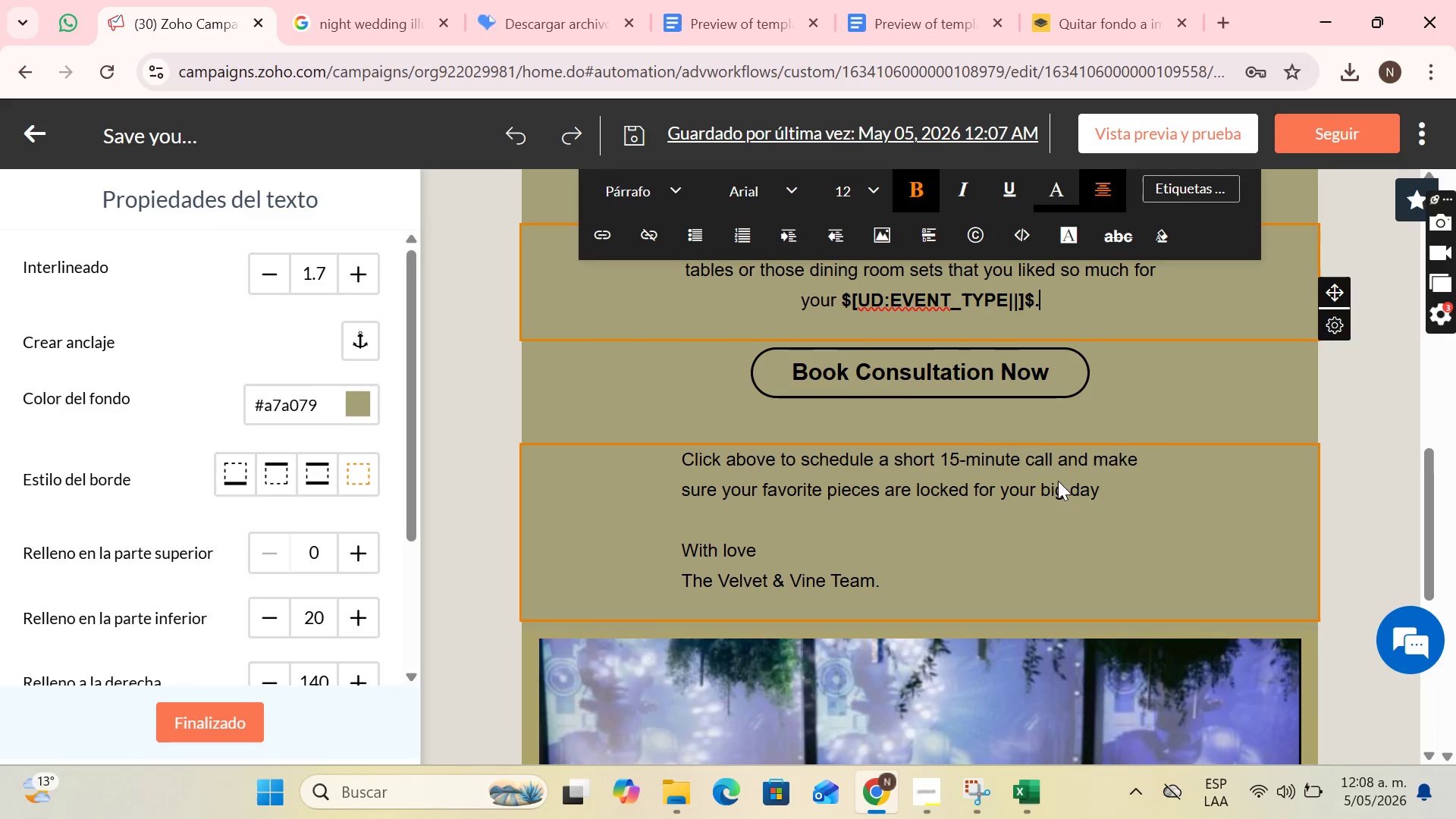 
left_click([1059, 482])
 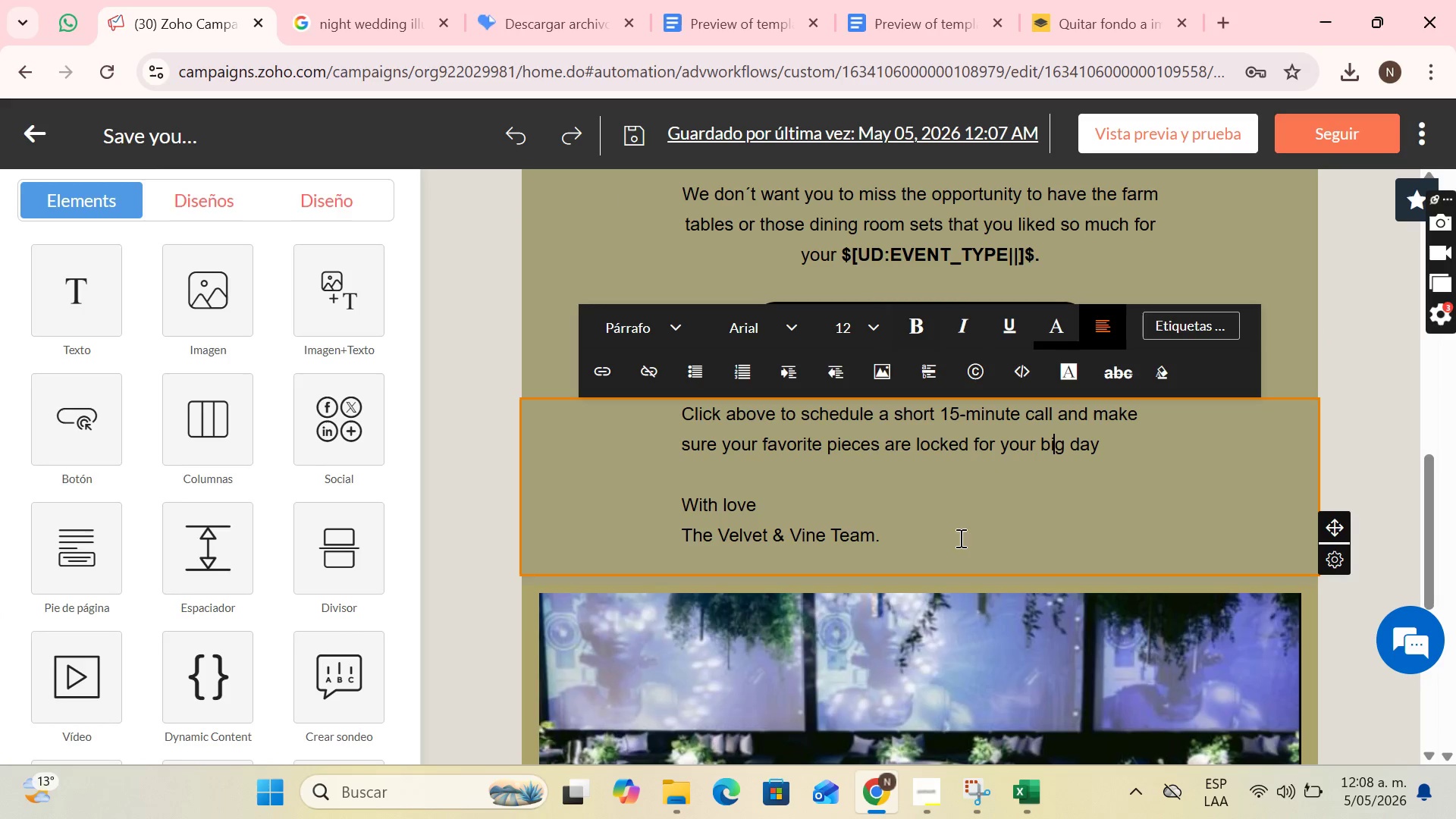 
left_click_drag(start_coordinate=[947, 535], to_coordinate=[687, 408])
 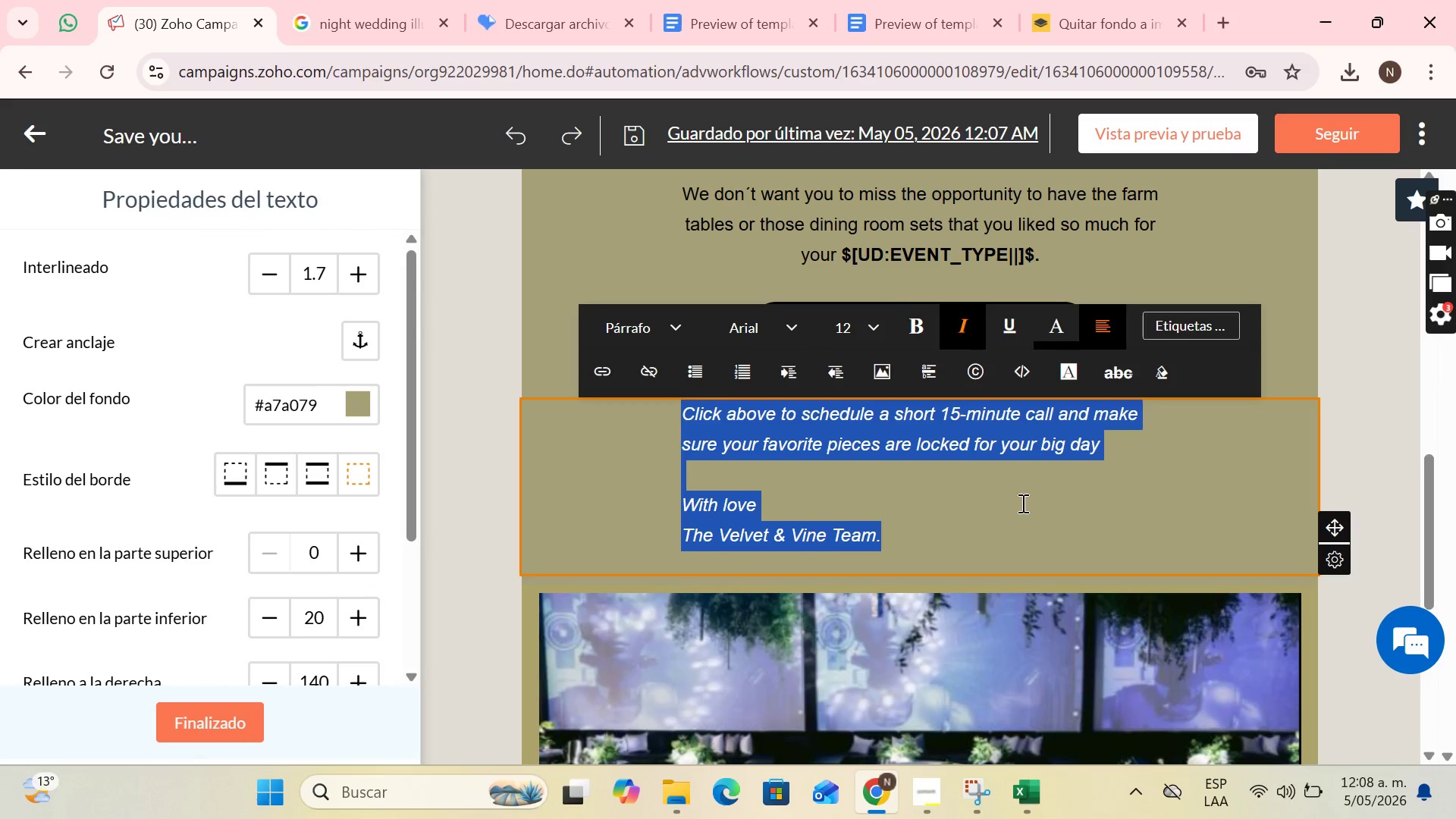 
left_click([1173, 431])
 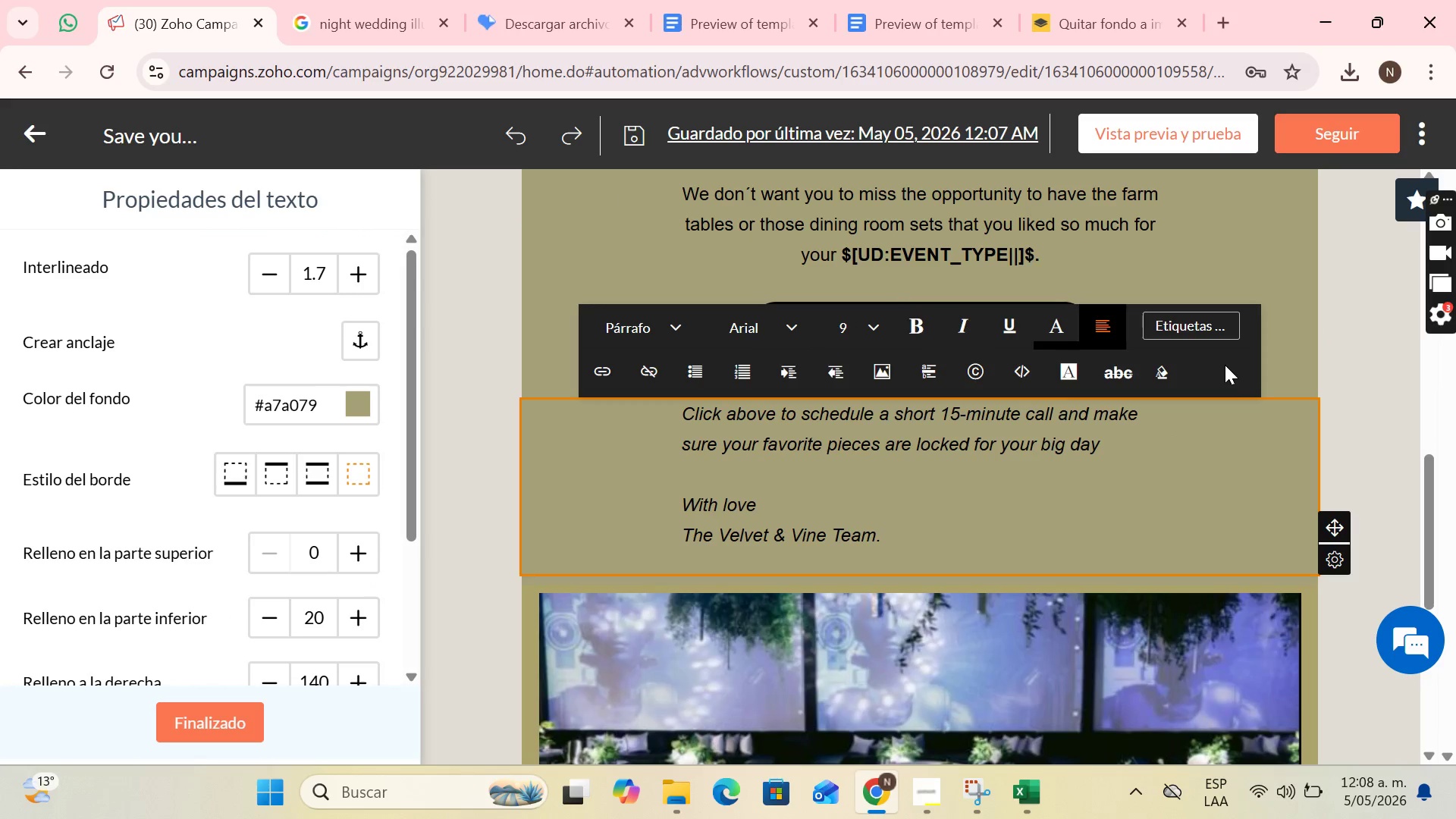 
scroll: coordinate [1228, 378], scroll_direction: up, amount: 2.0
 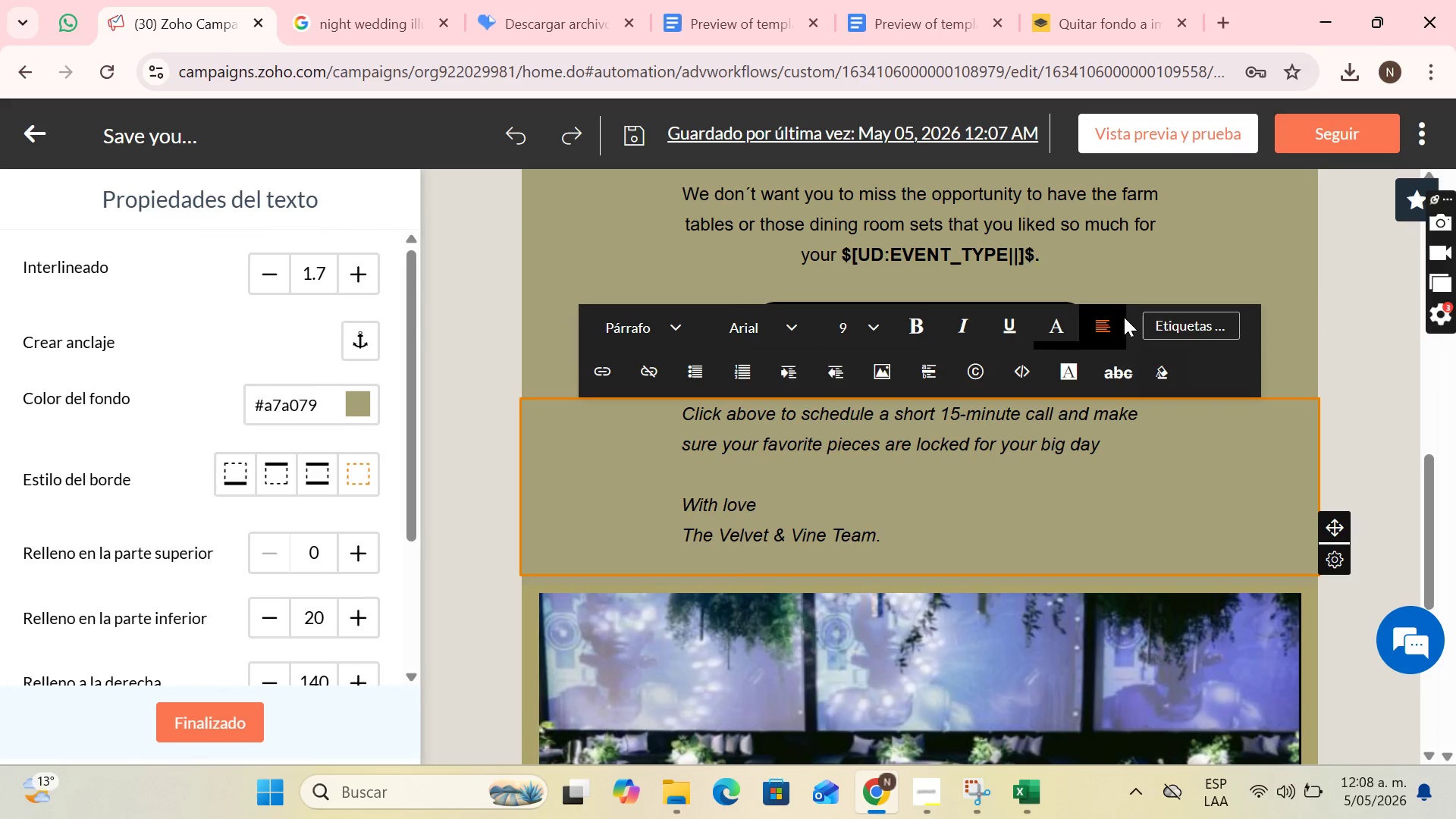 
left_click([1111, 293])
 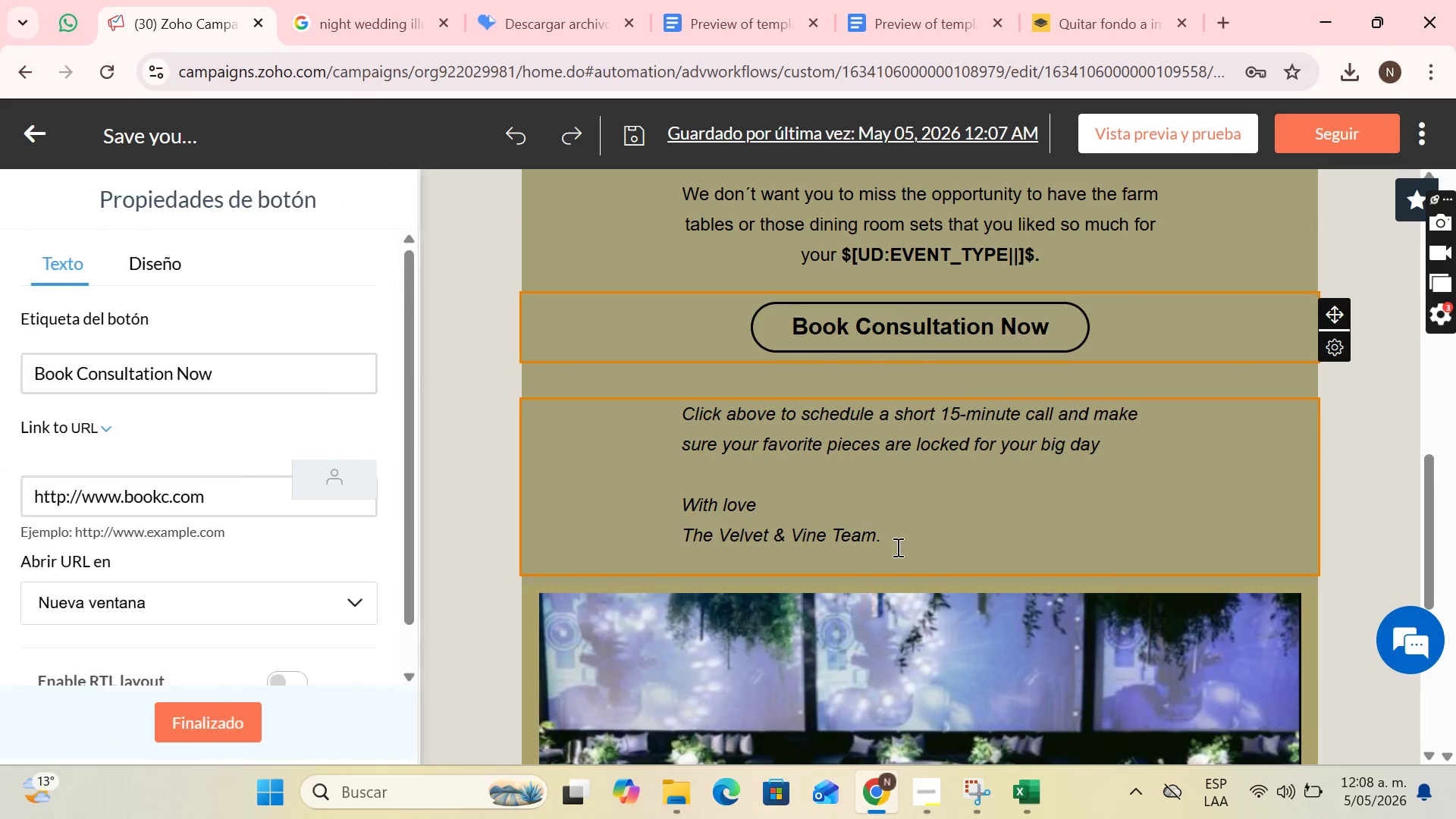 
left_click_drag(start_coordinate=[900, 537], to_coordinate=[661, 395])
 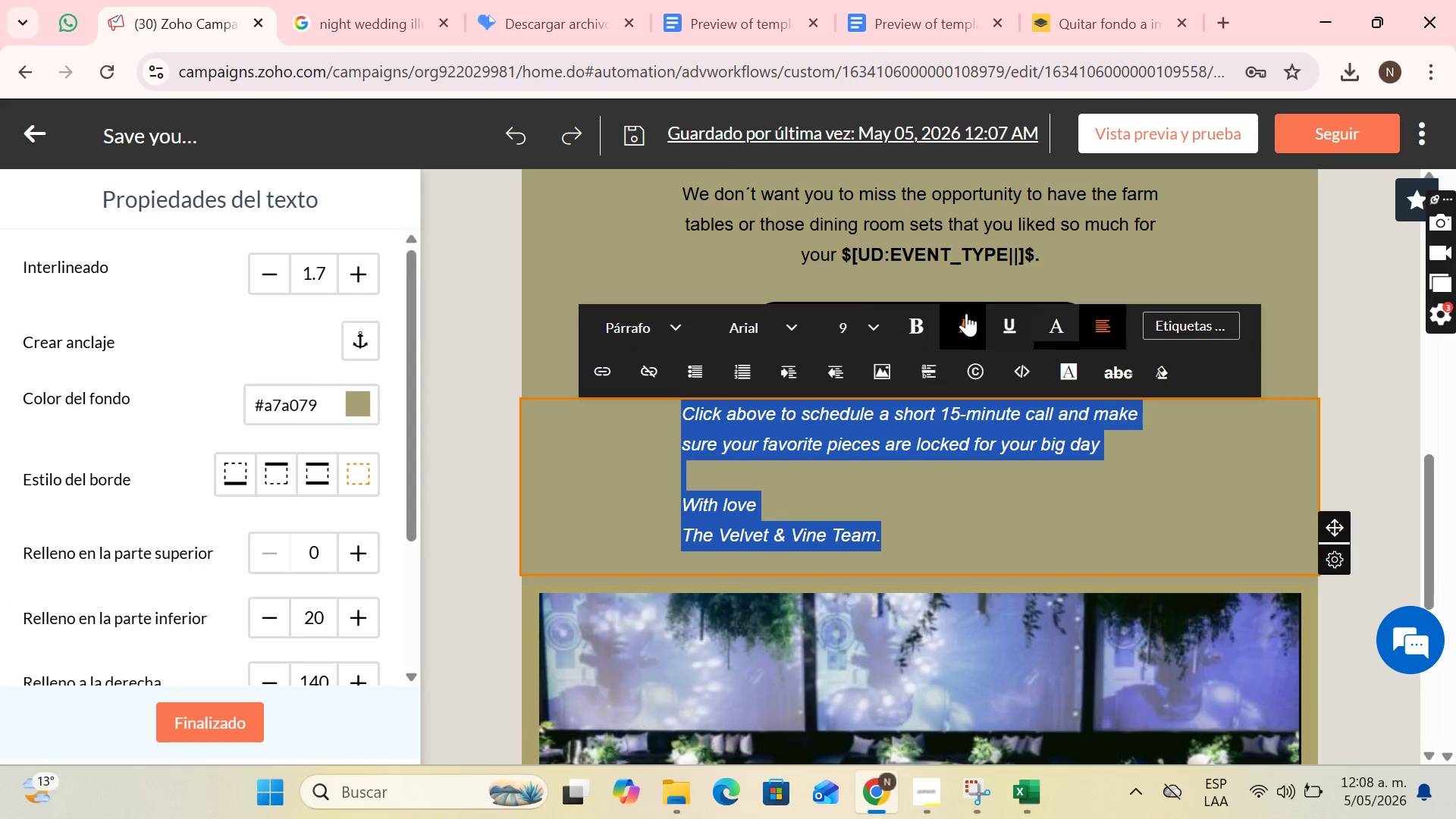 
double_click([950, 526])
 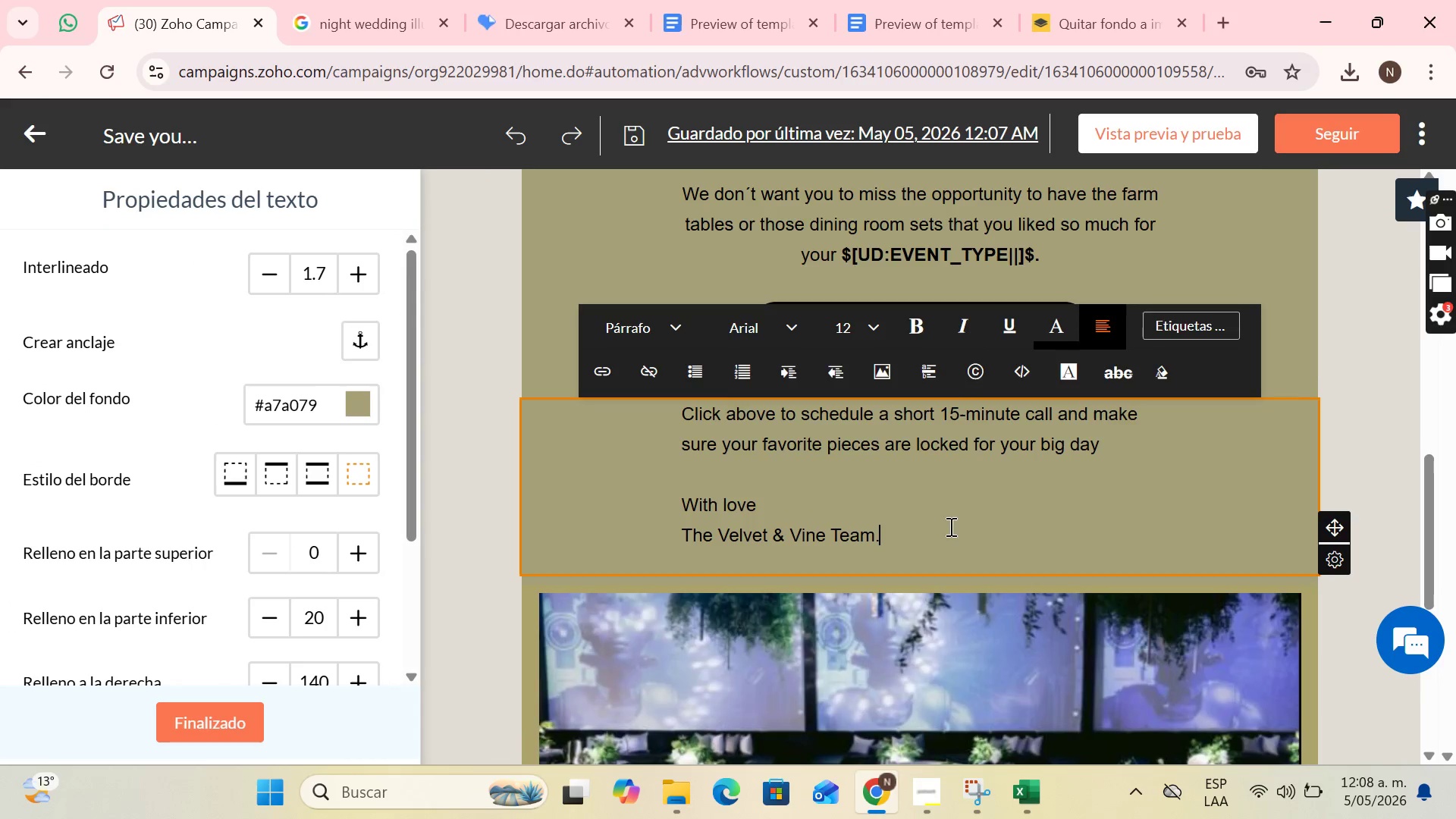 
scroll: coordinate [1207, 406], scroll_direction: up, amount: 4.0
 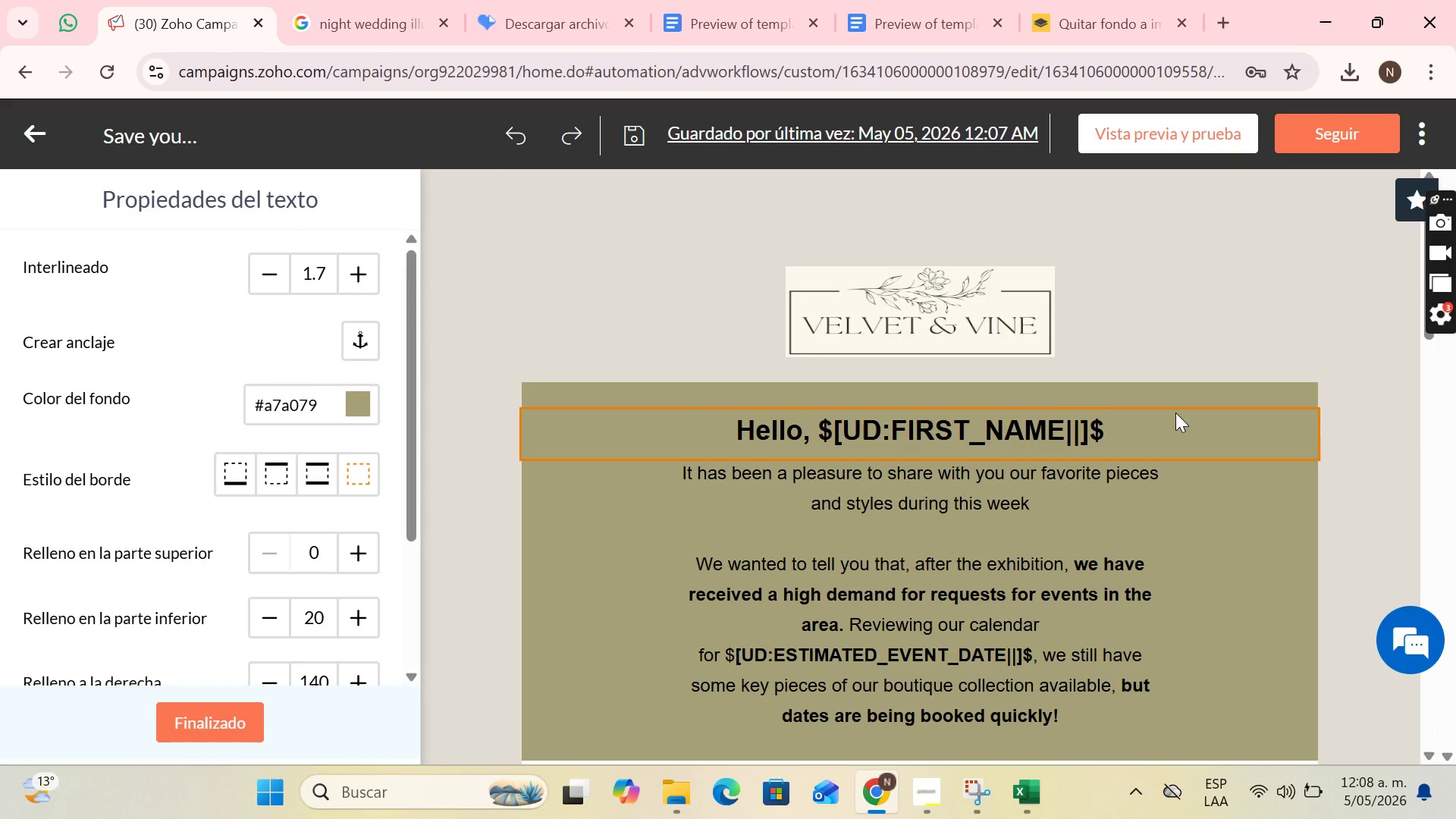 
scroll: coordinate [1146, 444], scroll_direction: down, amount: 11.0
 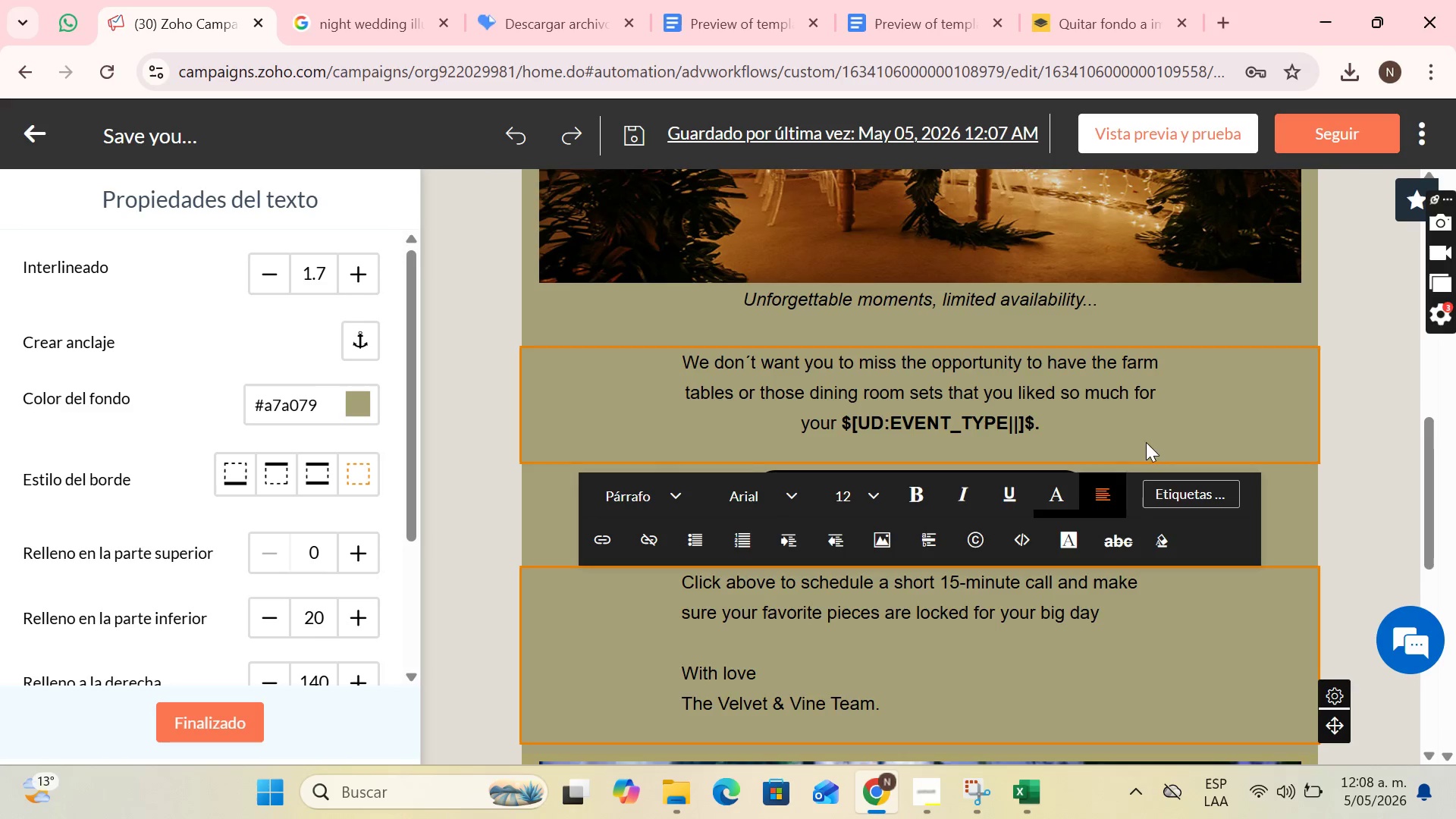 
scroll: coordinate [1109, 448], scroll_direction: up, amount: 9.0
 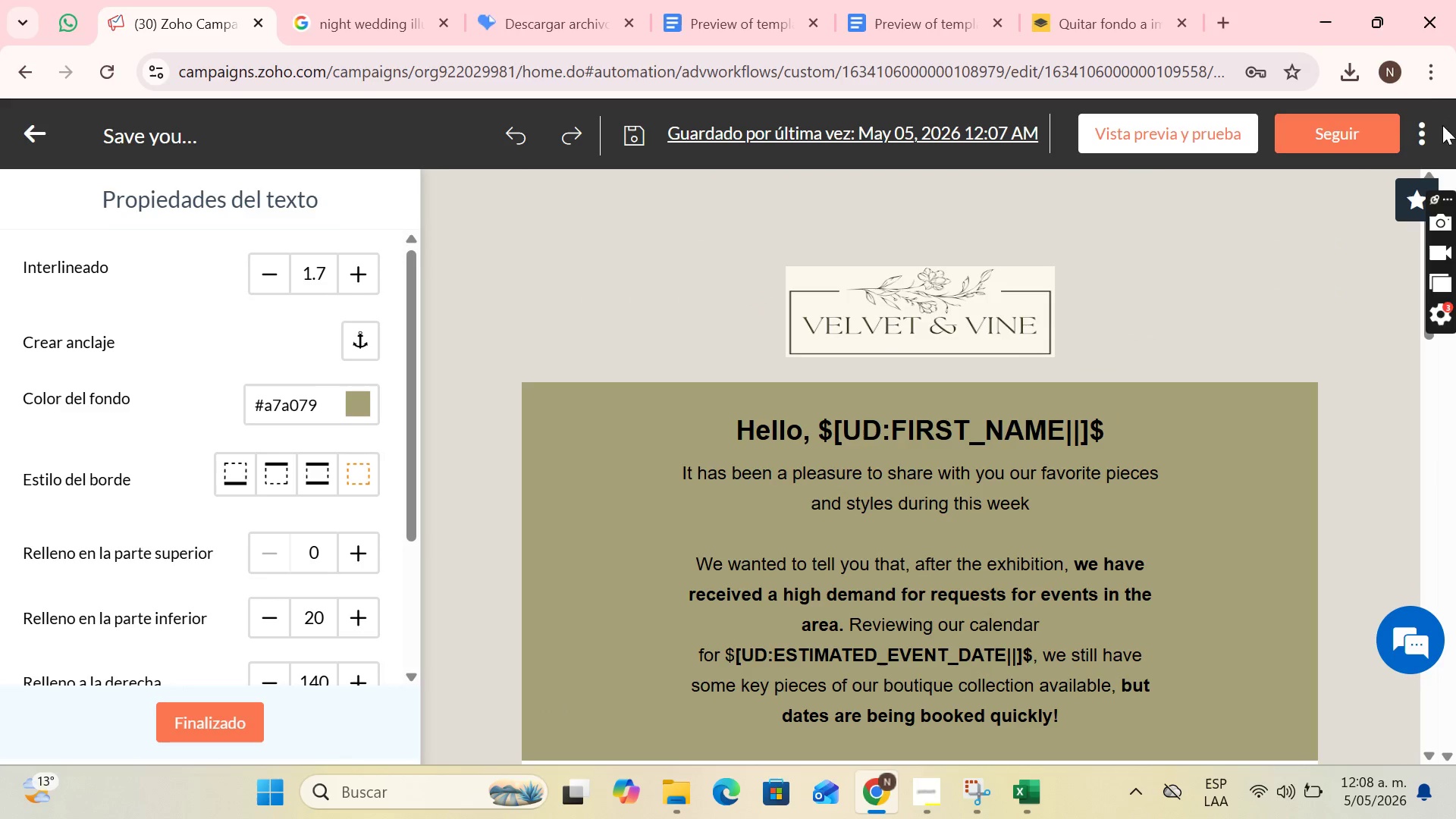 
left_click([1426, 138])
 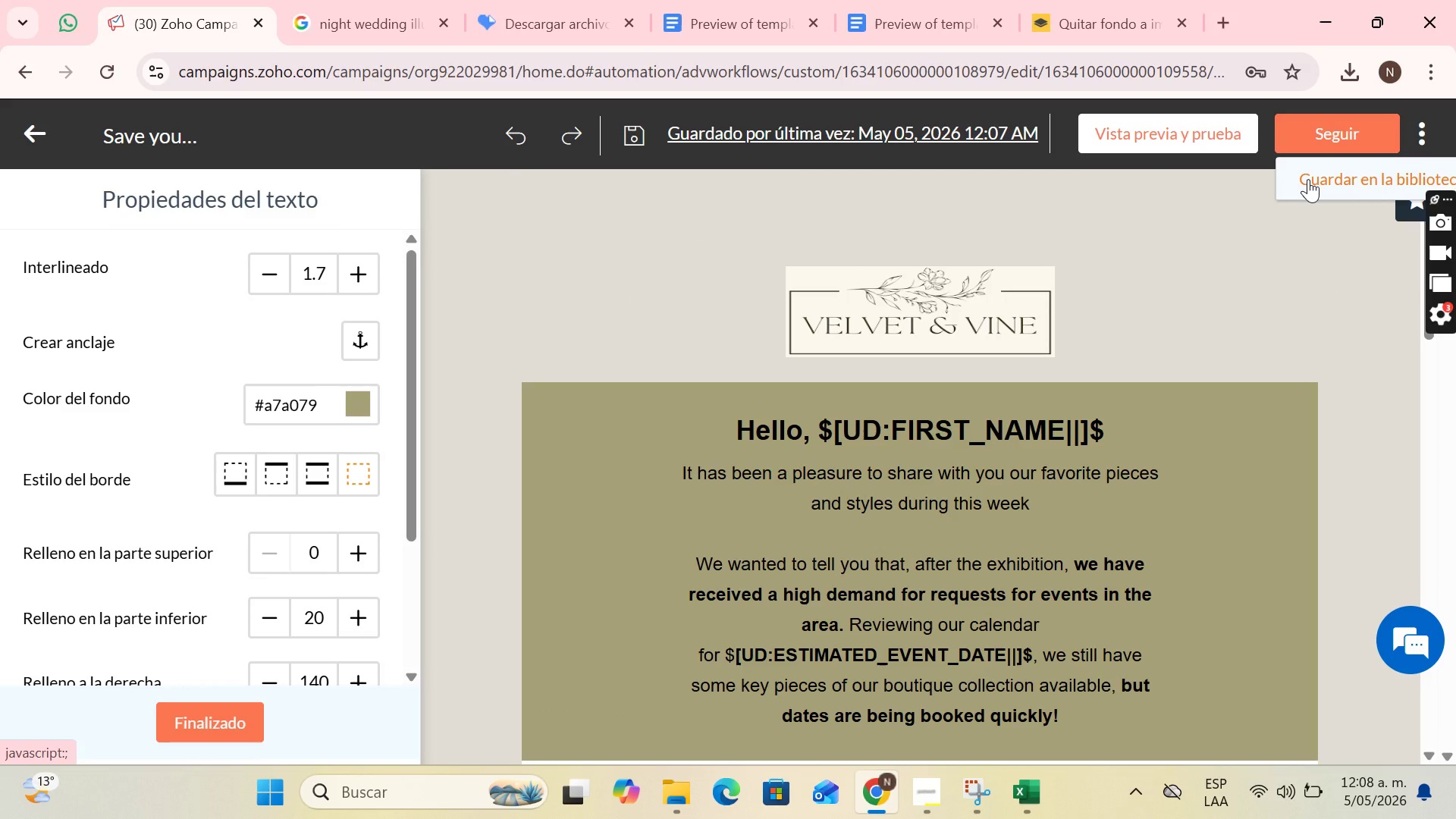 
left_click([1308, 179])
 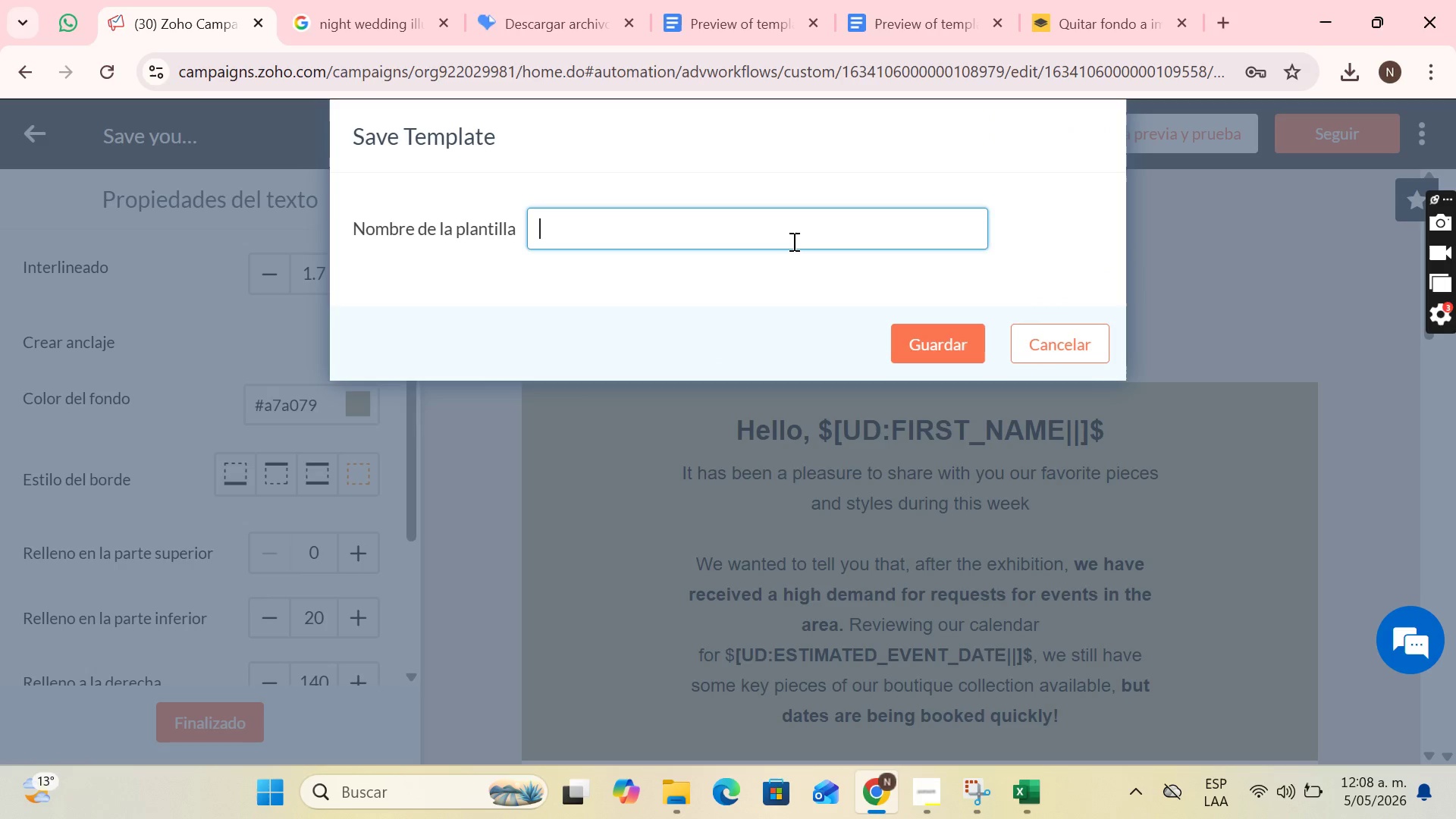 
type(Velver)
key(Backspace)
type(yt)
key(Backspace)
key(Backspace)
type(t and Vine Template 3)
 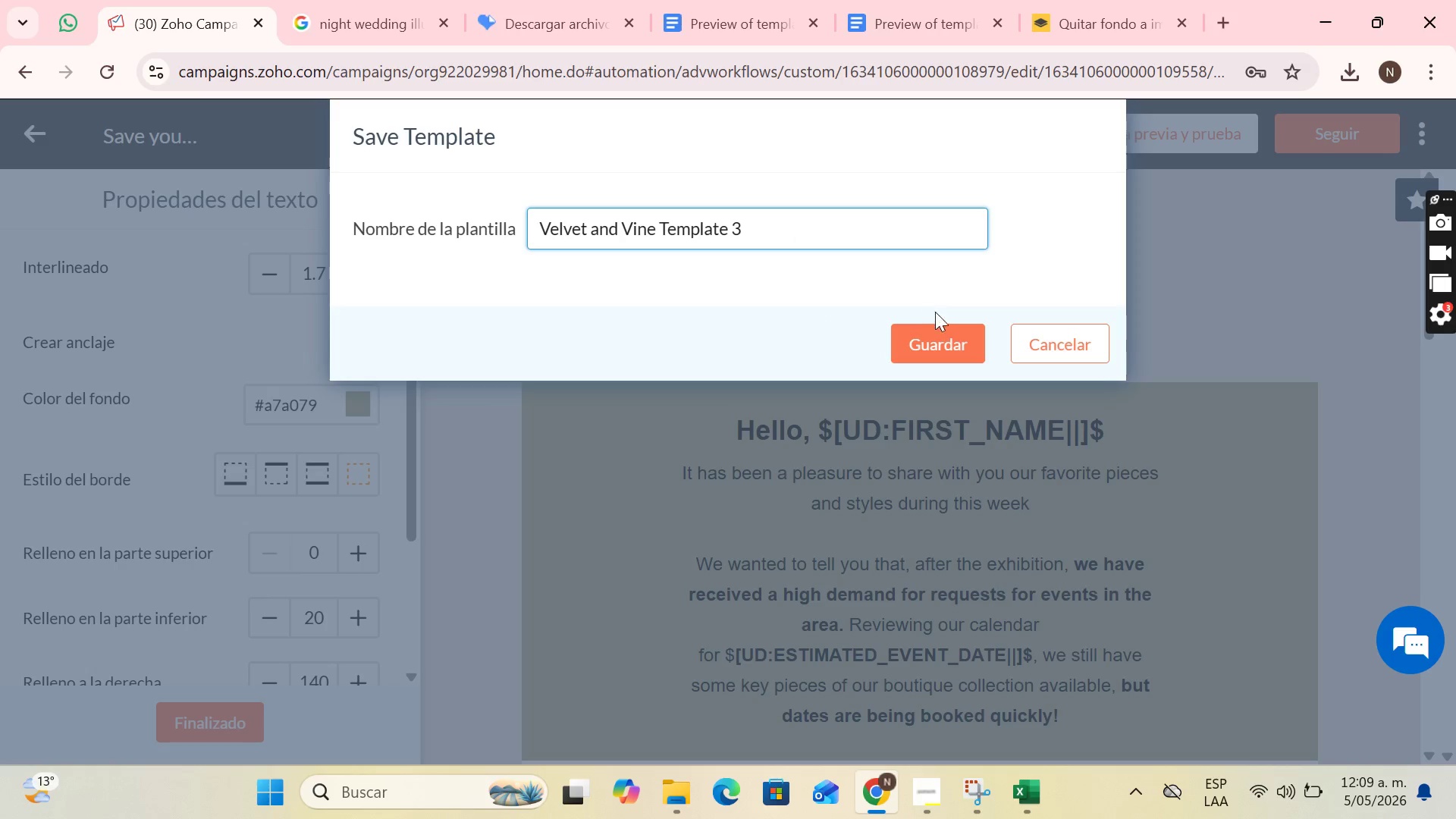 
left_click([935, 326])
 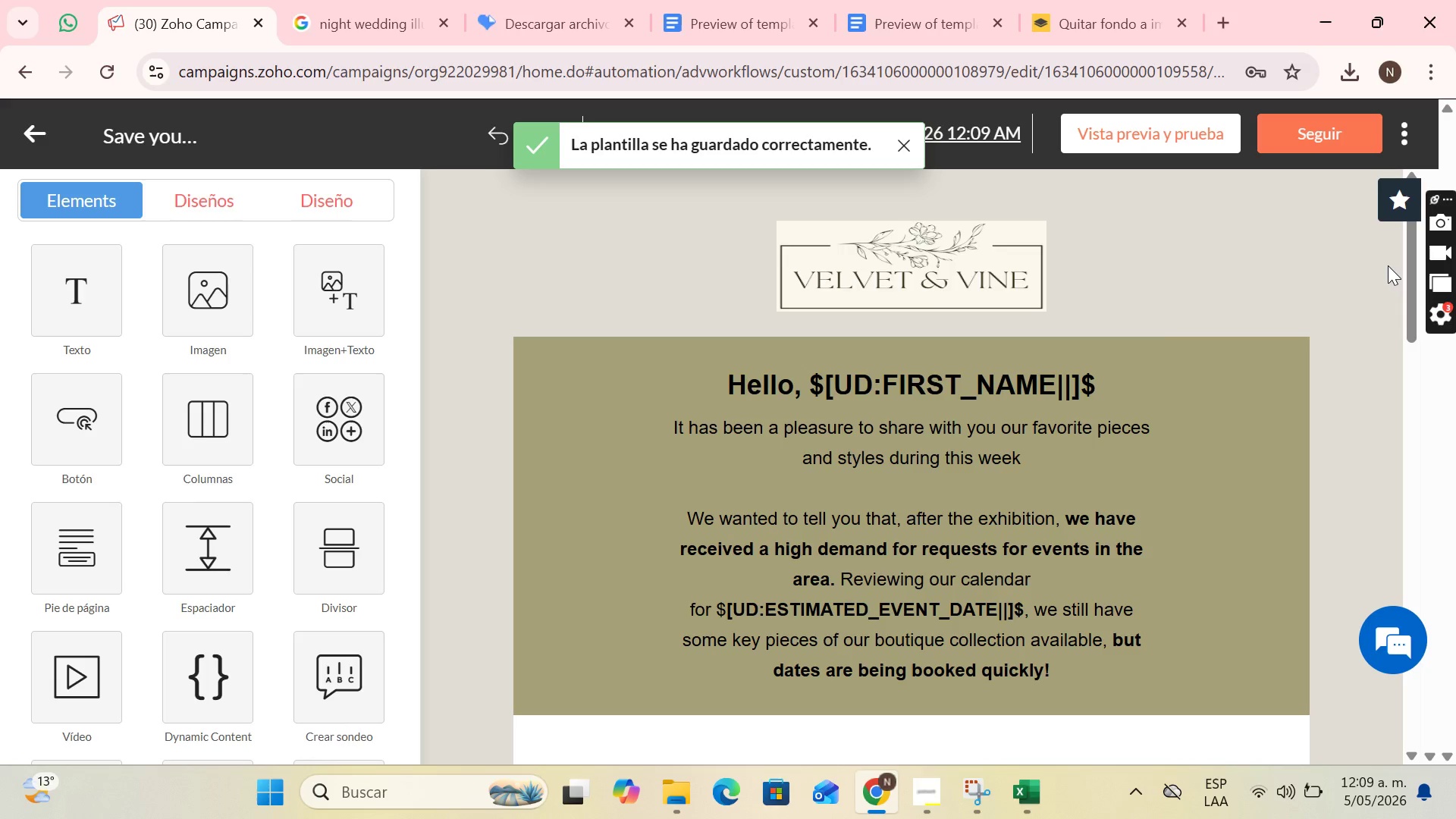 
wait(7.14)
 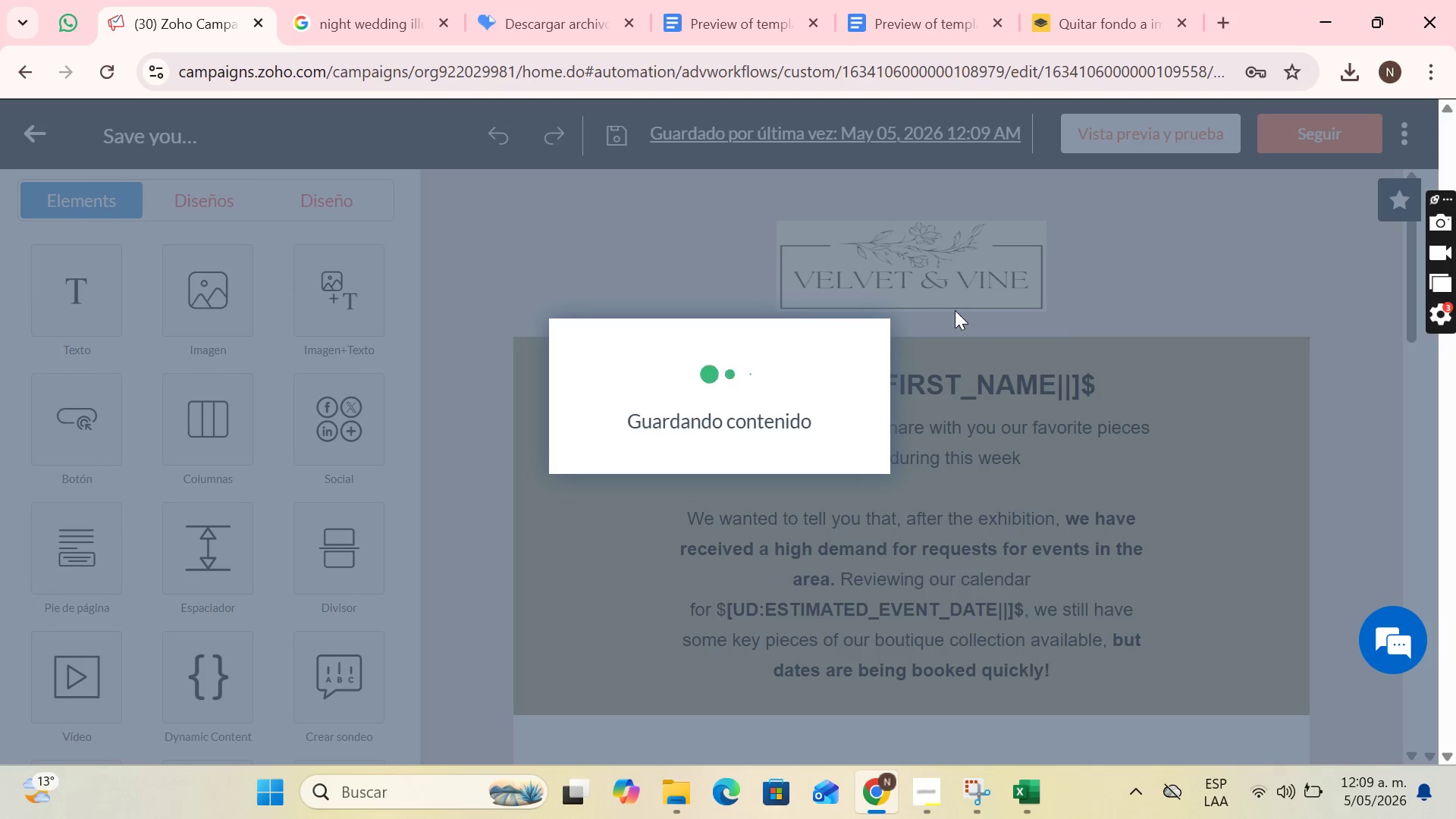 
left_click([905, 140])
 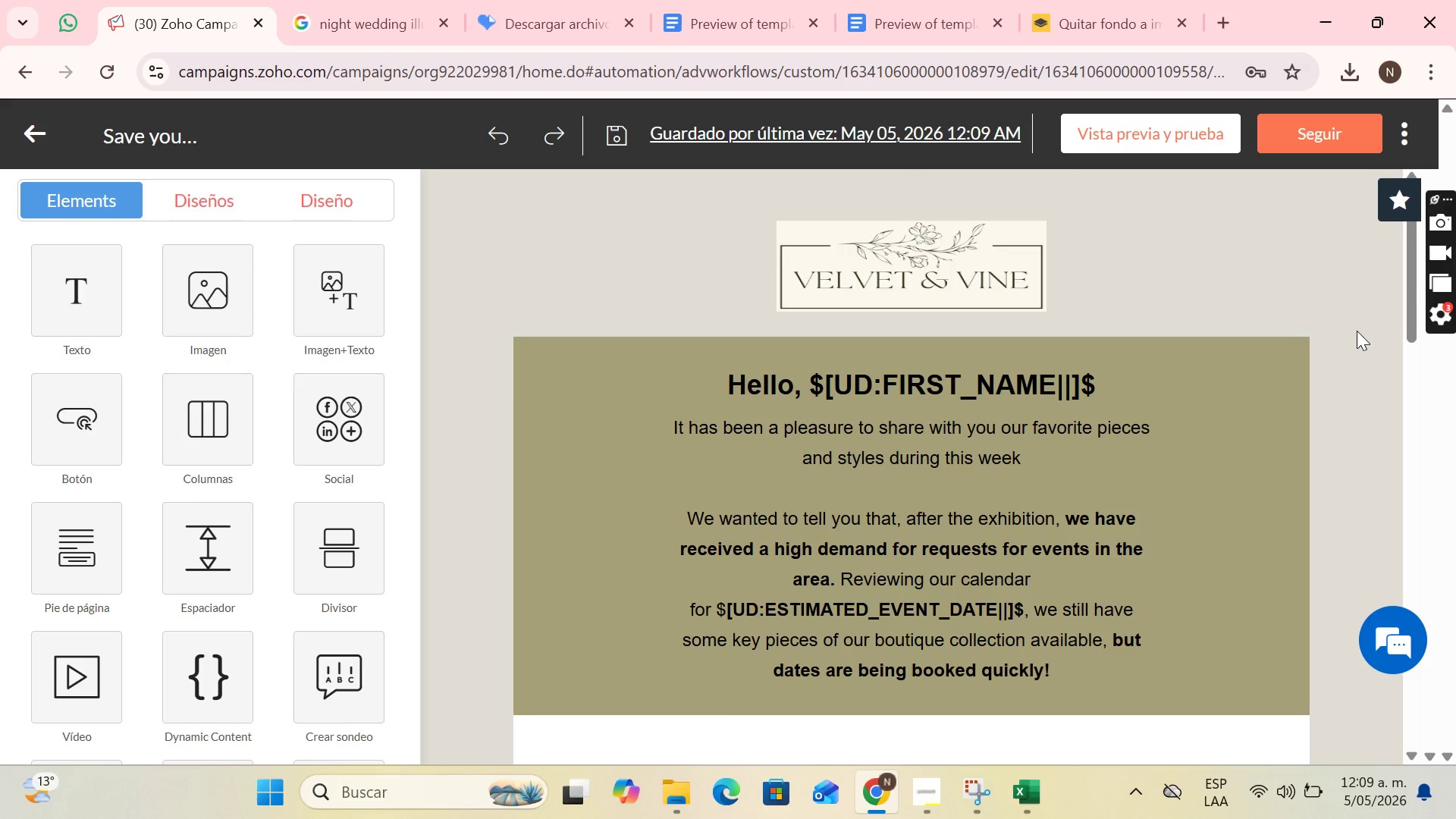 
key(PrintScreen)
 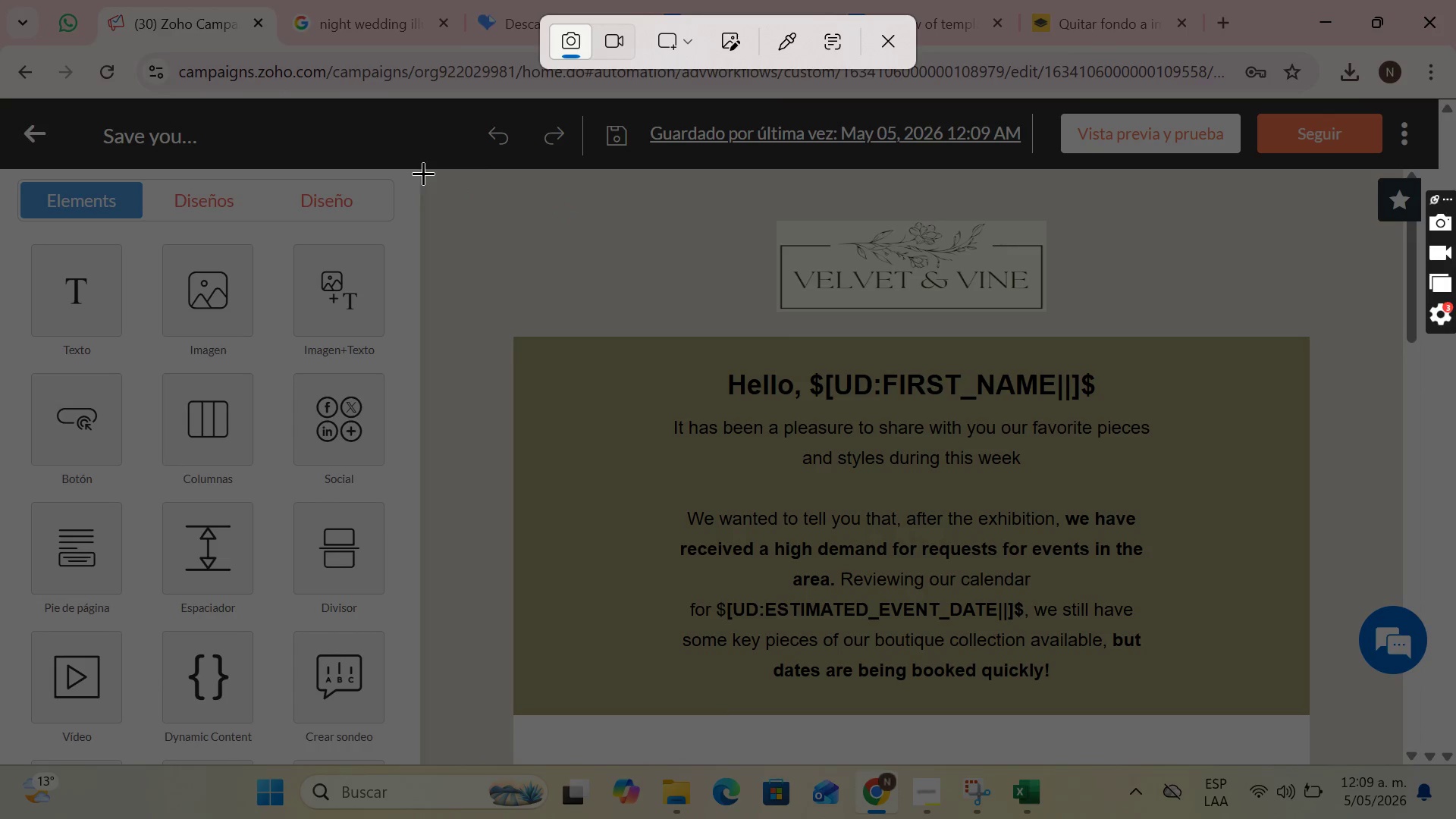 
left_click_drag(start_coordinate=[425, 174], to_coordinate=[1349, 757])
 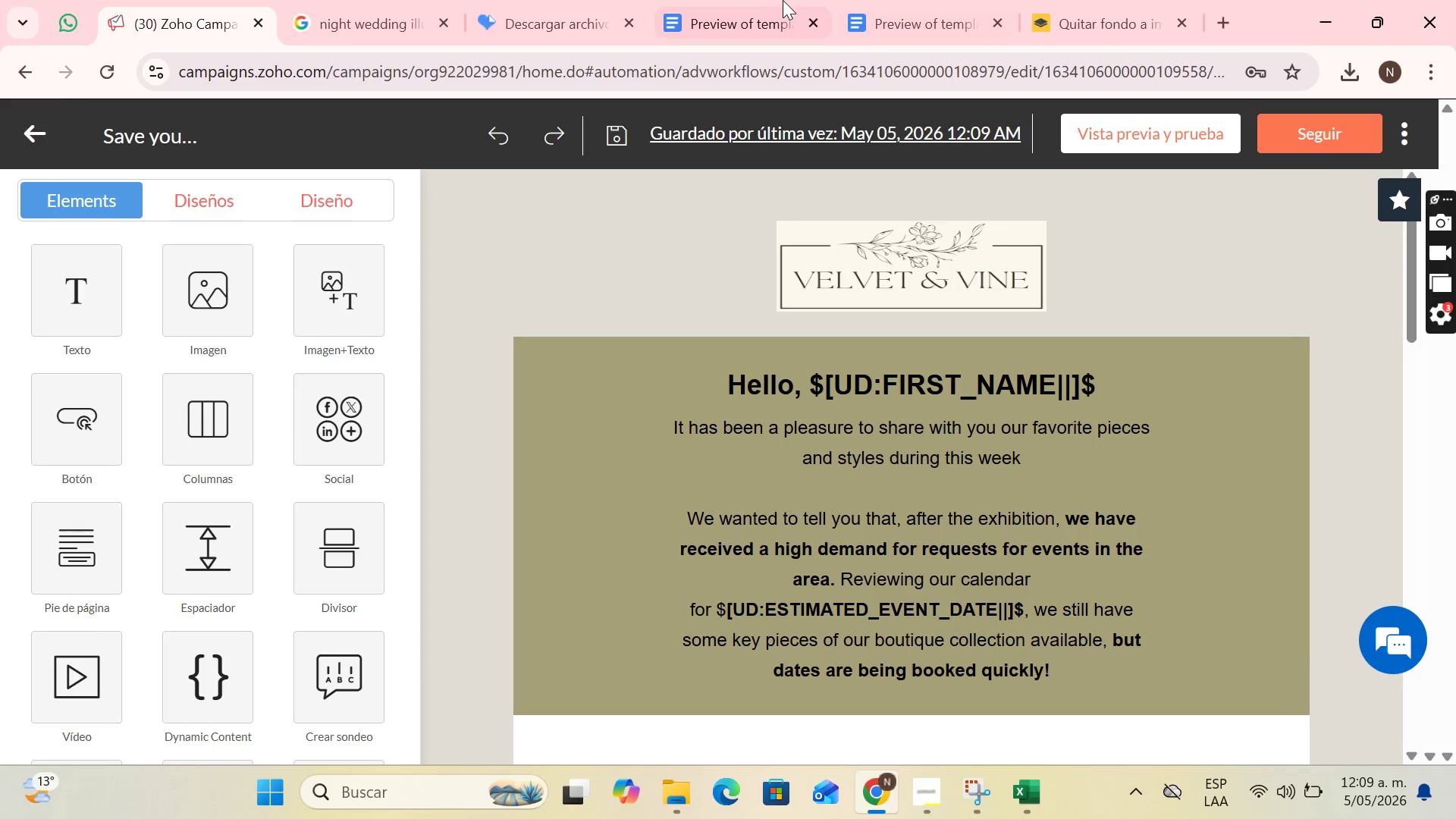 
left_click([774, 0])
 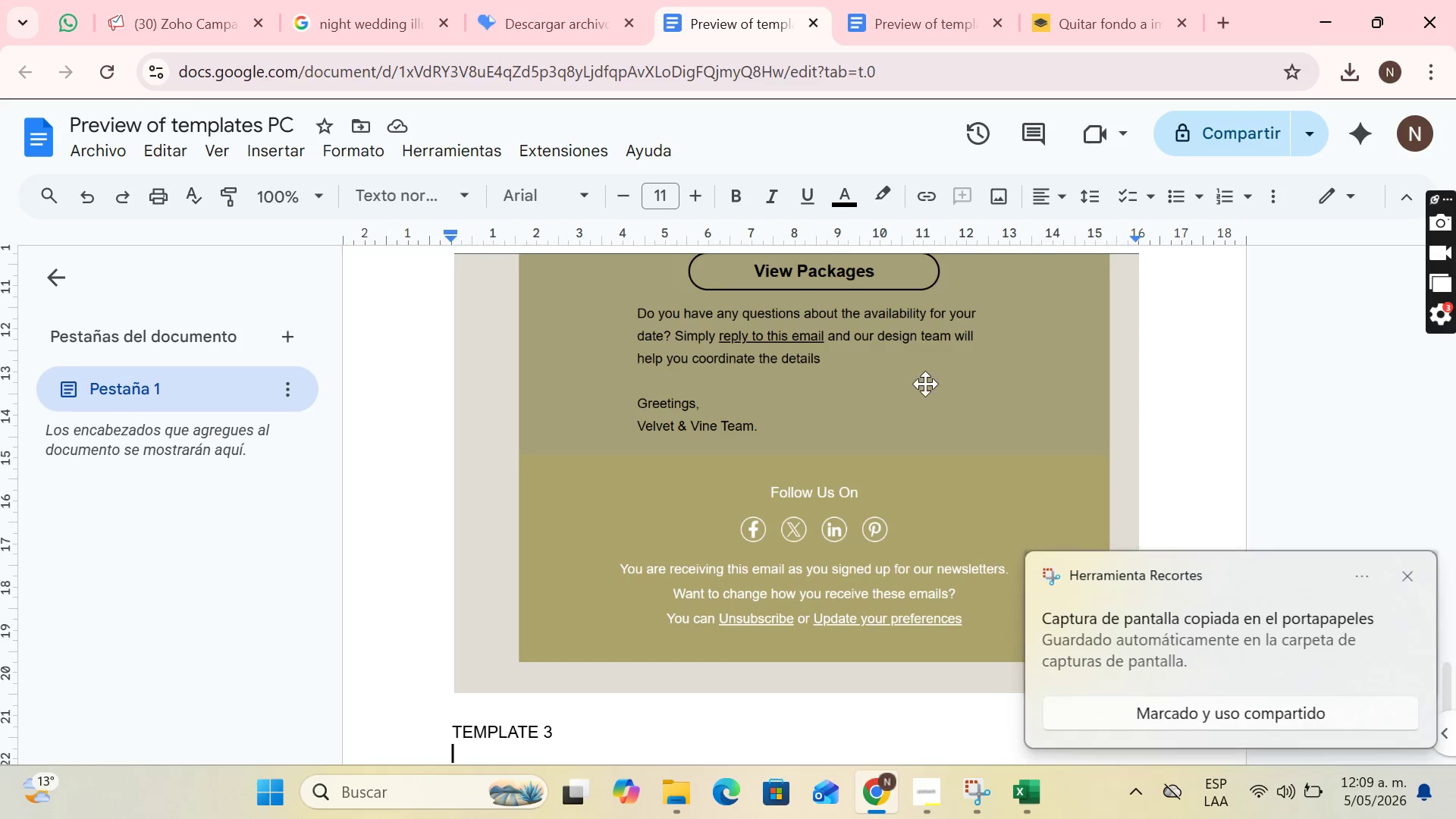 
scroll: coordinate [925, 383], scroll_direction: down, amount: 2.0
 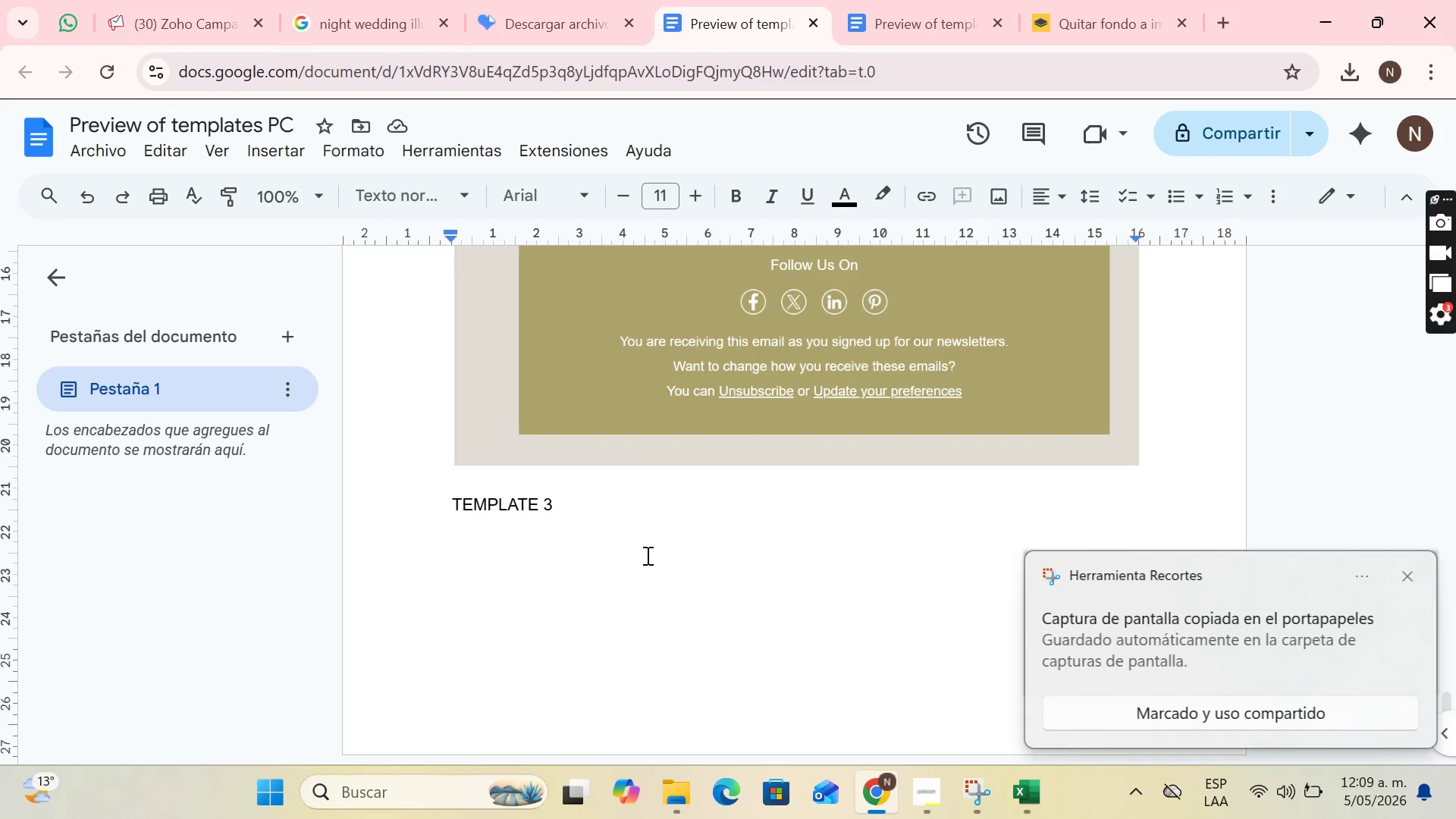 
key(Control+V)
 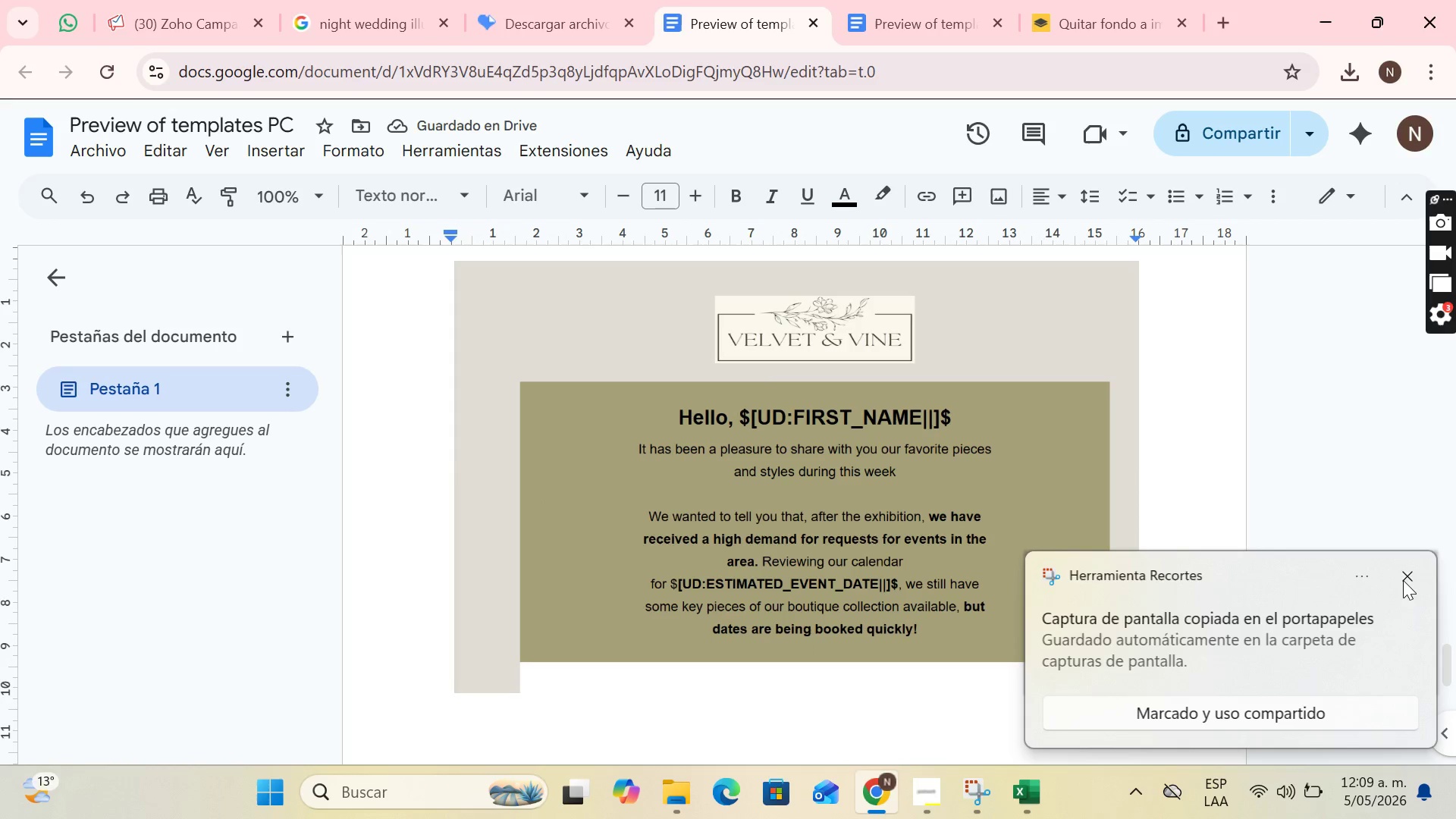 
left_click([1198, 656])
 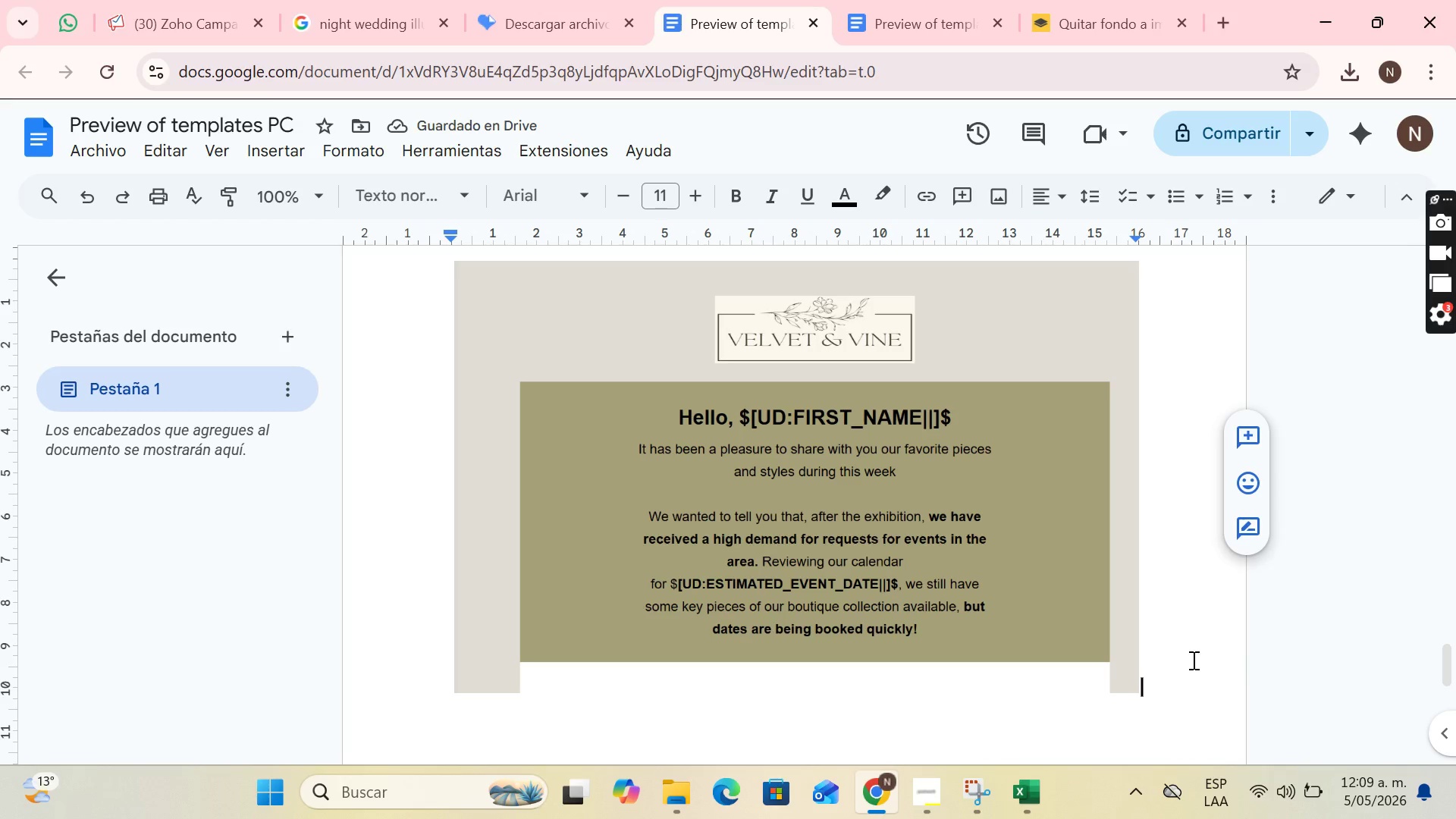 
key(Enter)
 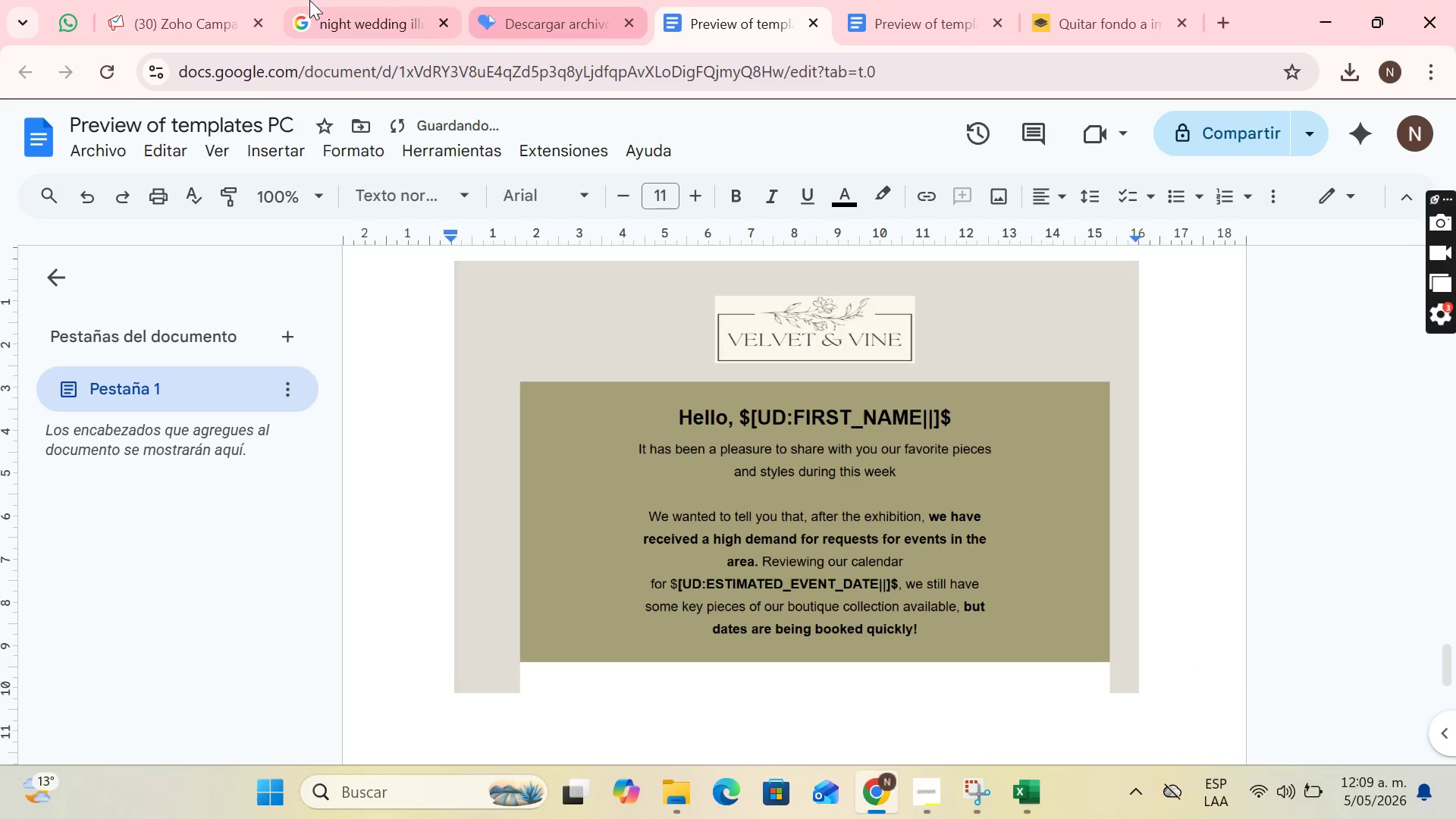 
left_click([187, 0])
 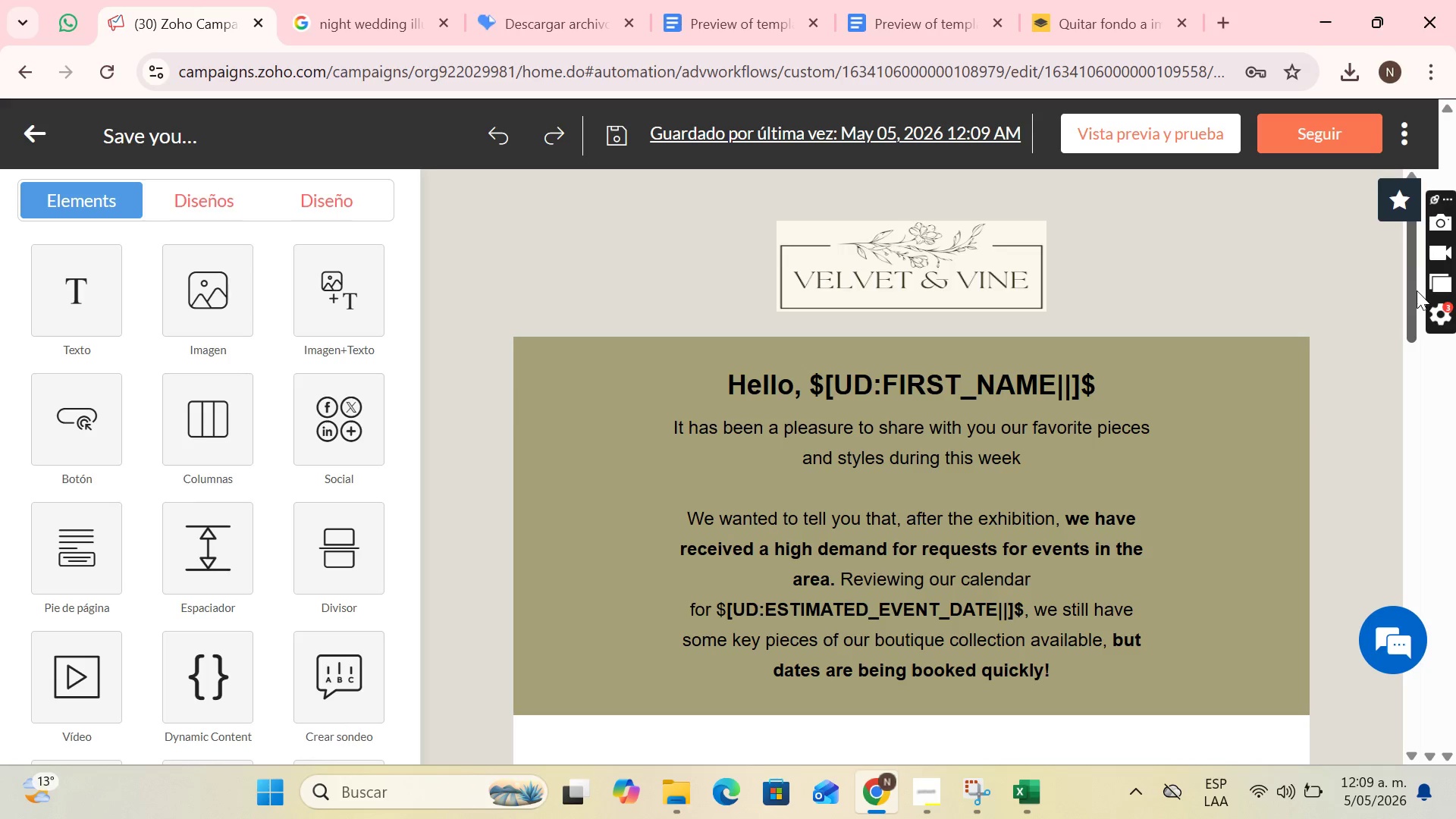 
left_click_drag(start_coordinate=[1413, 293], to_coordinate=[1455, 454])
 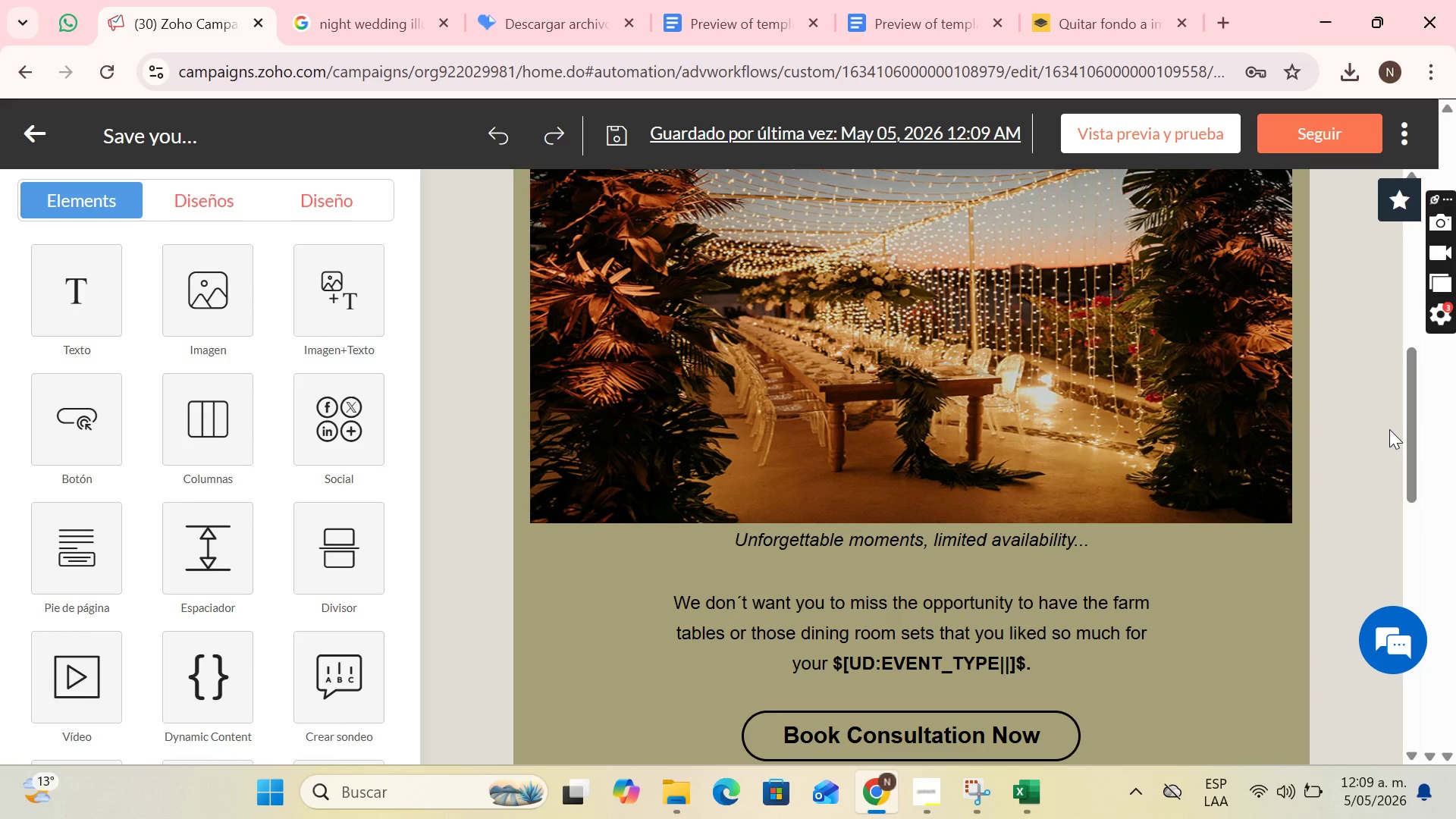 
key(PrintScreen)
 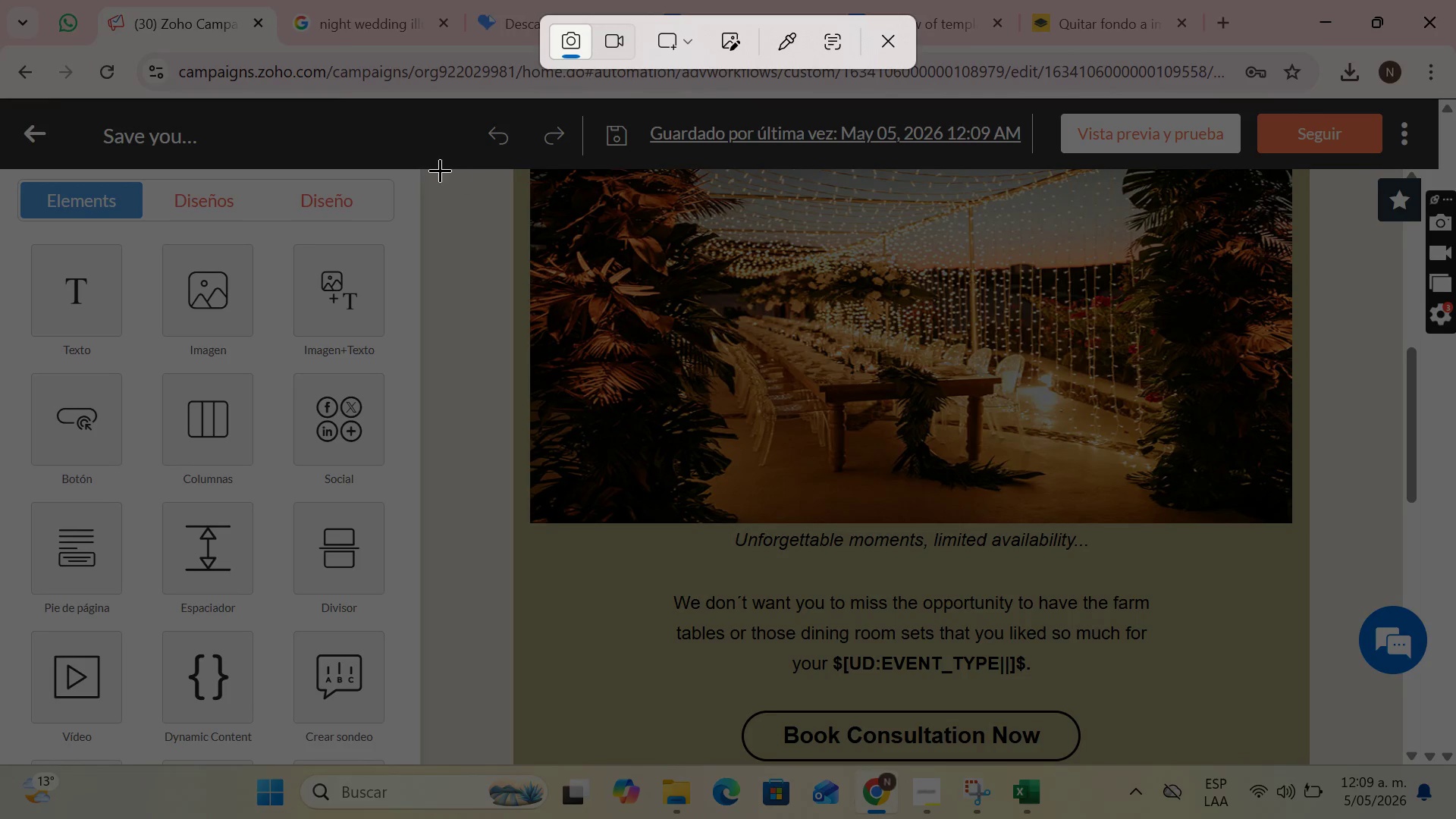 
left_click_drag(start_coordinate=[424, 169], to_coordinate=[1355, 761])
 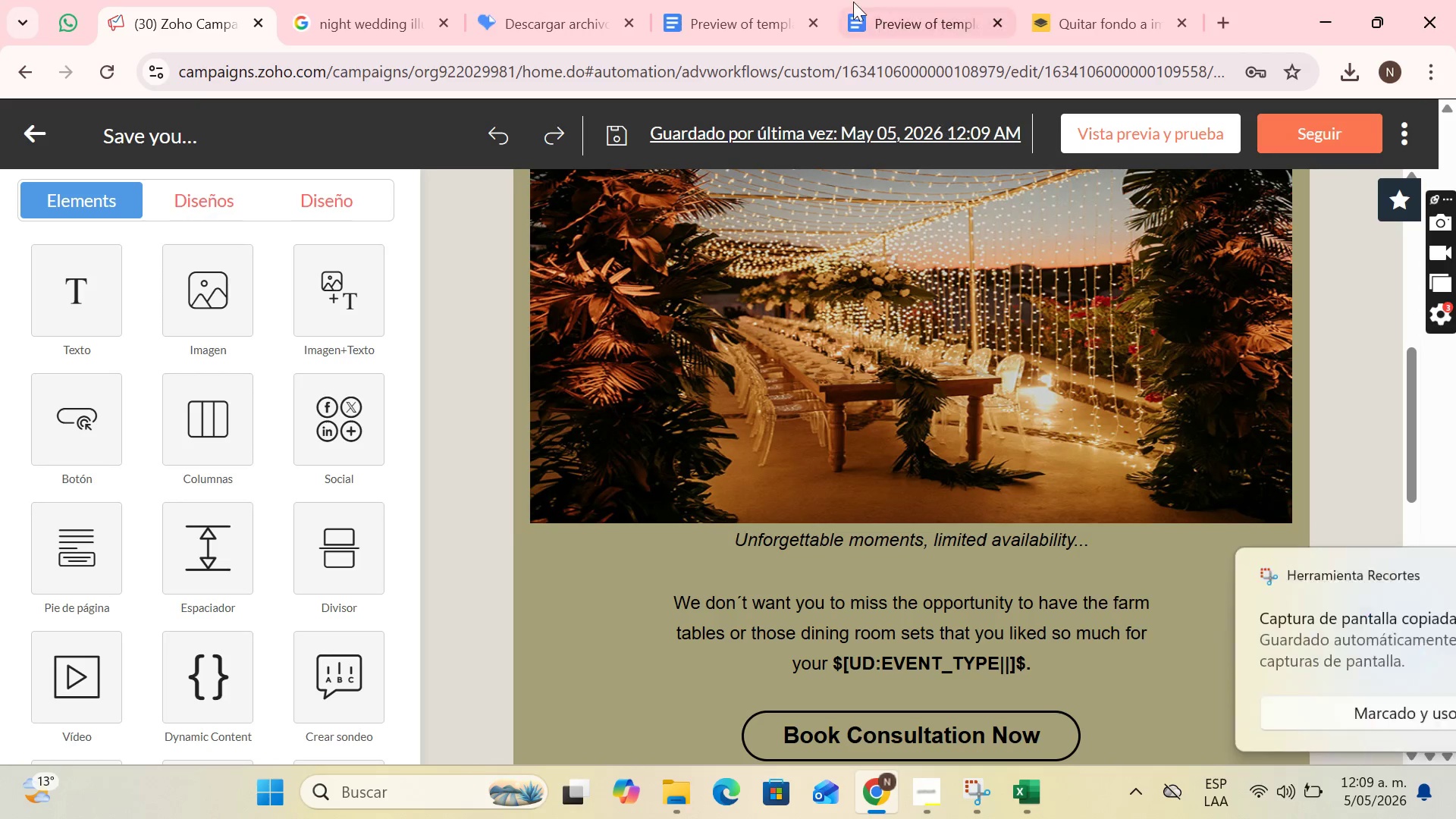 
left_click([745, 0])
 